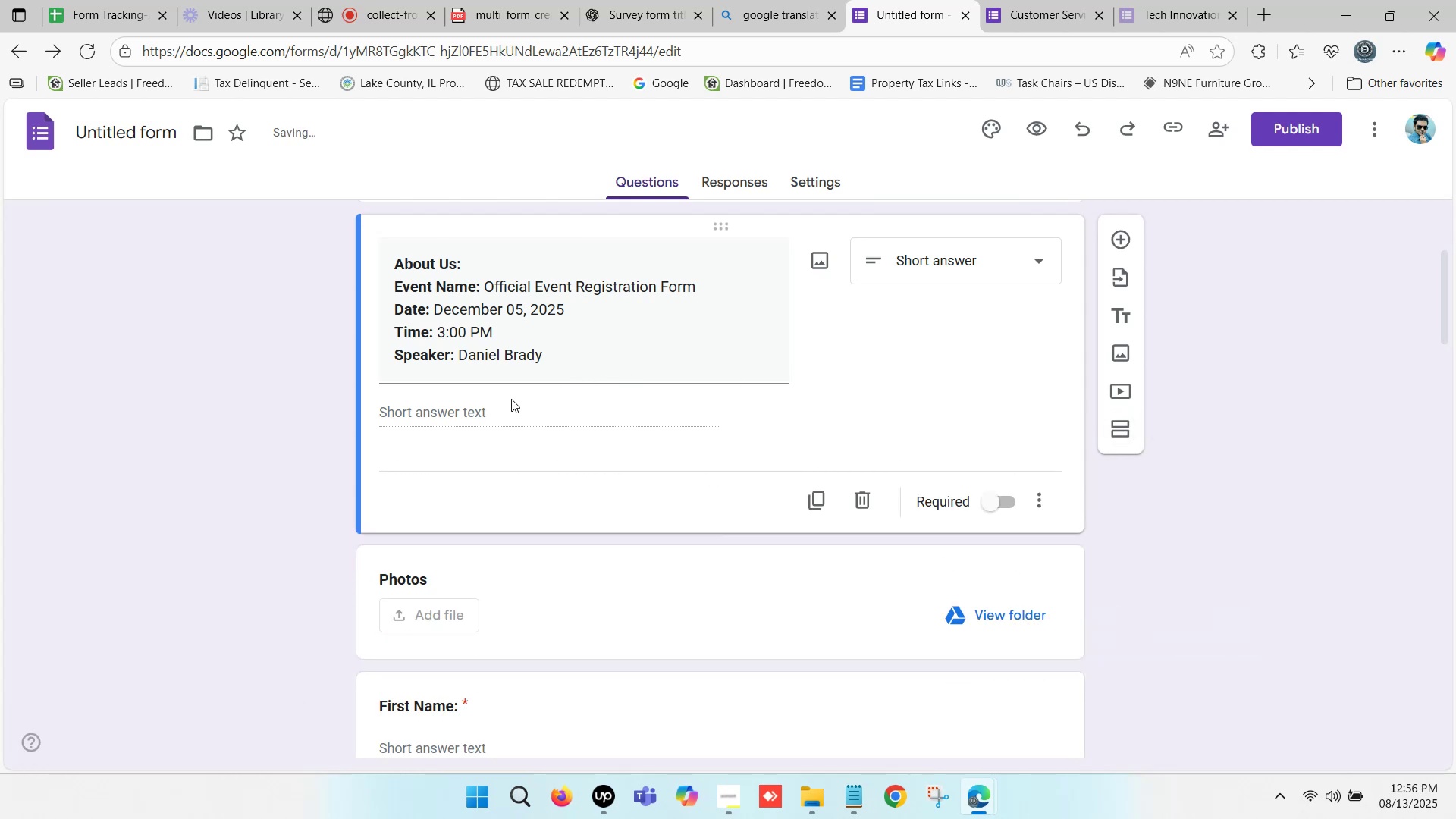 
key(Control+Z)
 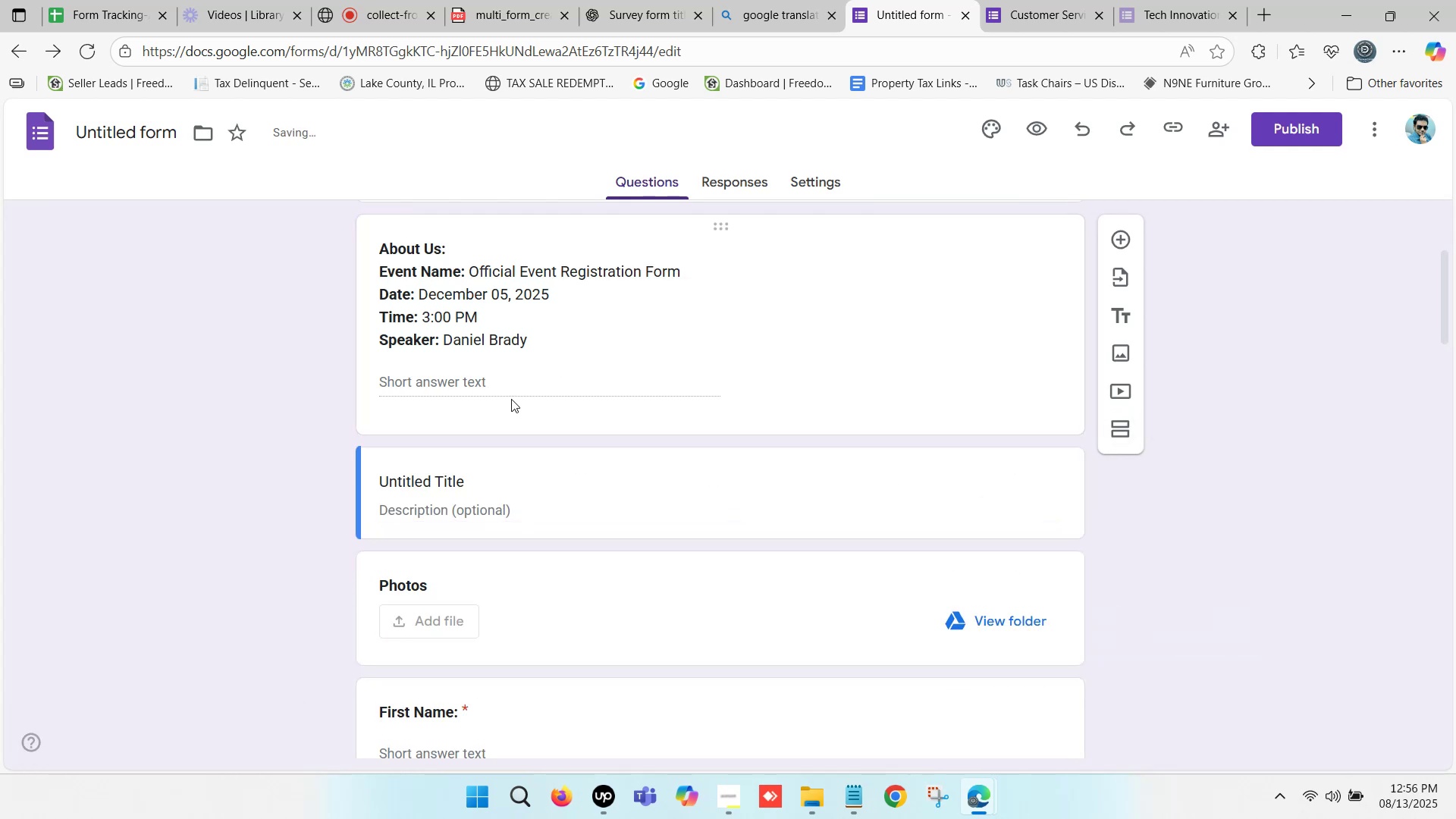 
key(Control+Z)
 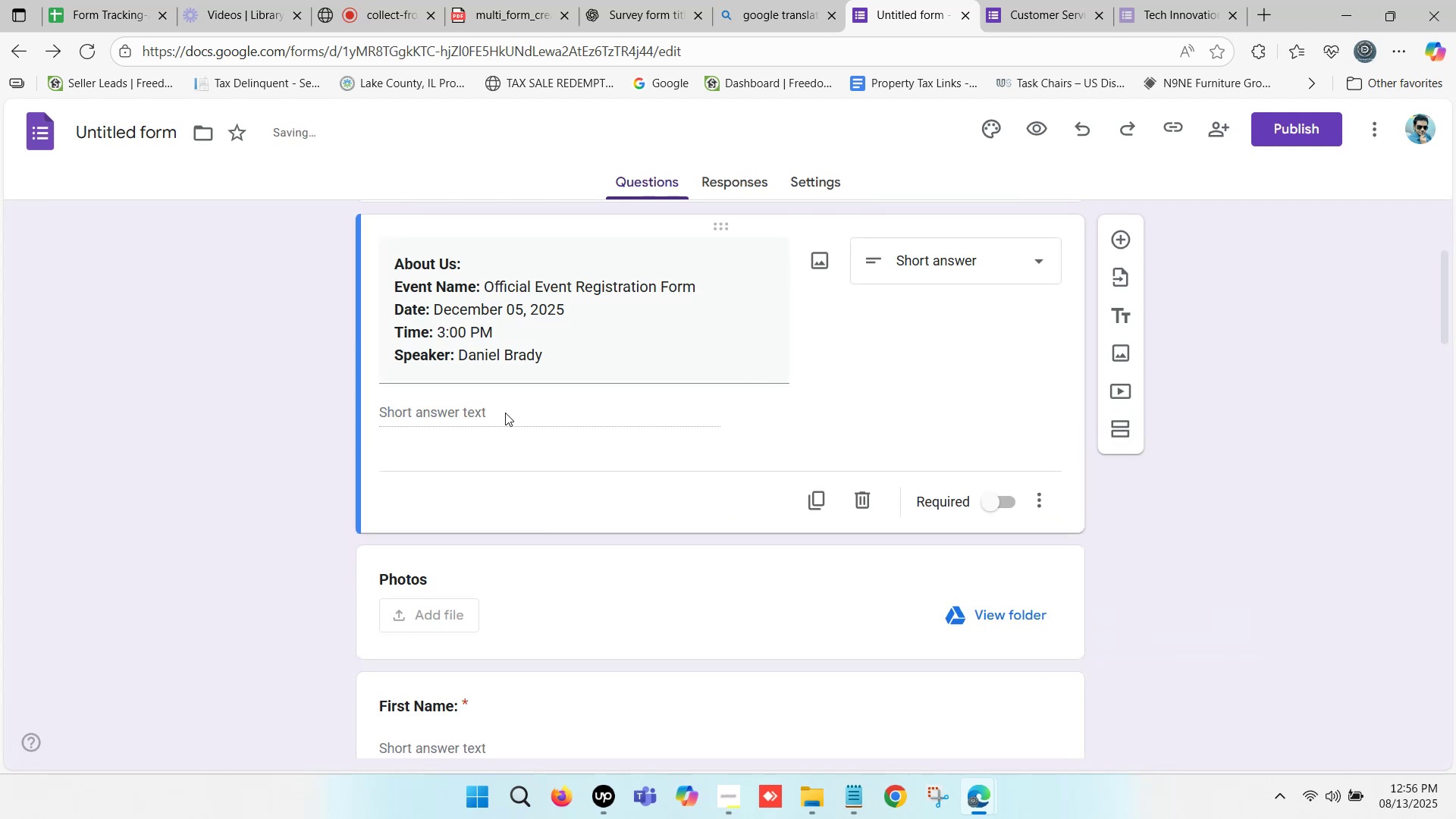 
left_click([504, 413])
 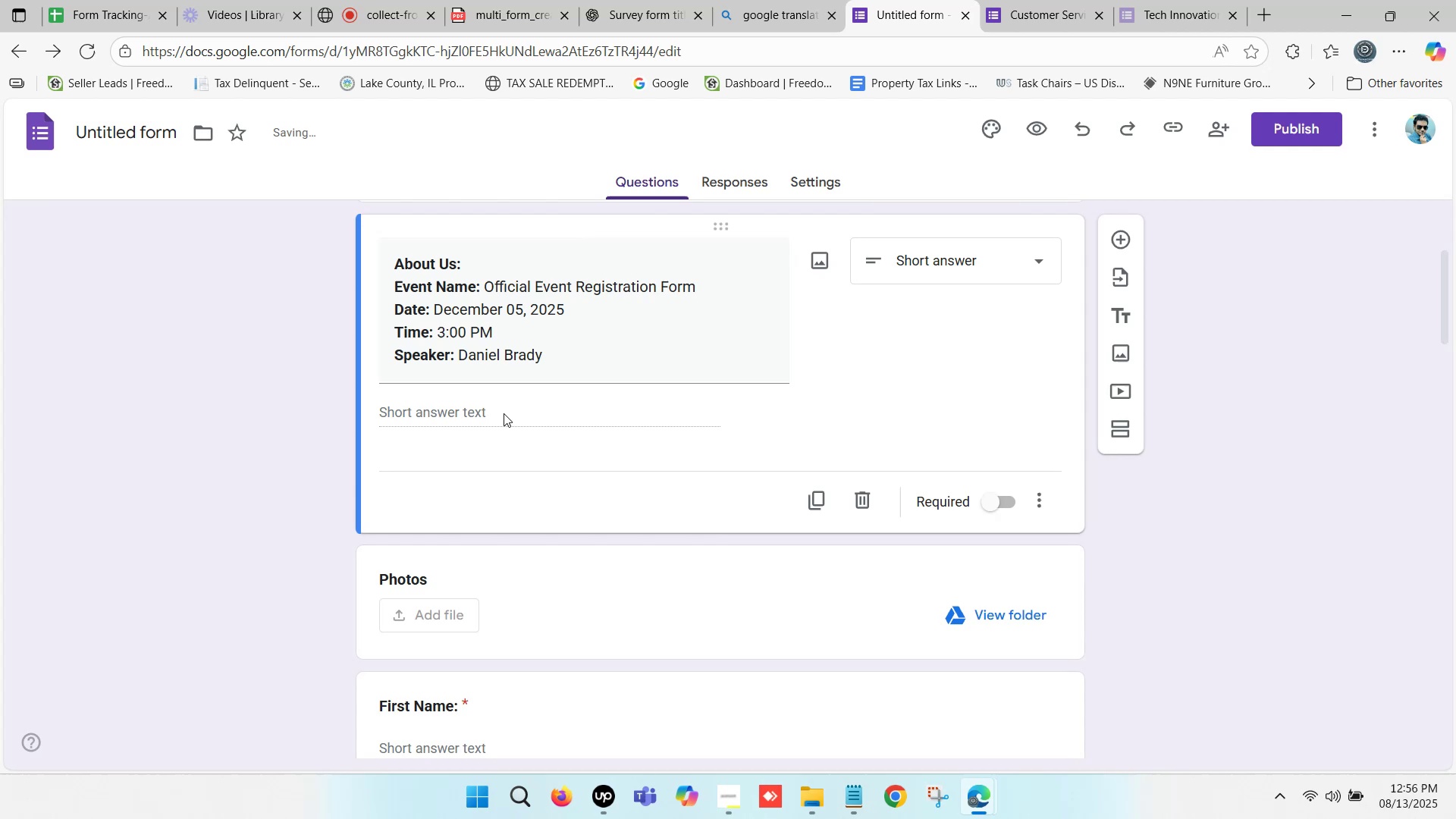 
key(Control+Z)
 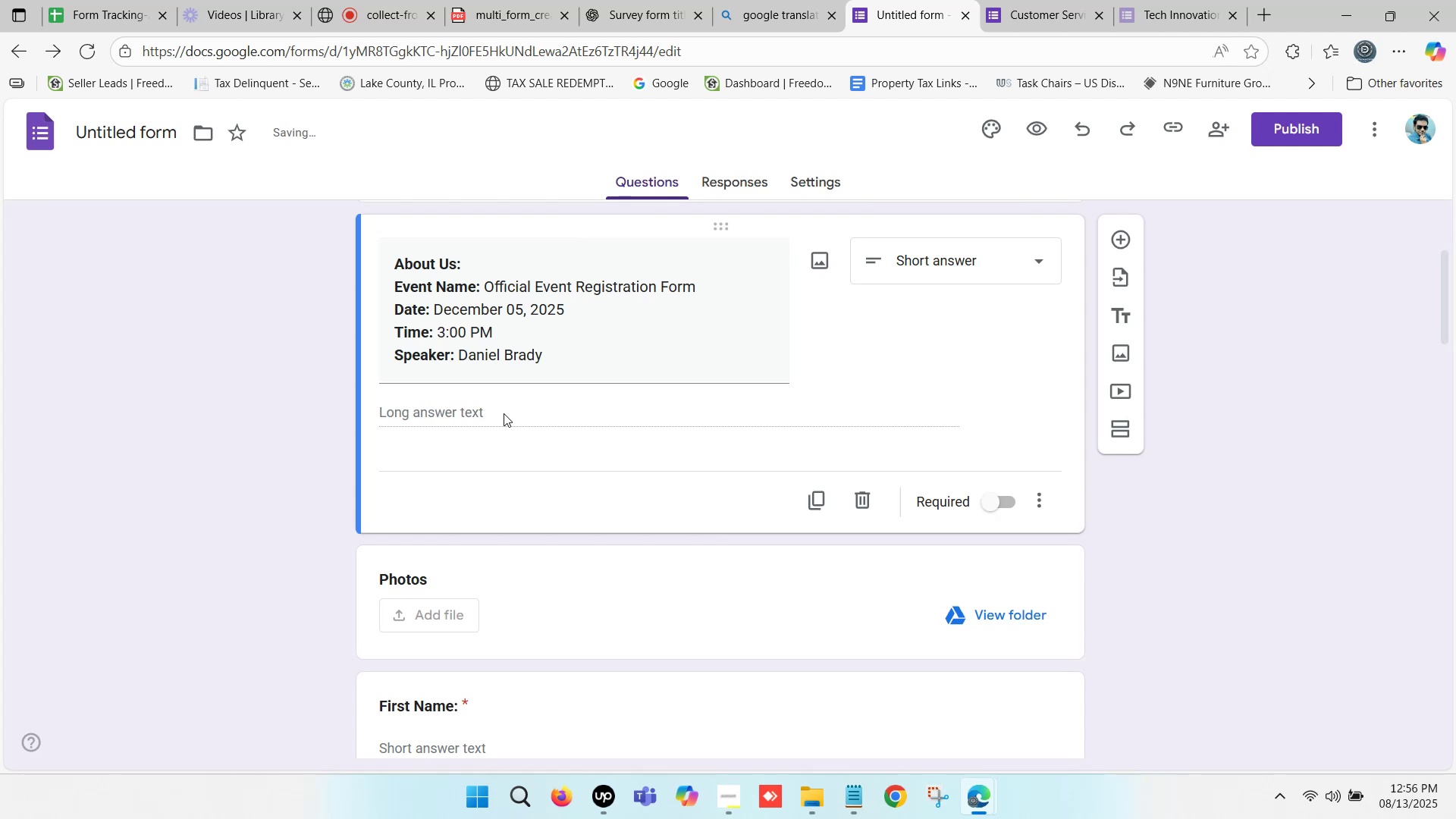 
key(Control+Z)
 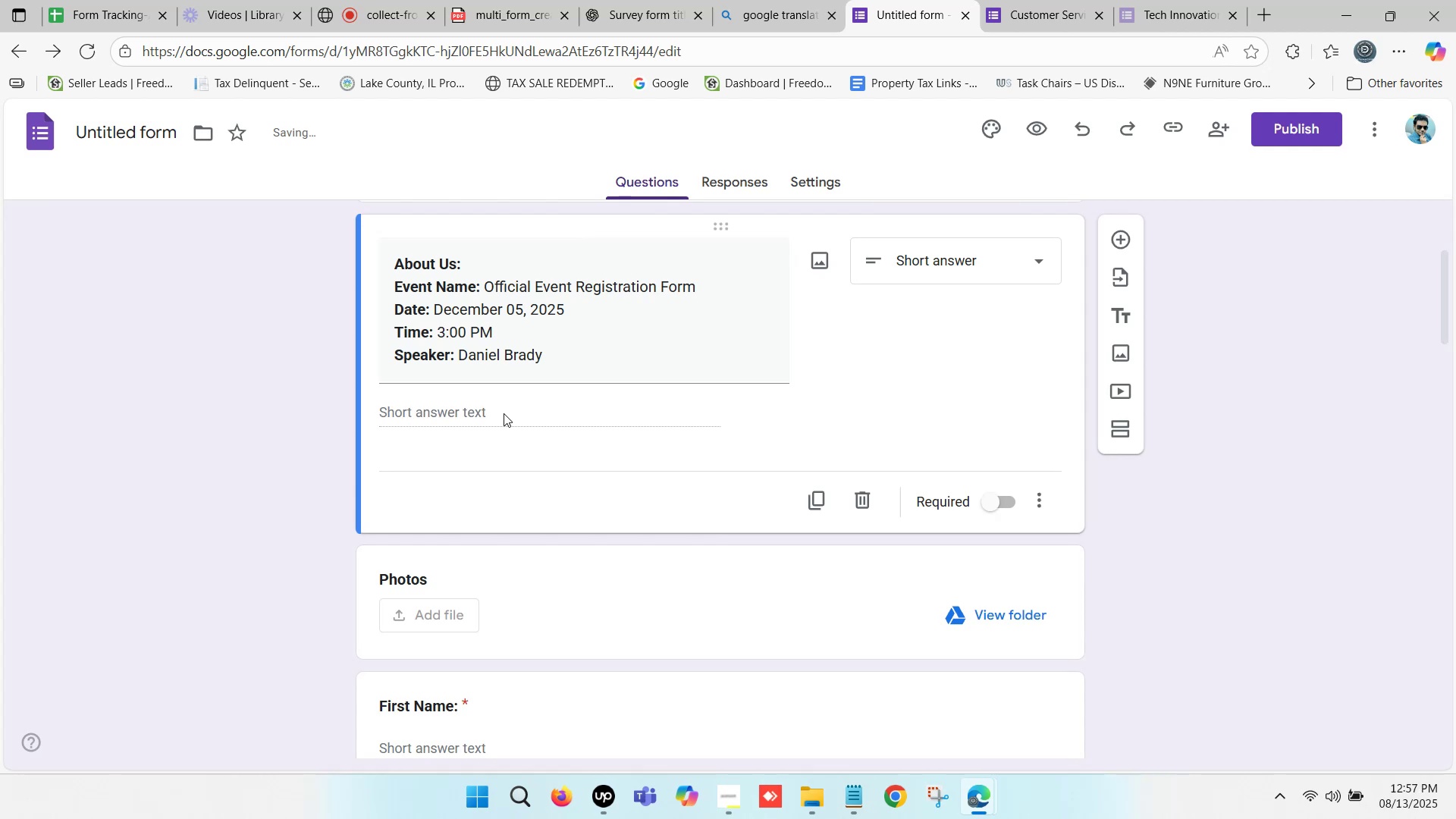 
left_click([504, 413])
 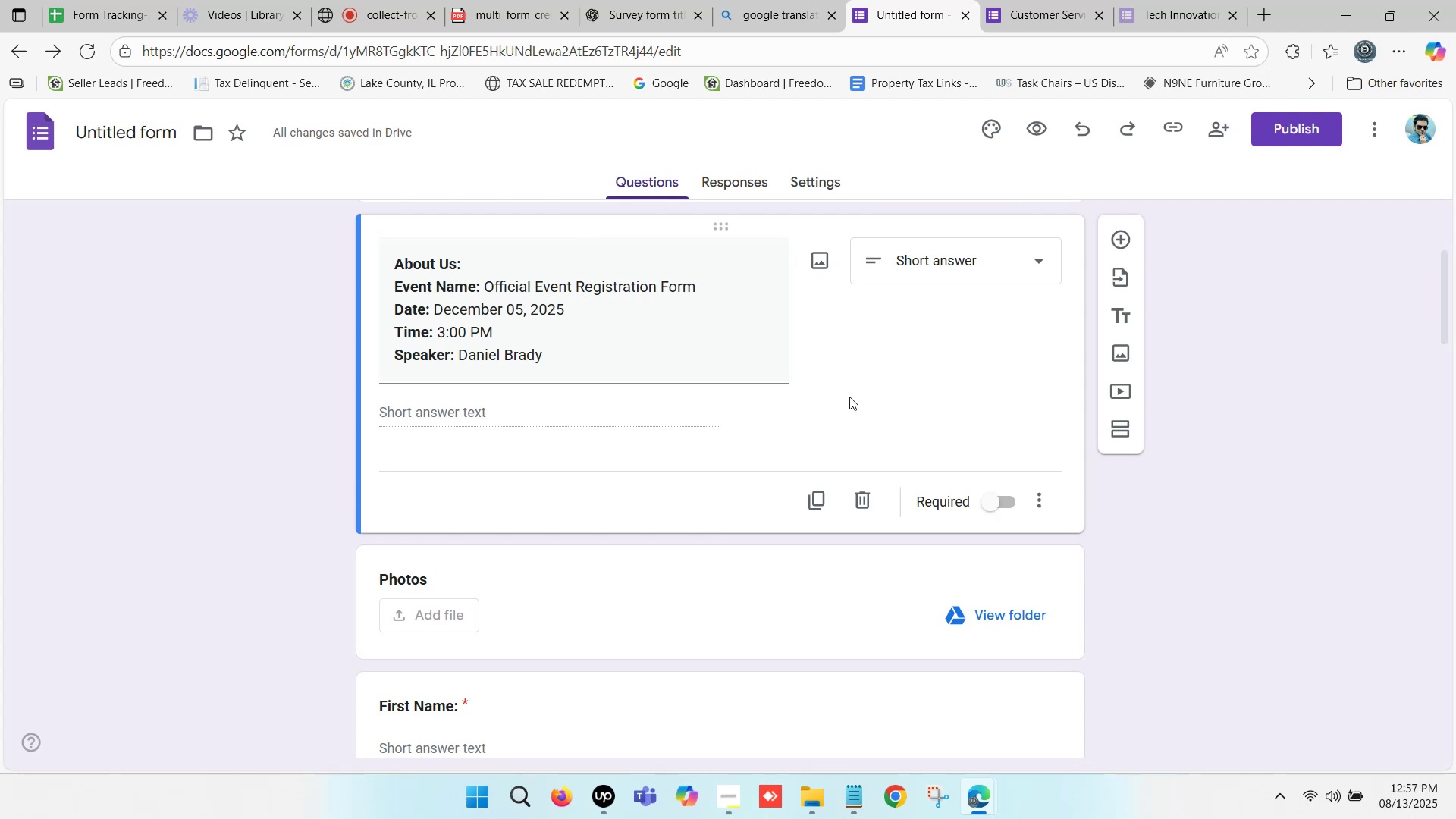 
left_click([943, 259])
 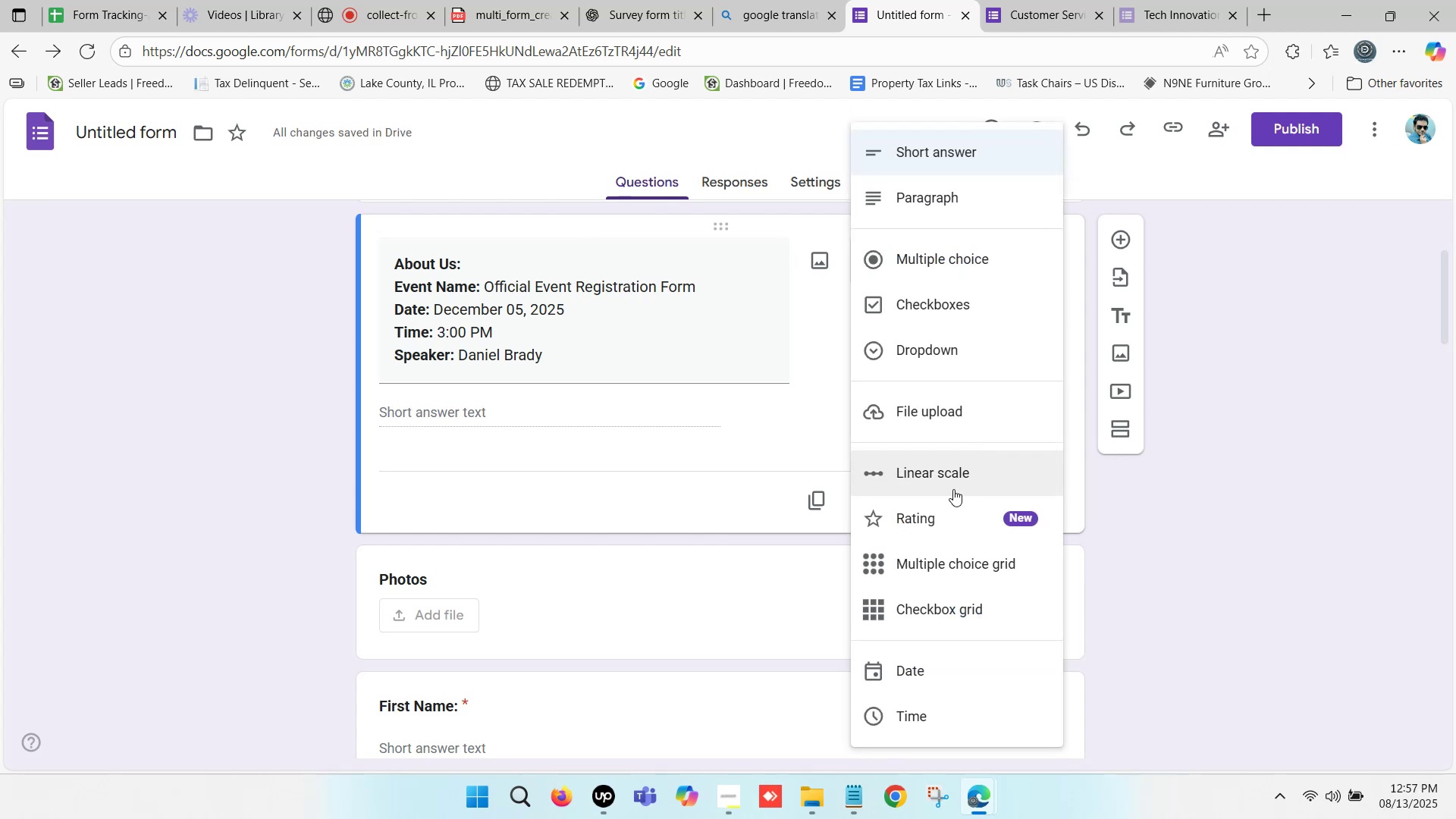 
scroll: coordinate [946, 524], scroll_direction: down, amount: 1.0
 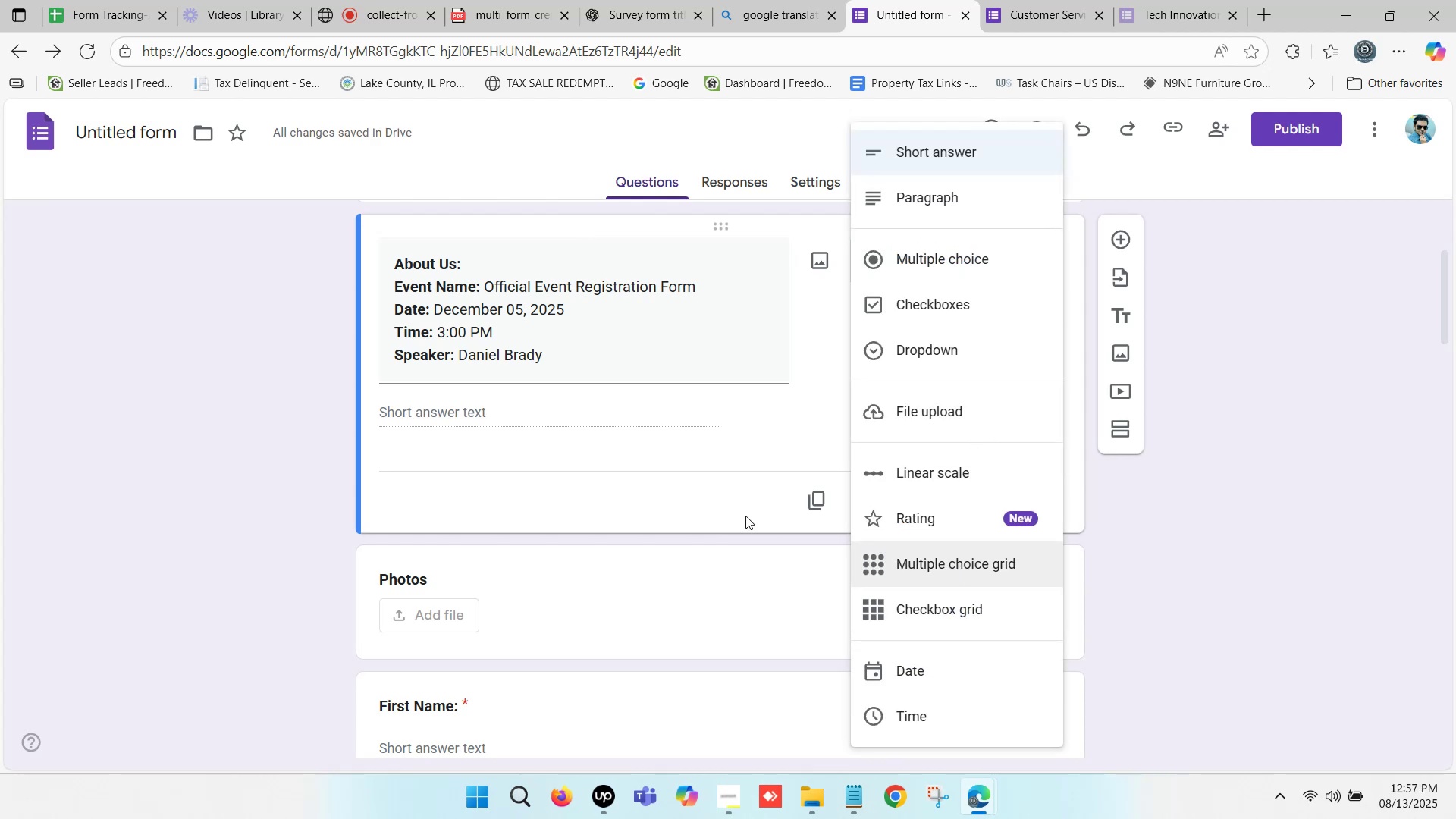 
left_click([482, 412])
 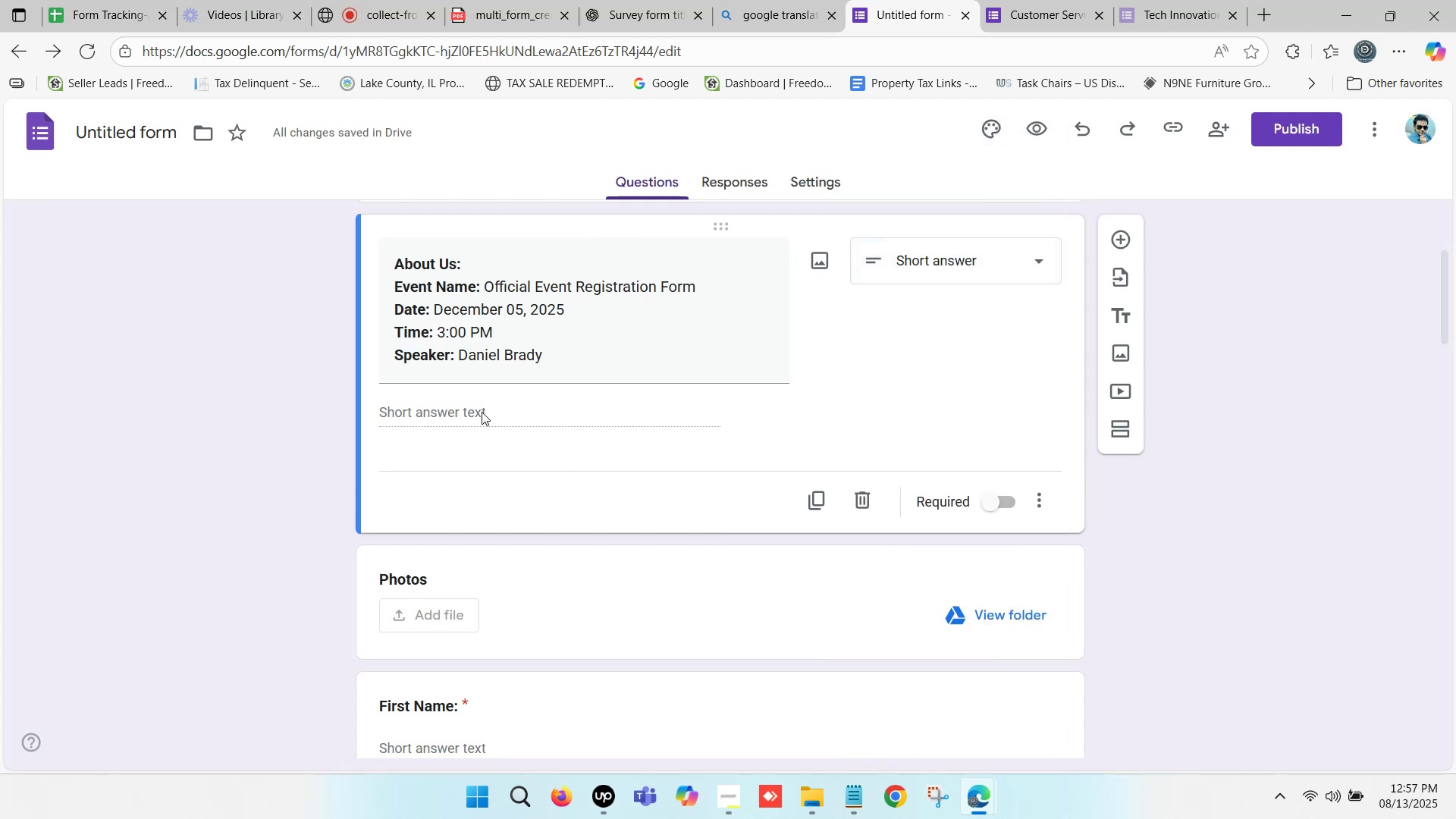 
left_click([482, 412])
 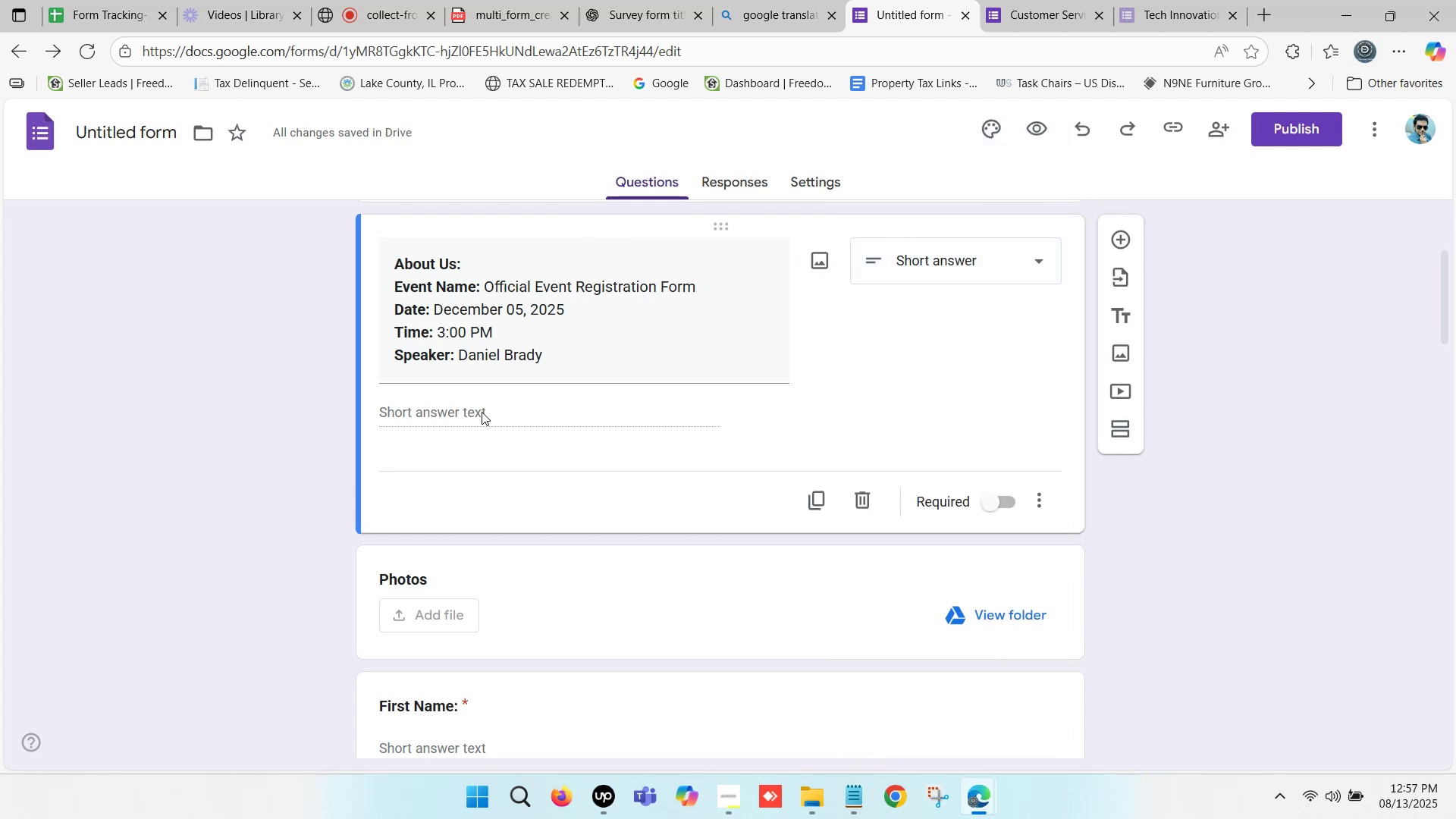 
wait(7.47)
 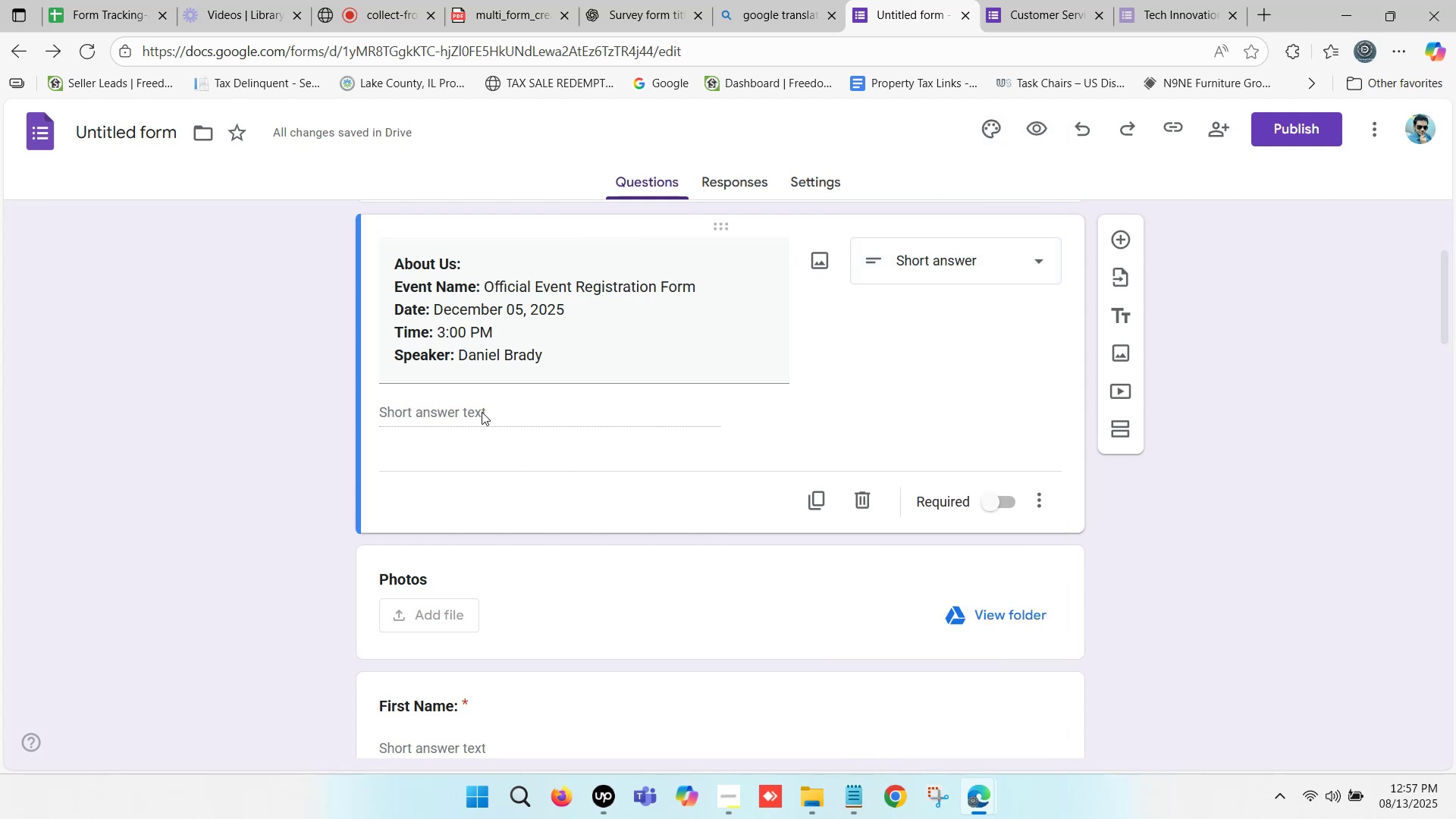 
left_click([447, 422])
 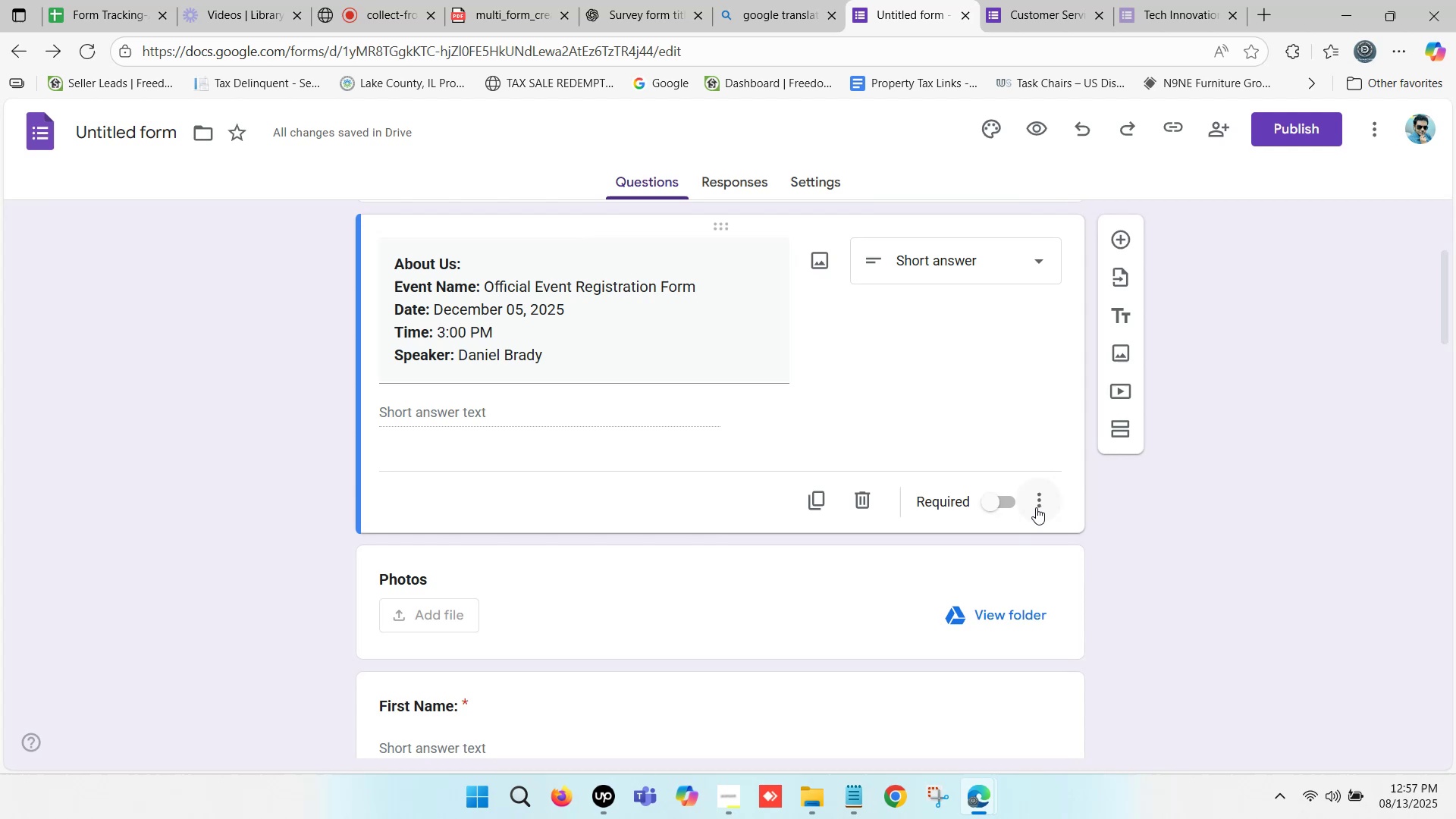 
left_click([1037, 502])
 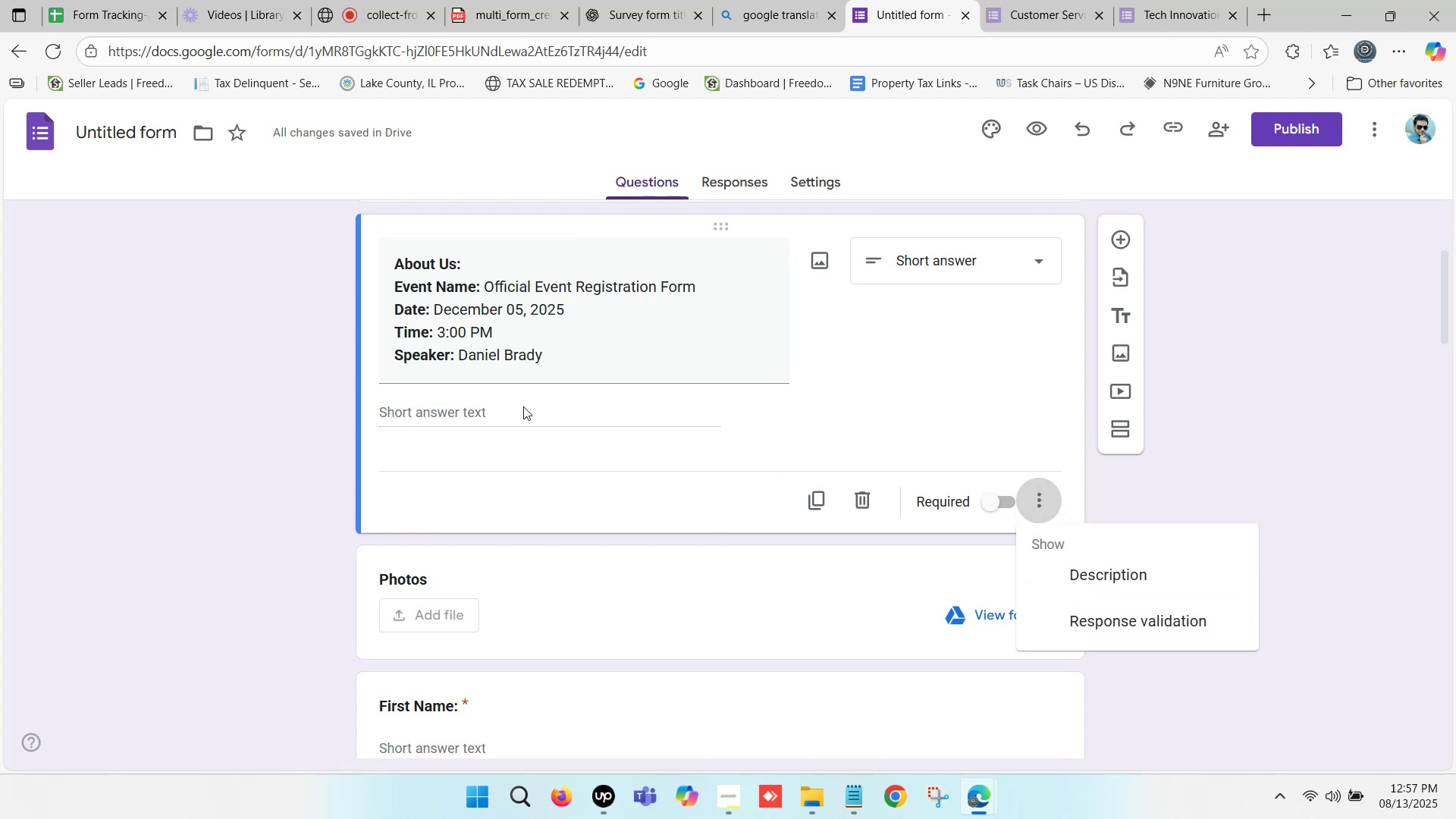 
double_click([522, 406])
 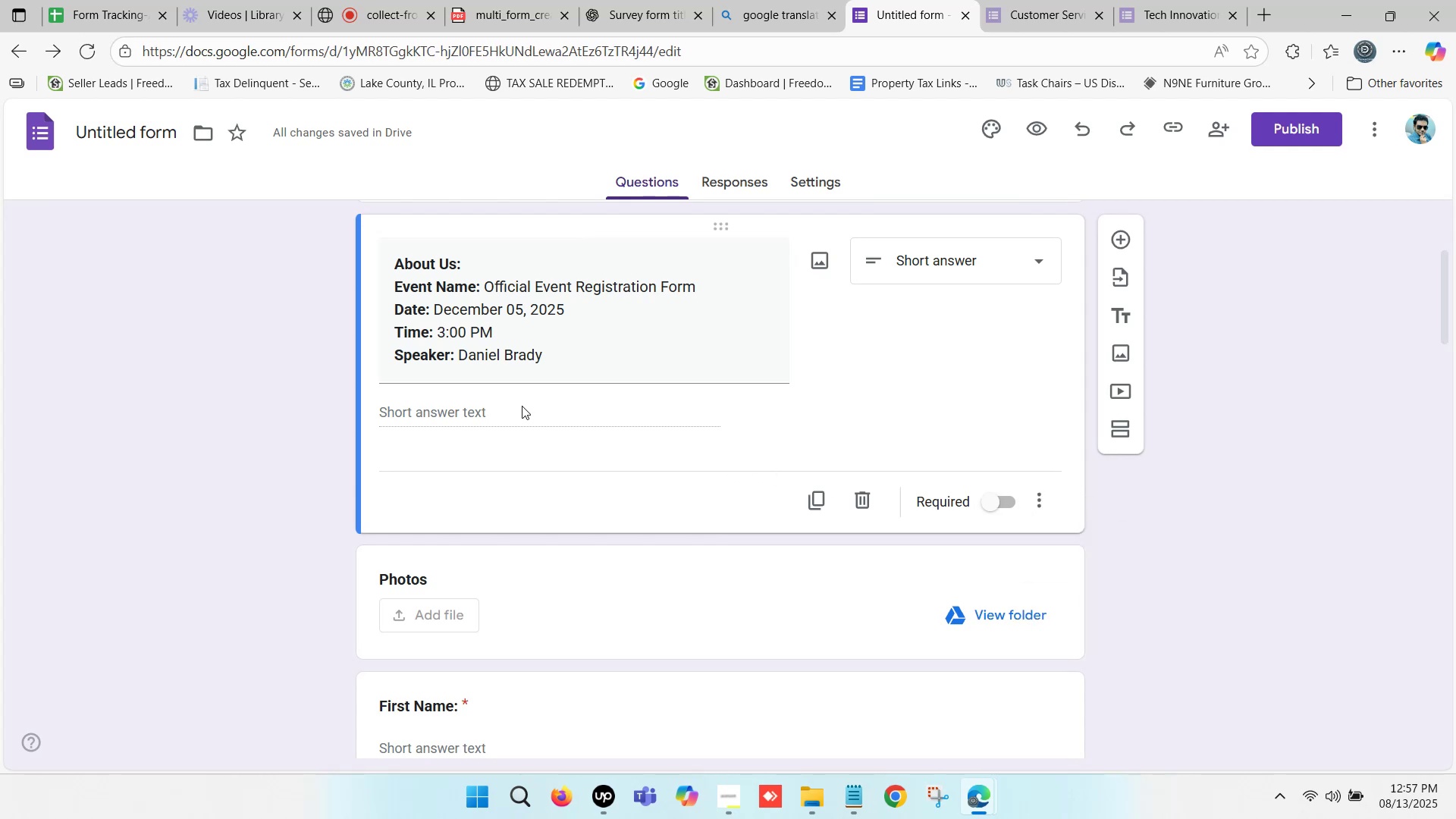 
triple_click([522, 406])
 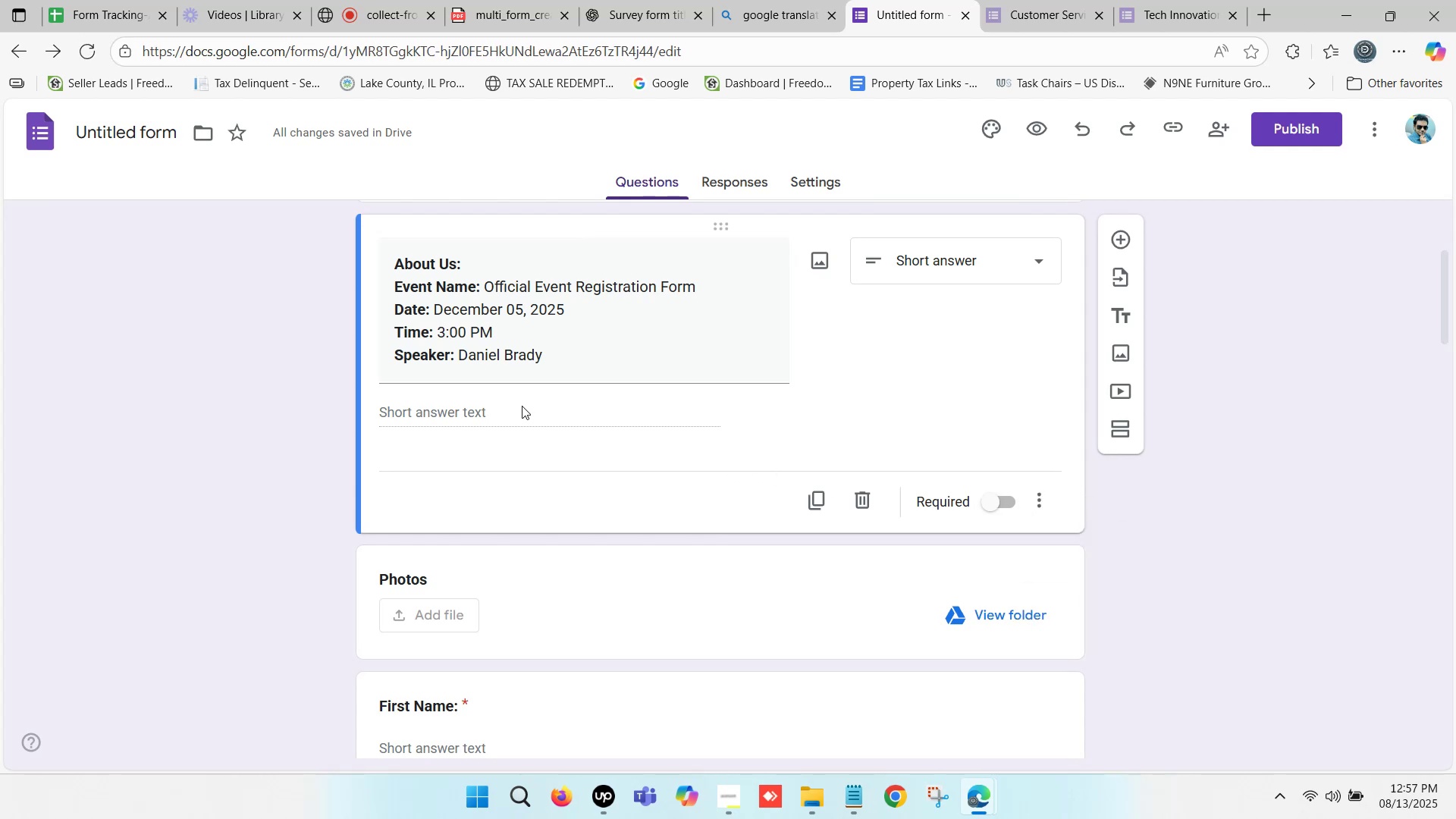 
triple_click([522, 406])
 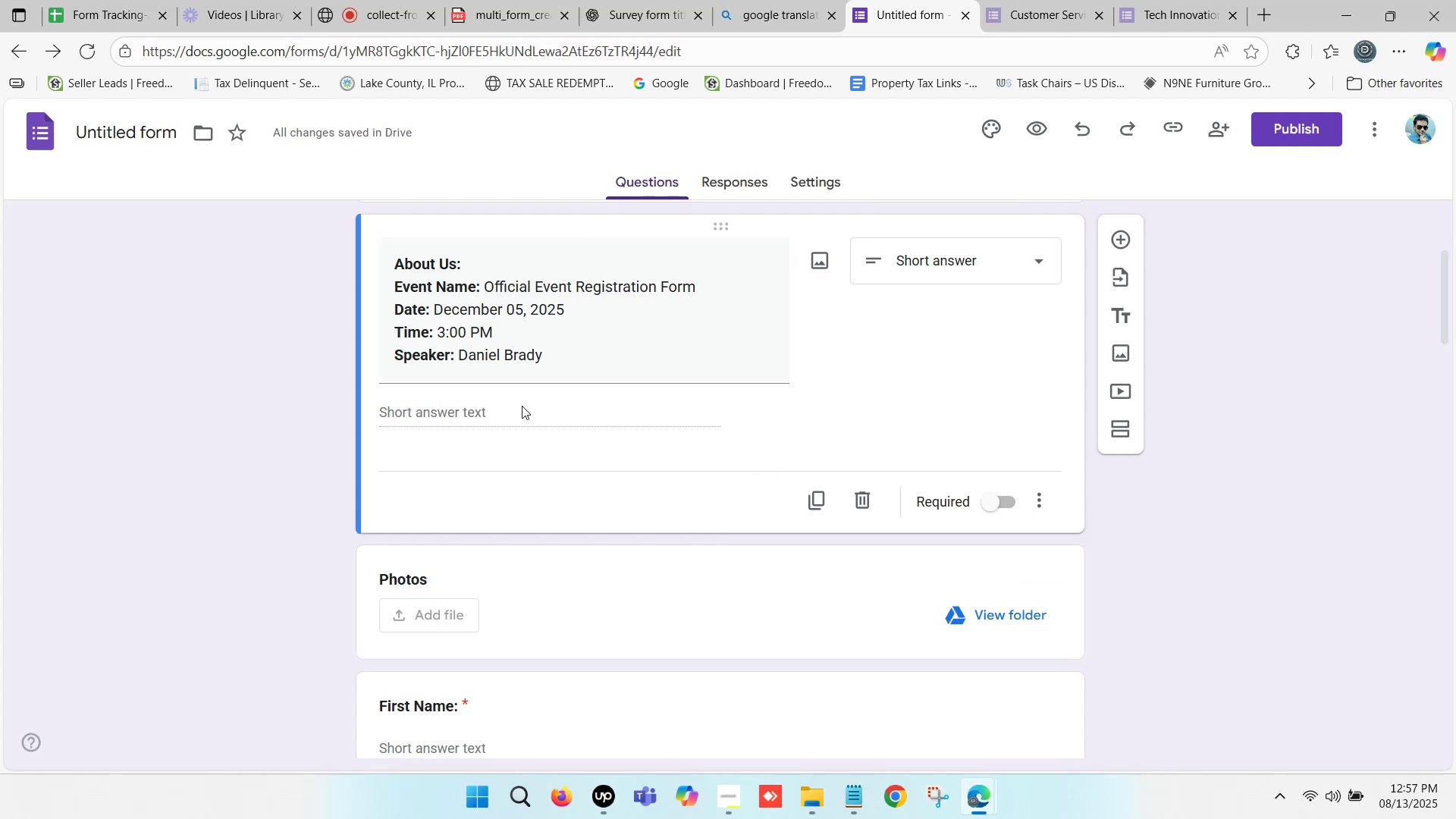 
triple_click([522, 406])
 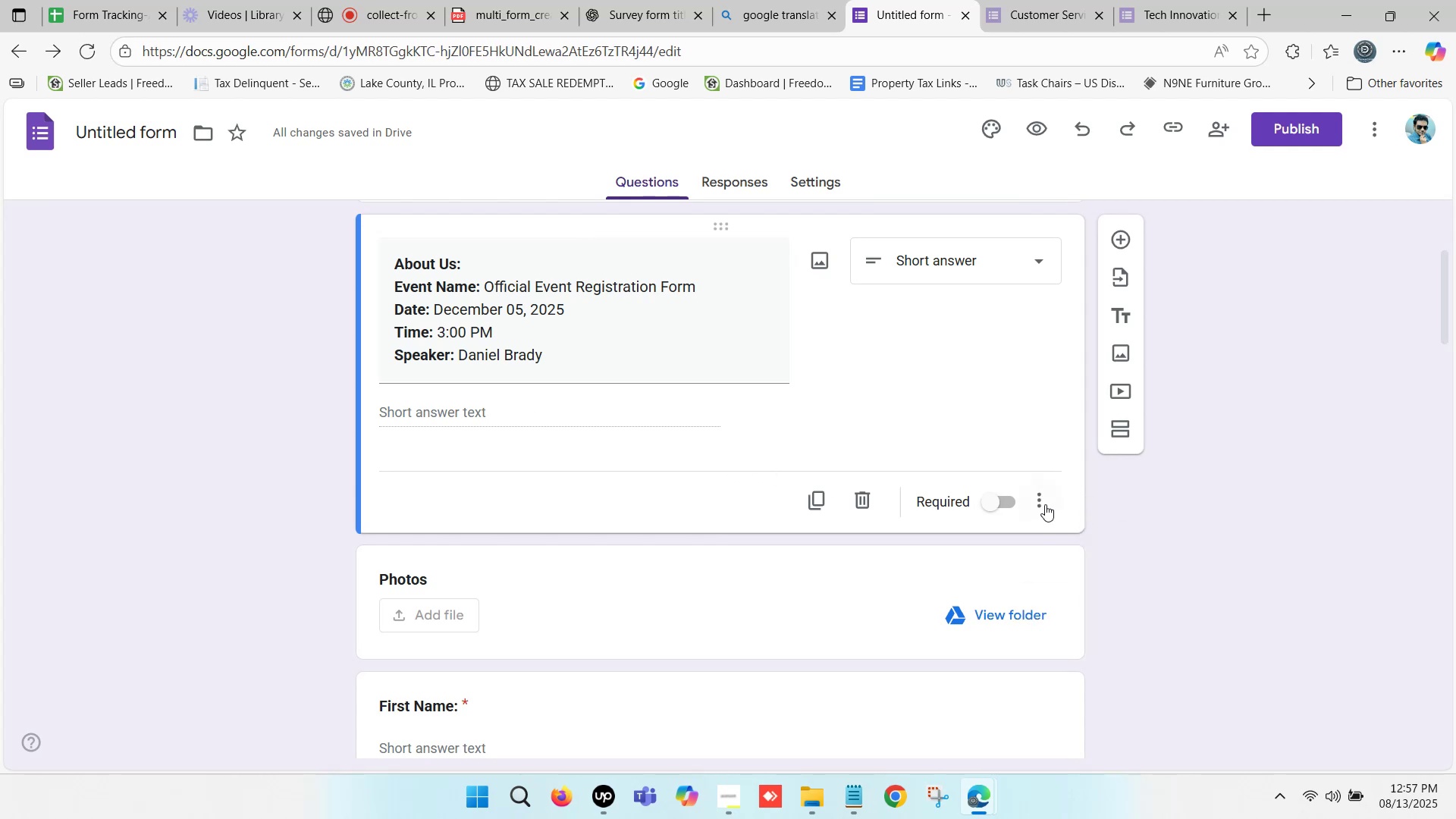 
left_click([1041, 502])
 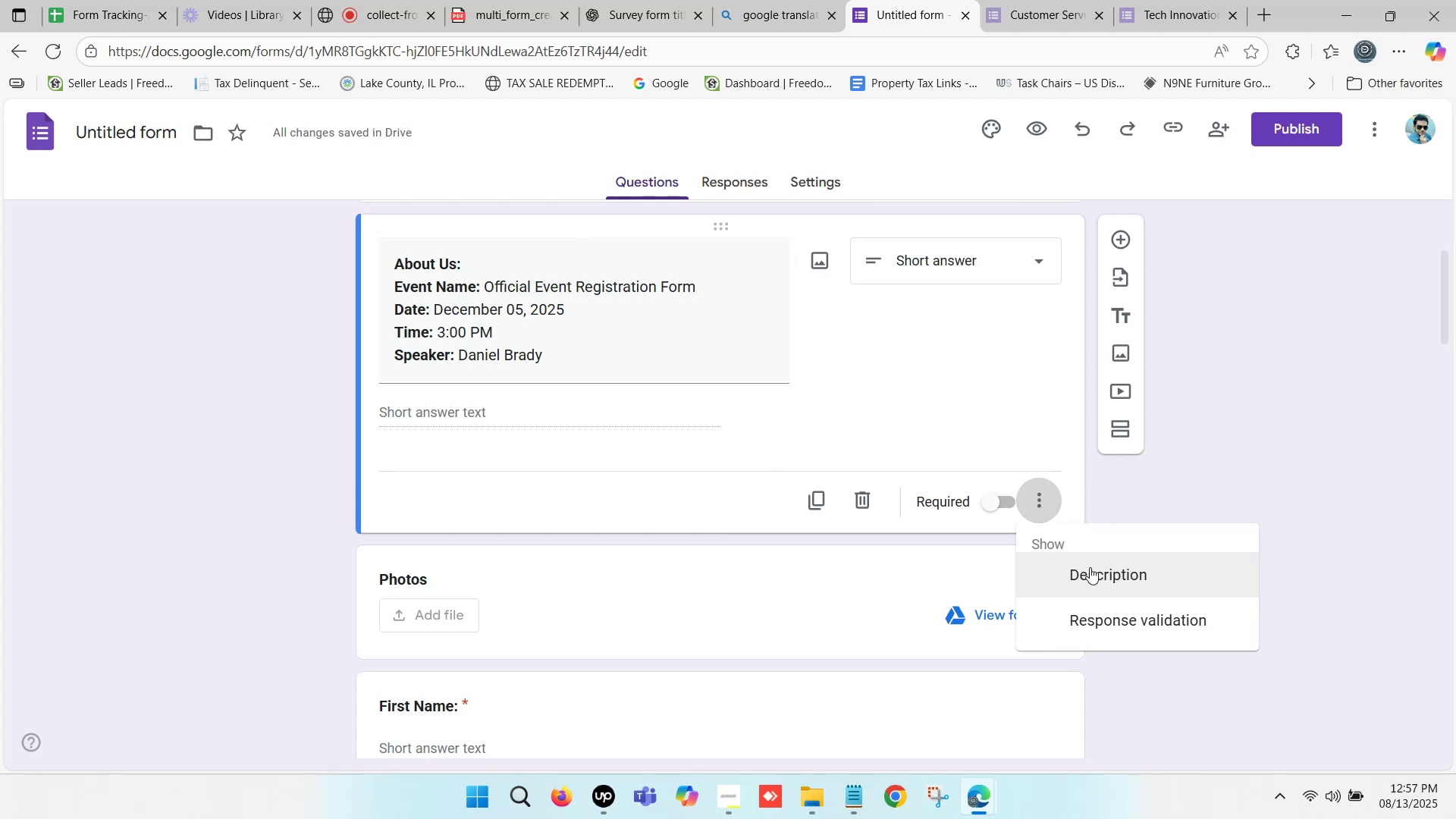 
left_click([1091, 568])
 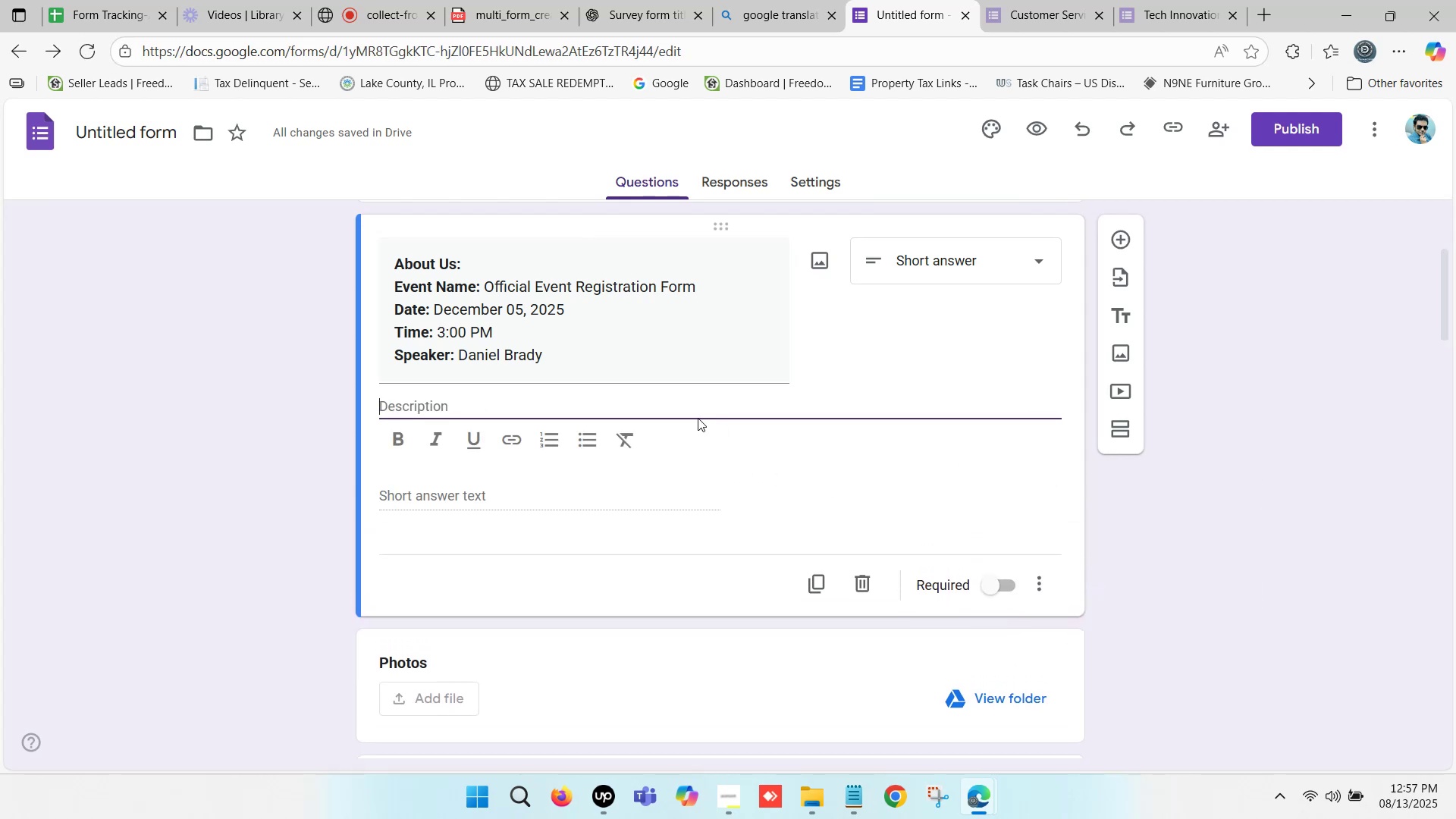 
left_click([648, 414])
 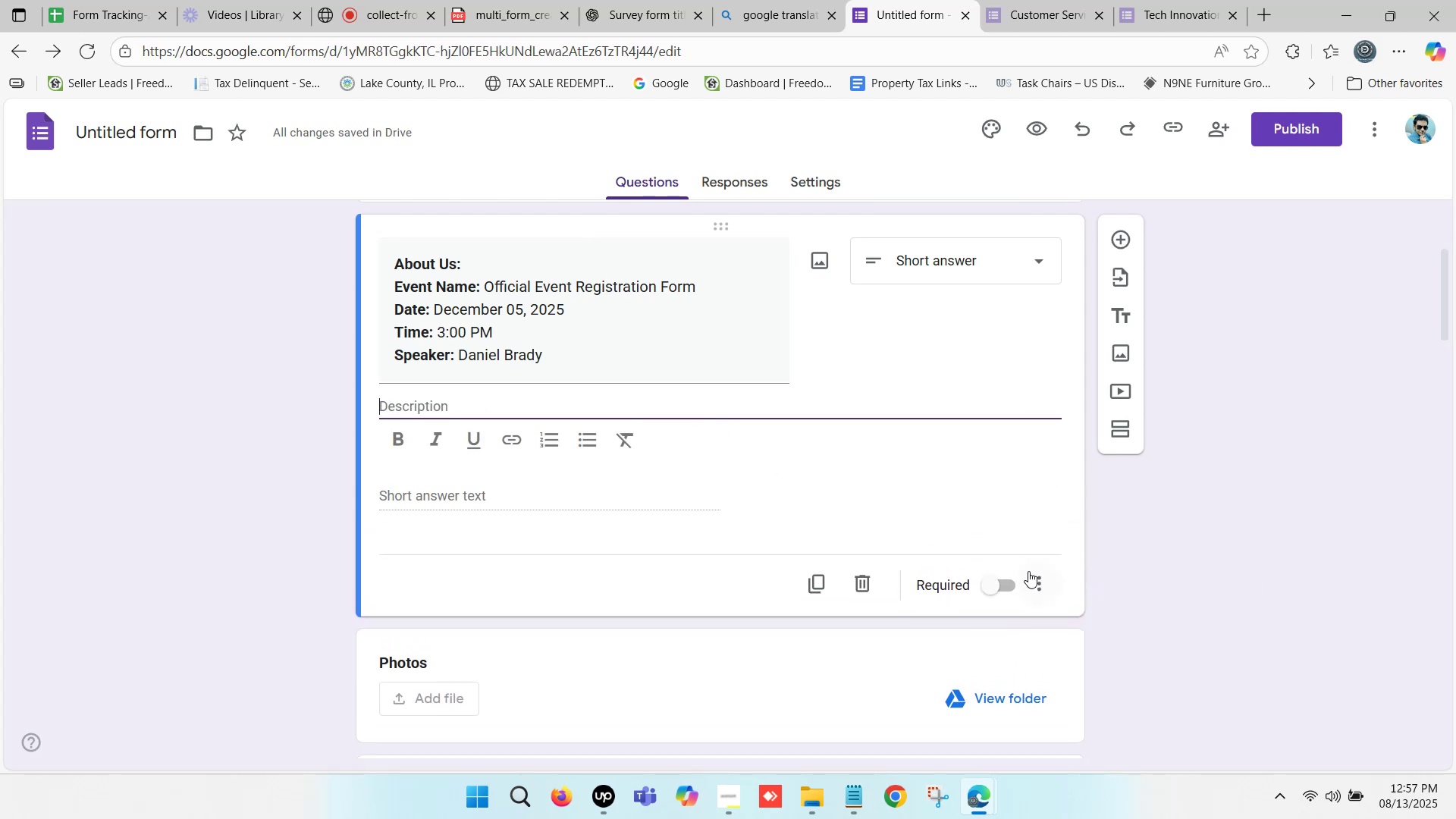 
left_click([1037, 576])
 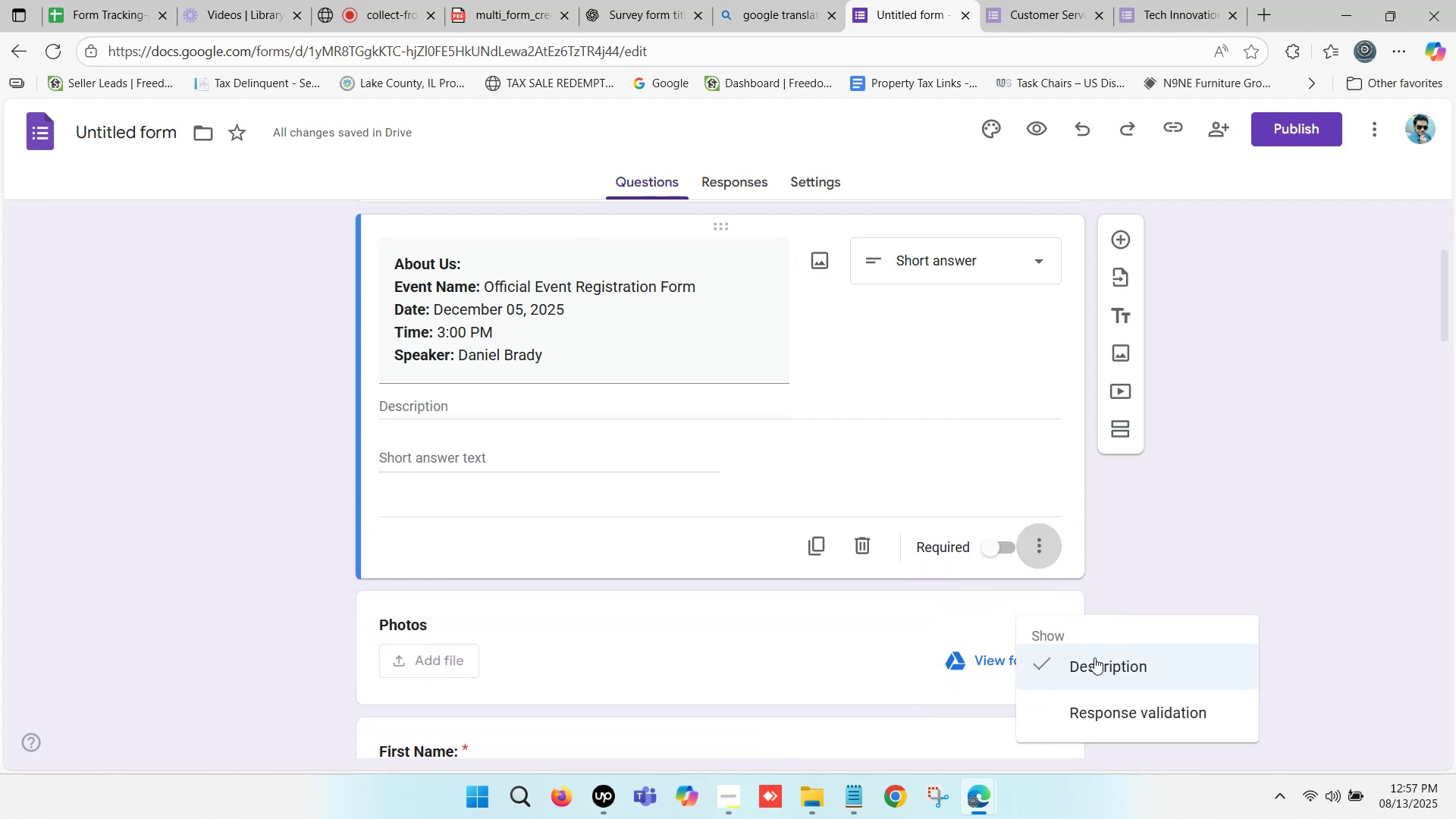 
left_click([1094, 657])
 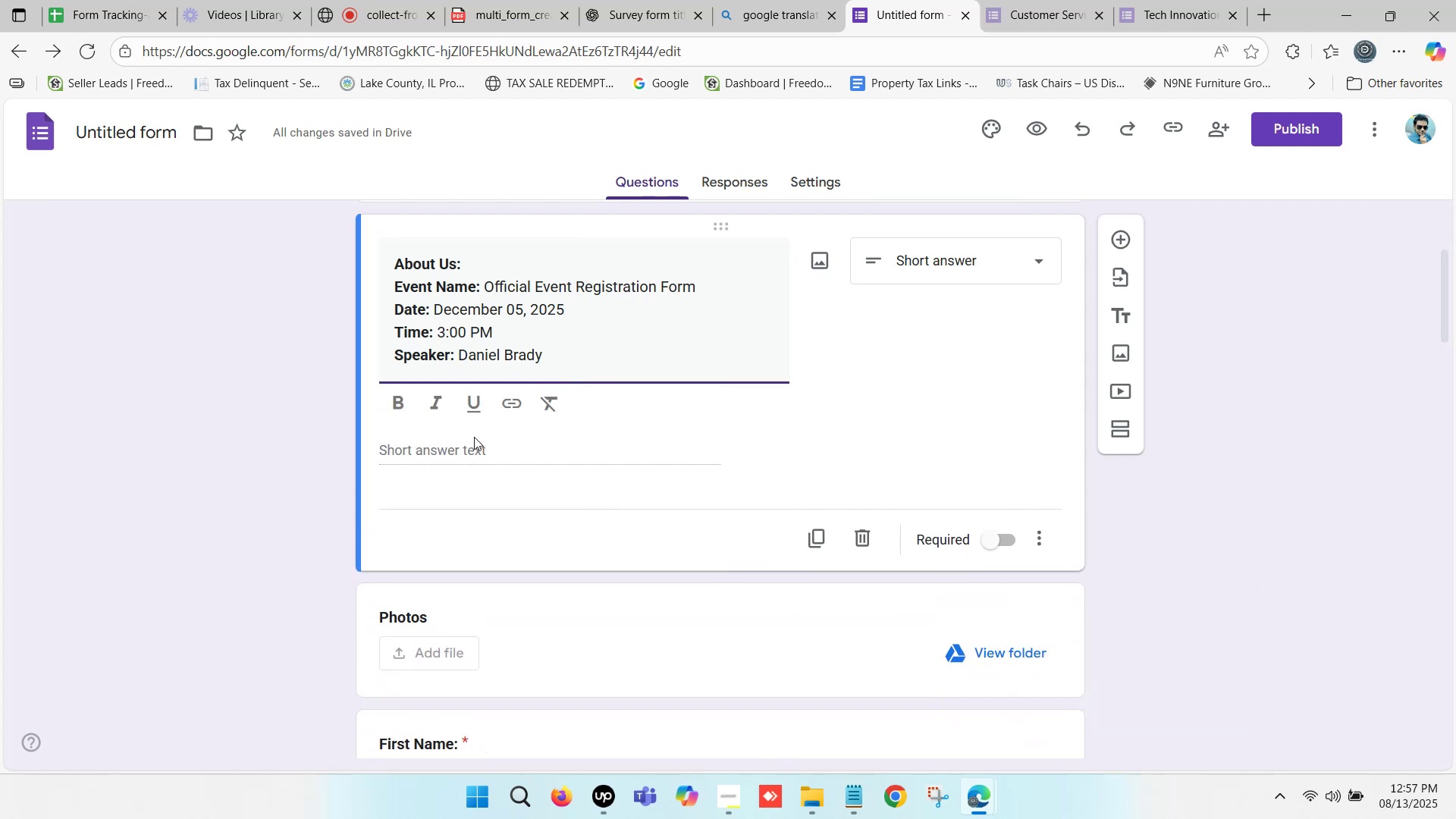 
left_click([469, 430])
 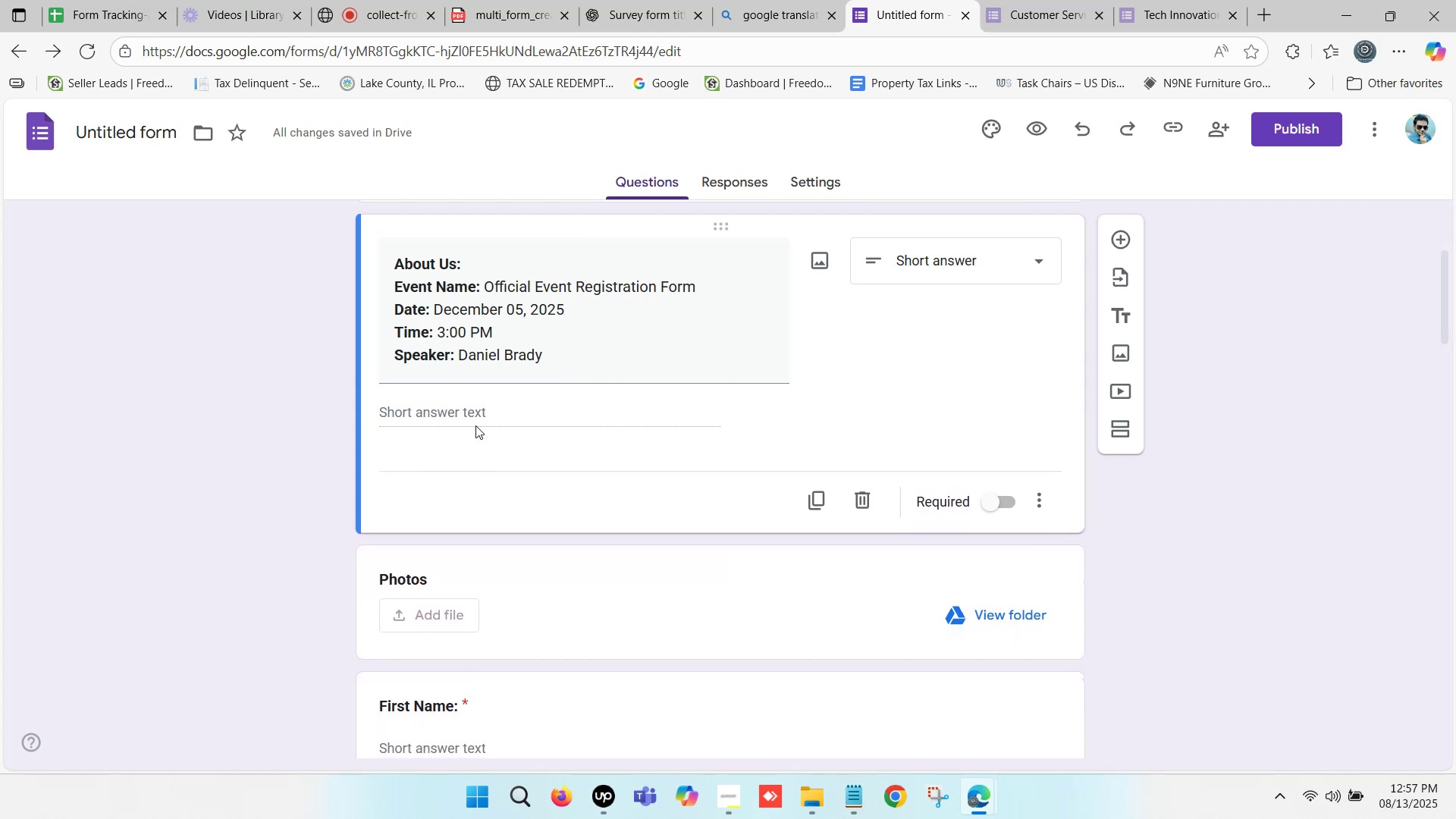 
left_click([468, 407])
 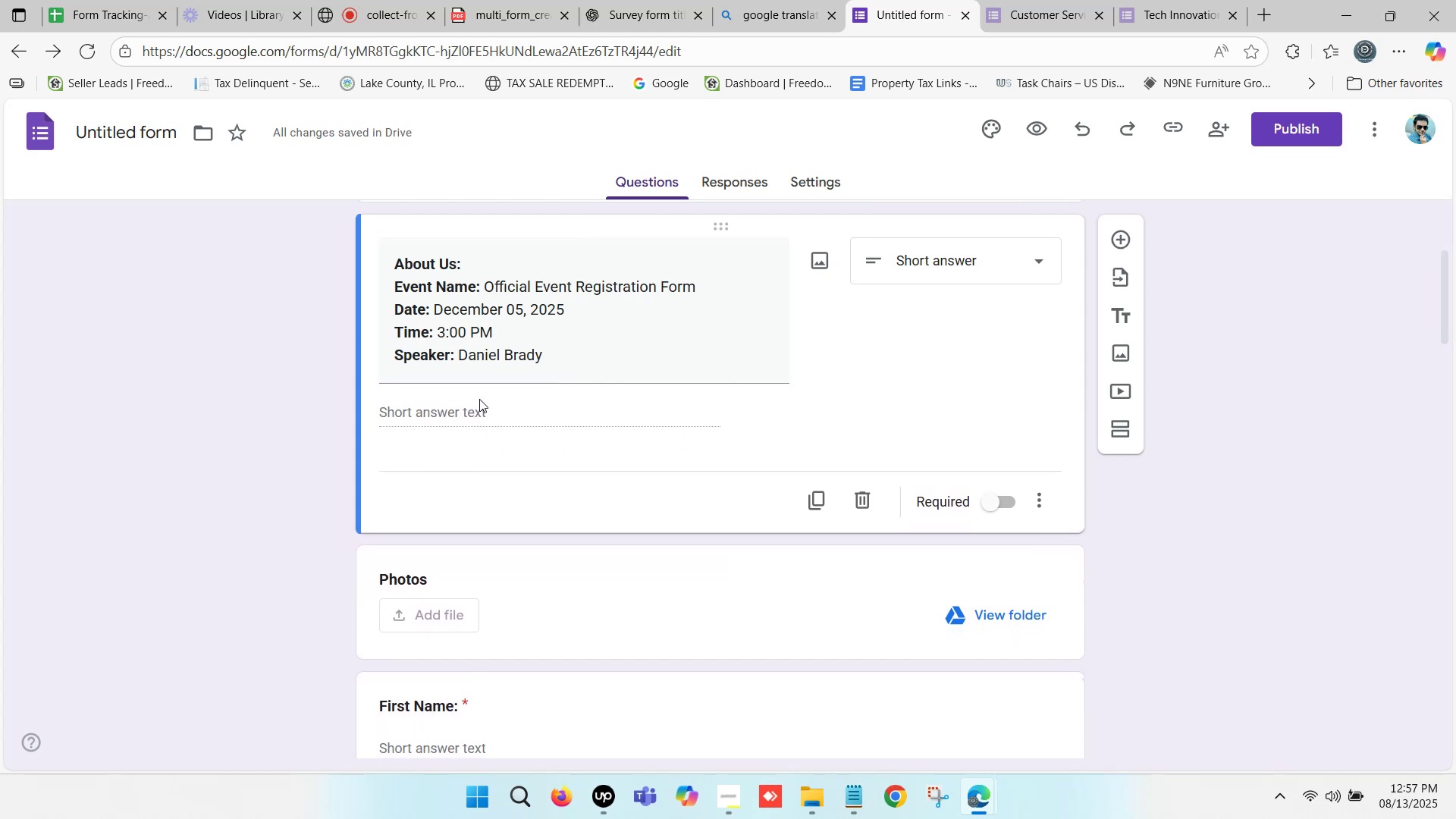 
left_click([485, 395])
 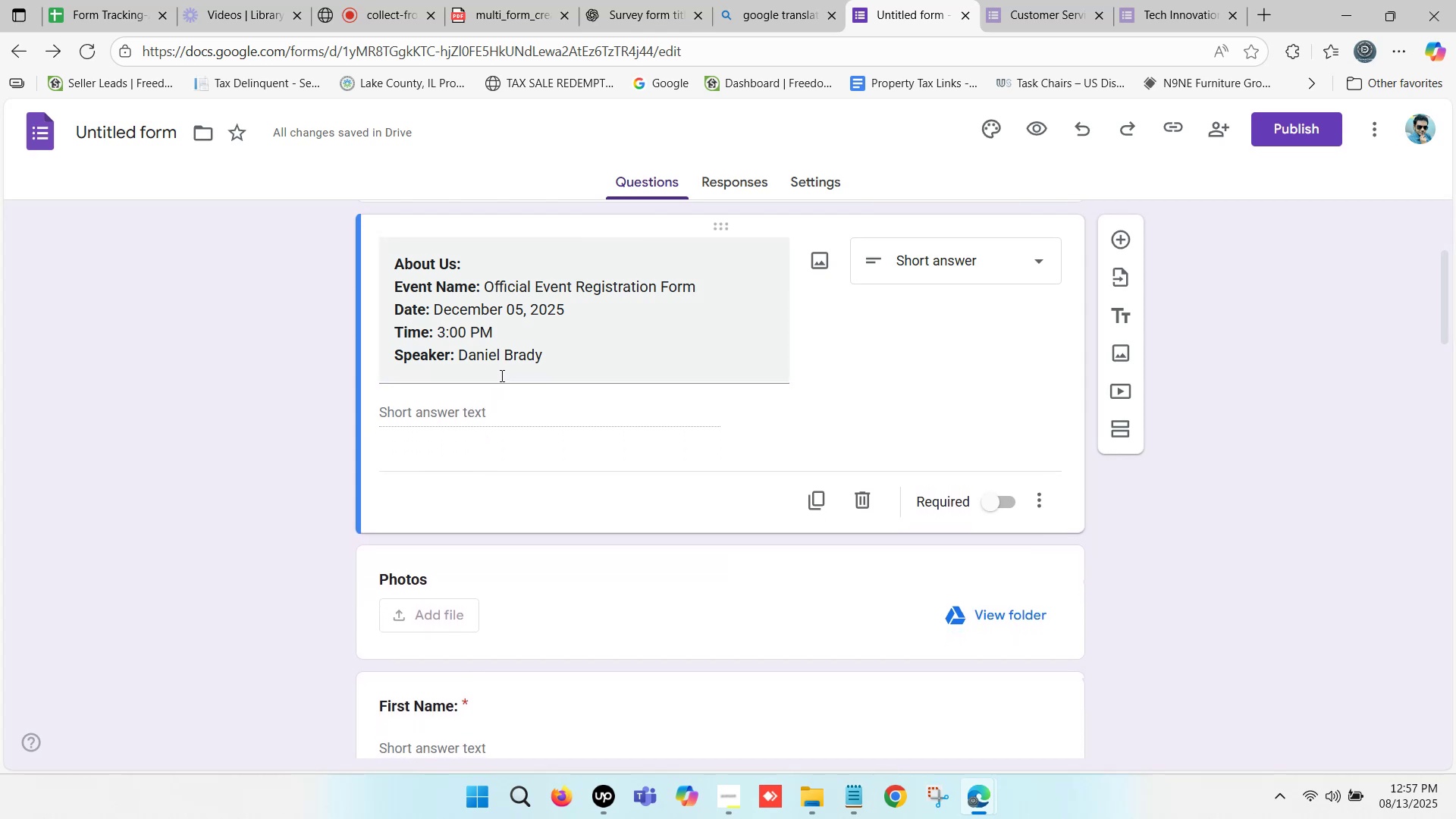 
double_click([500, 375])
 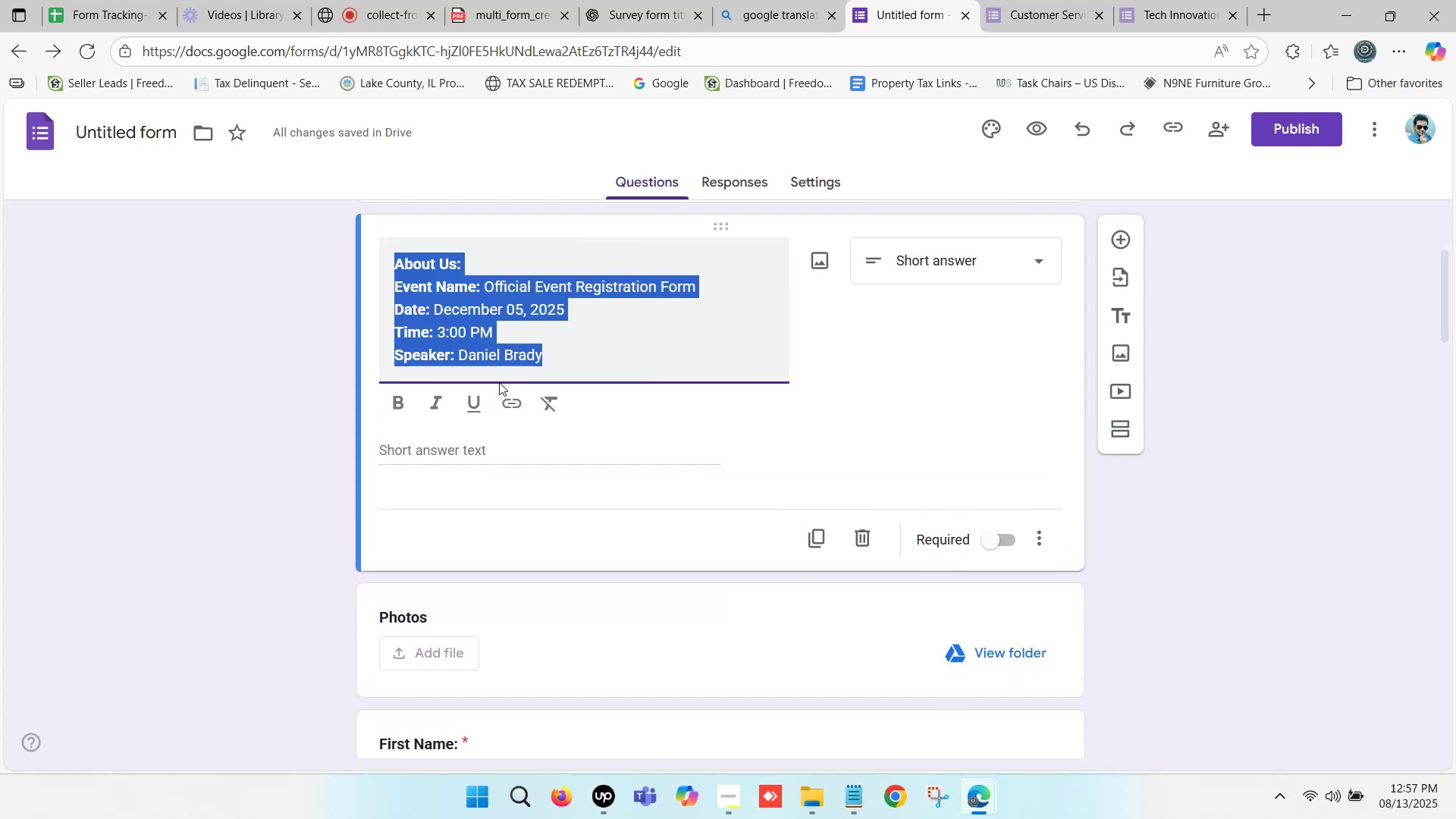 
left_click([499, 382])
 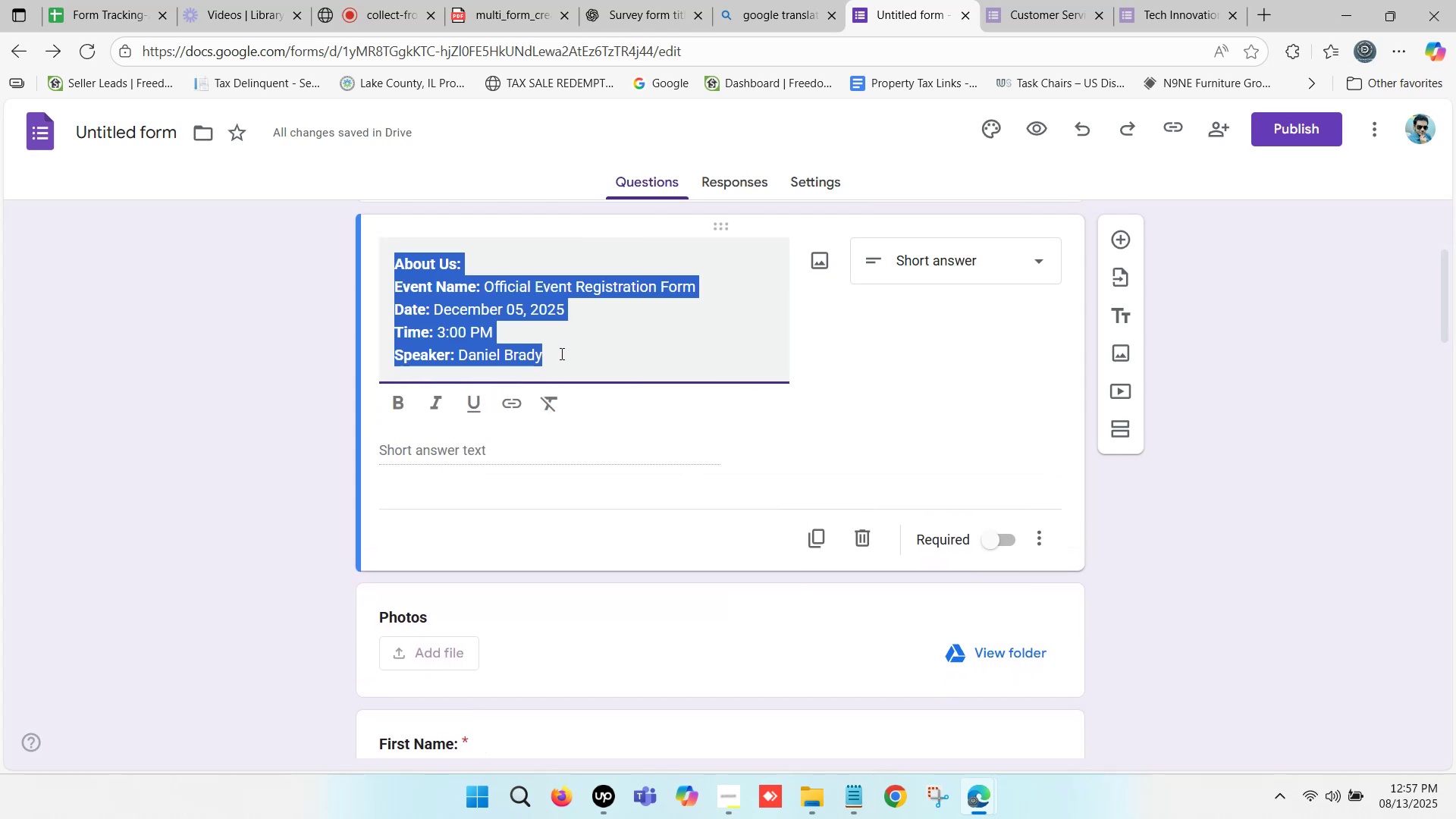 
left_click([560, 353])
 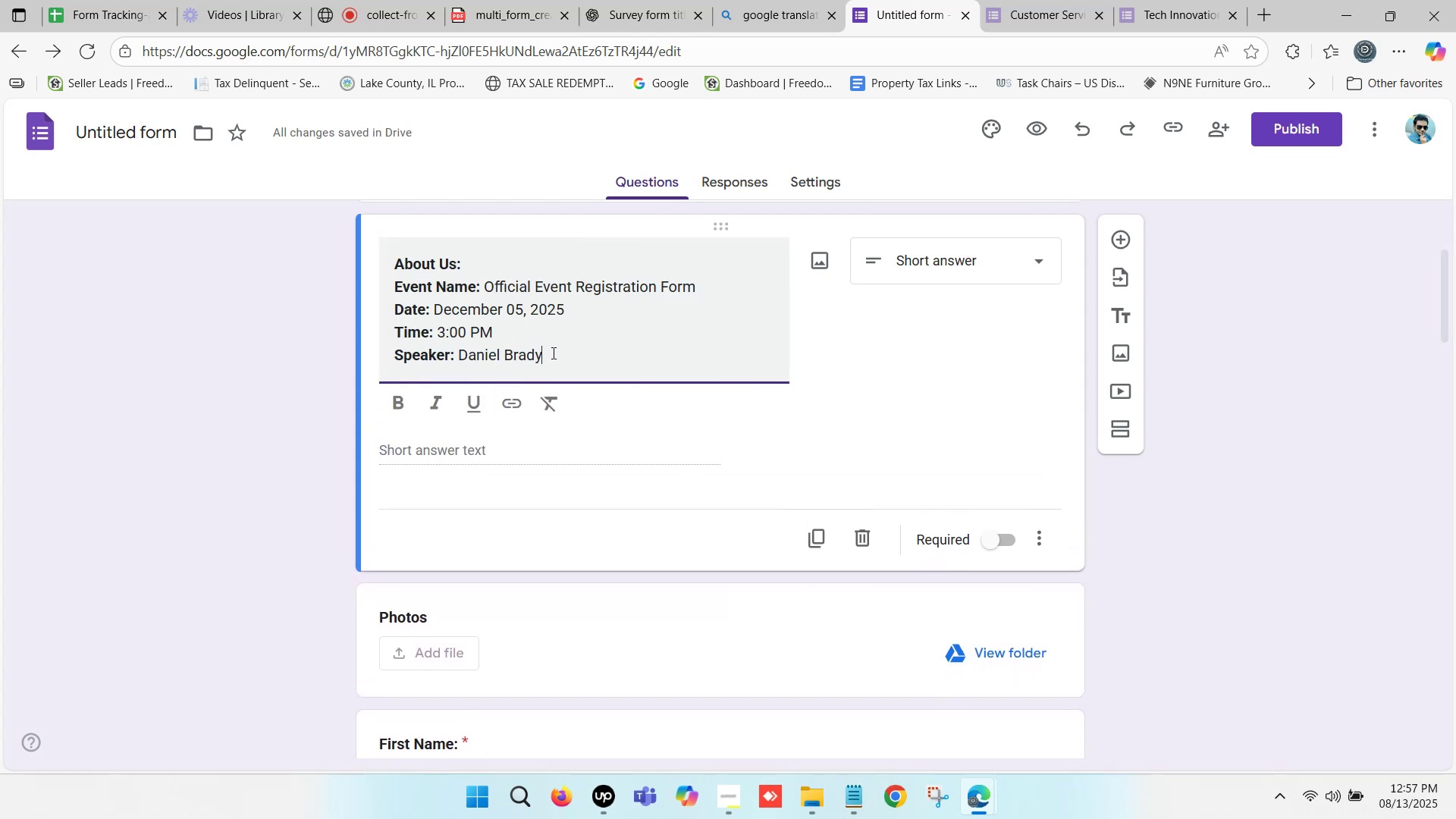 
left_click([552, 353])
 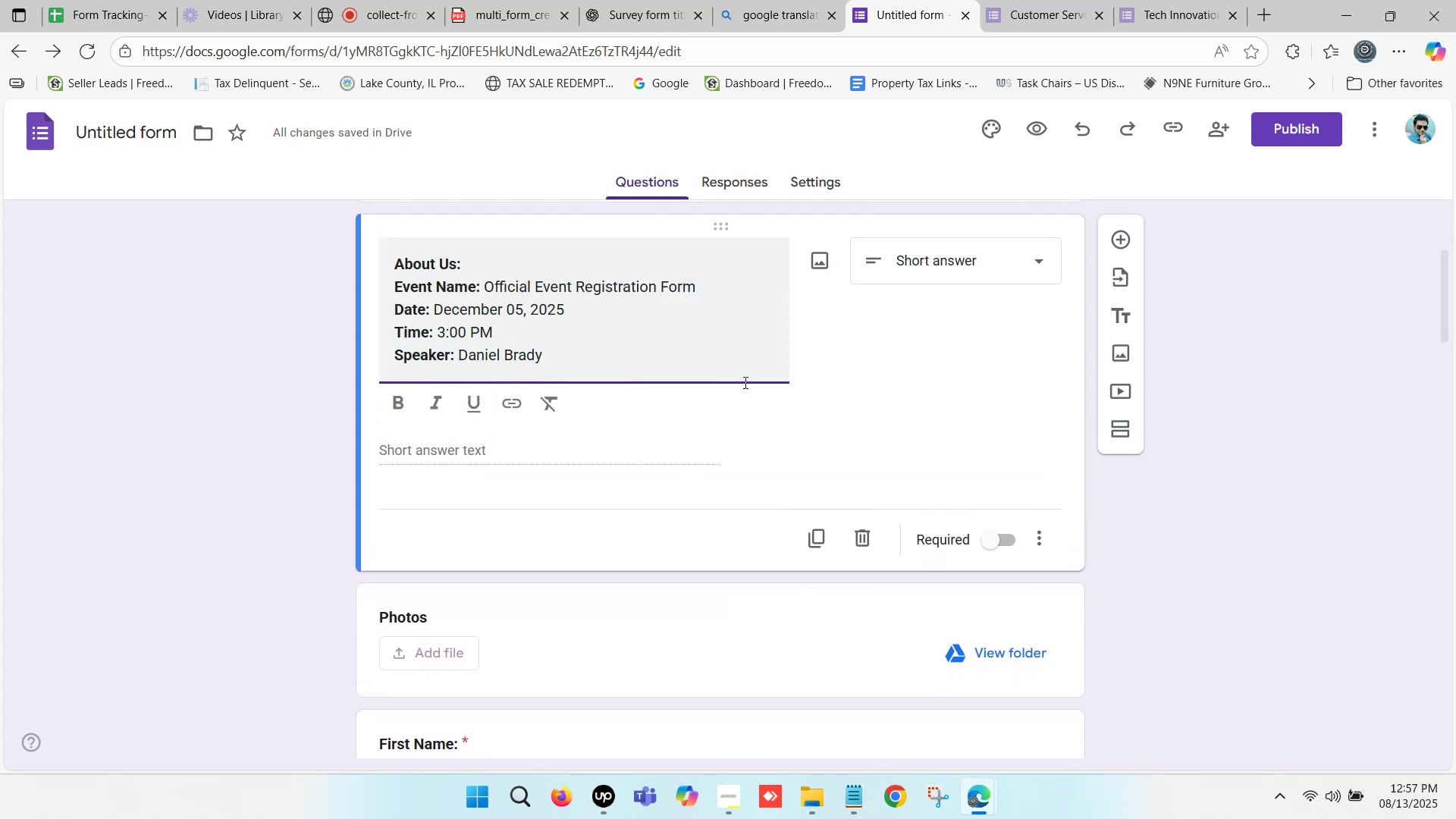 
mouse_move([1123, 403])
 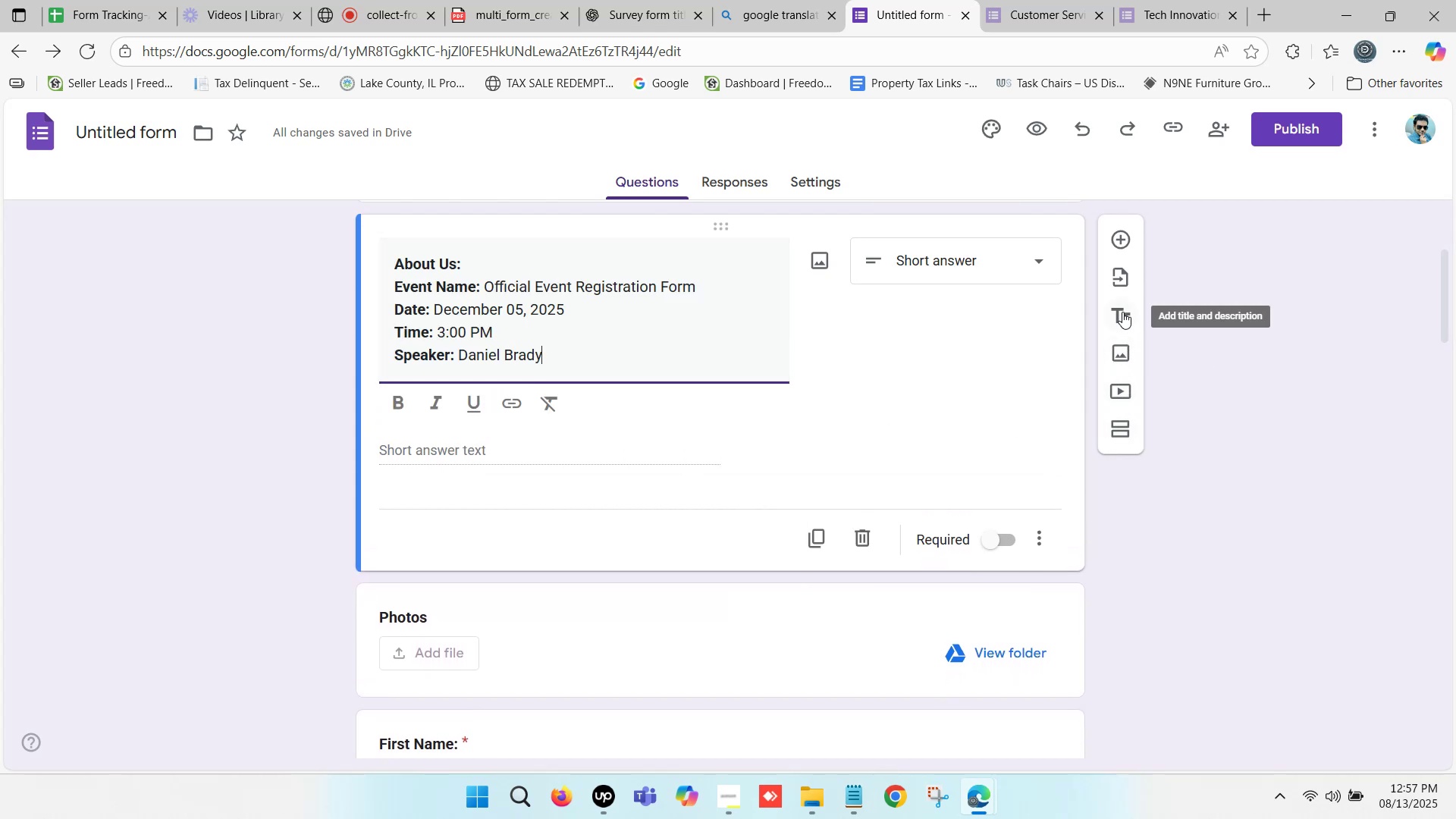 
mouse_move([1122, 257])
 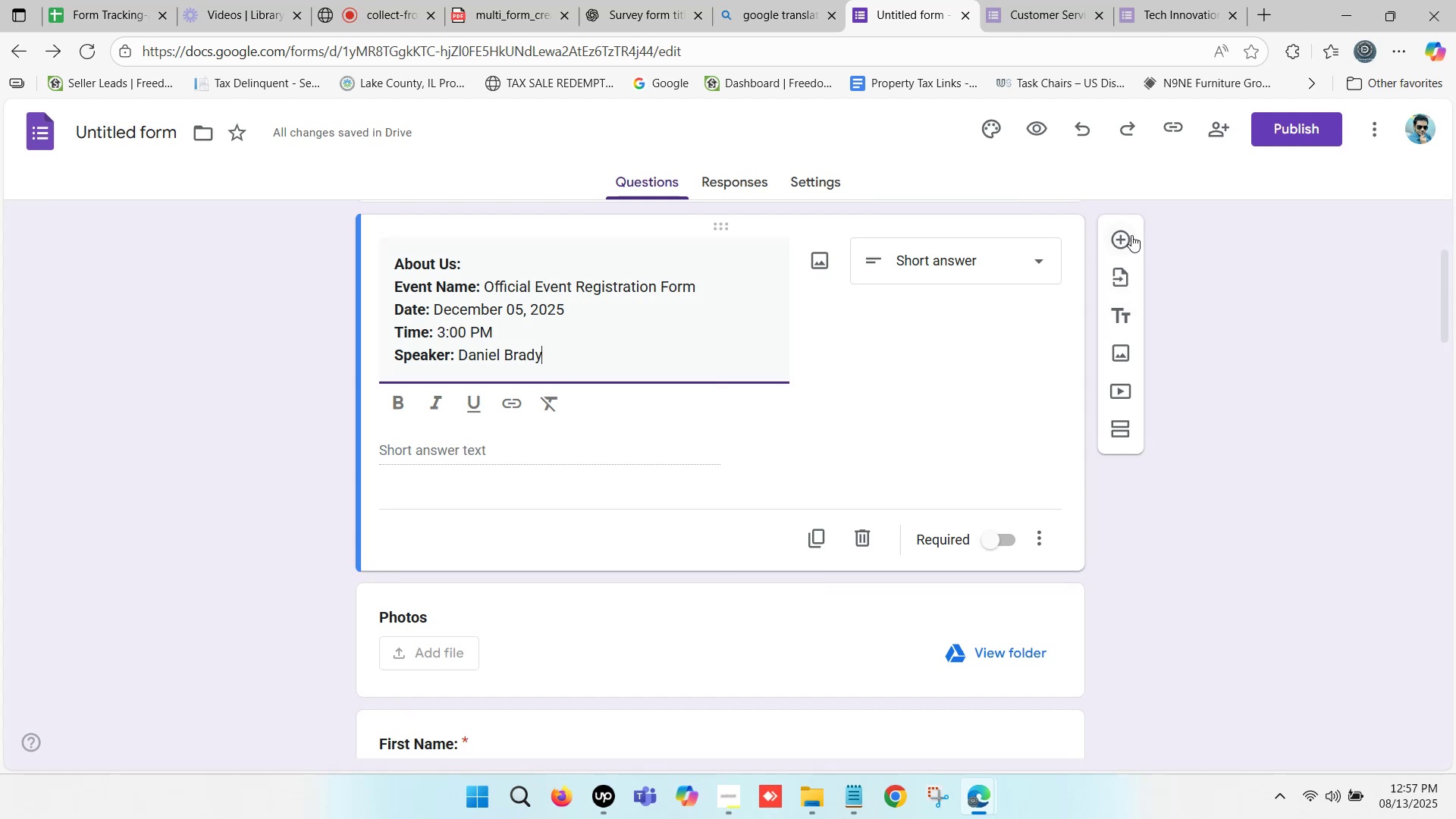 
left_click([1127, 234])
 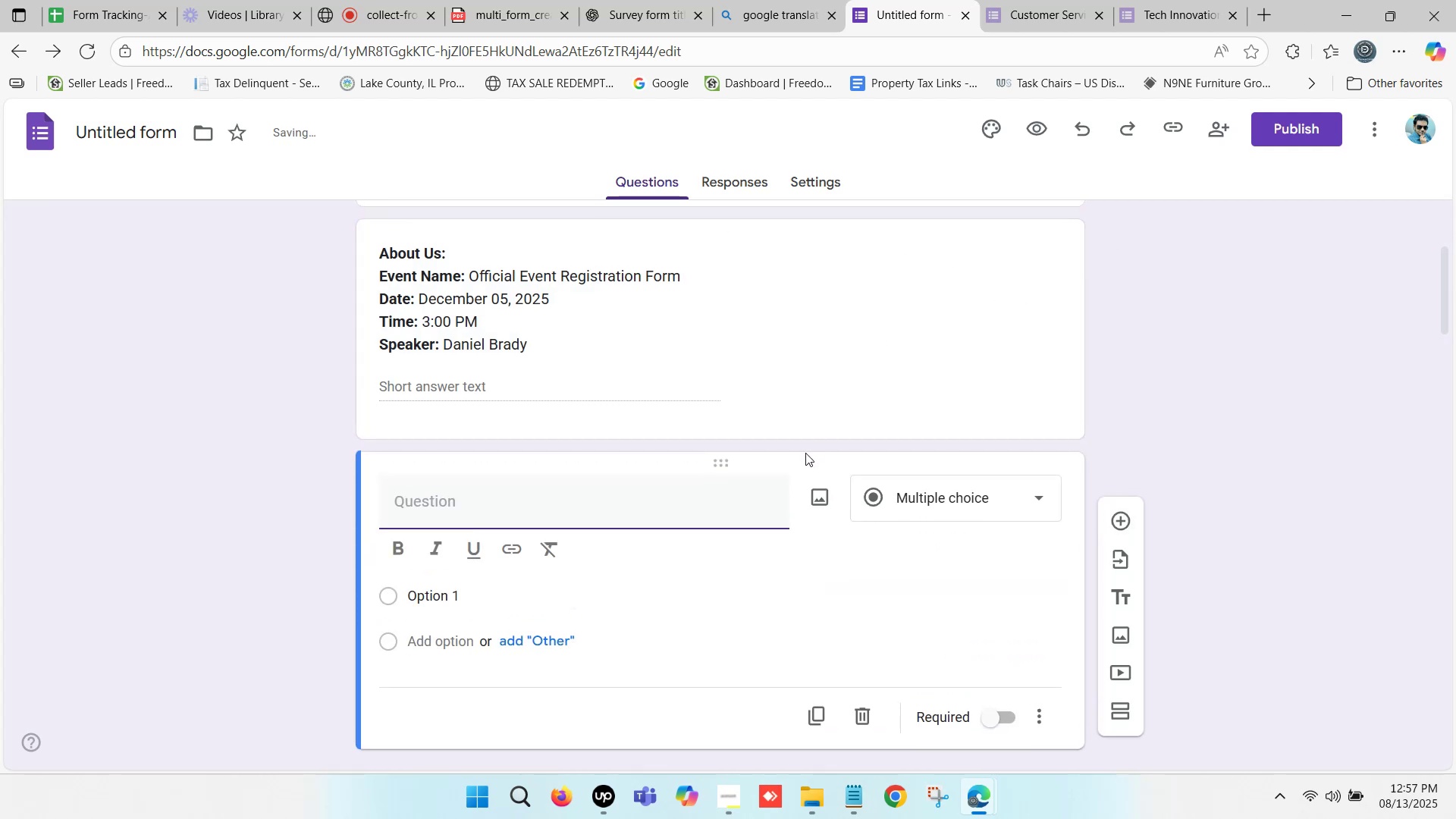 
scroll: coordinate [760, 470], scroll_direction: down, amount: 1.0
 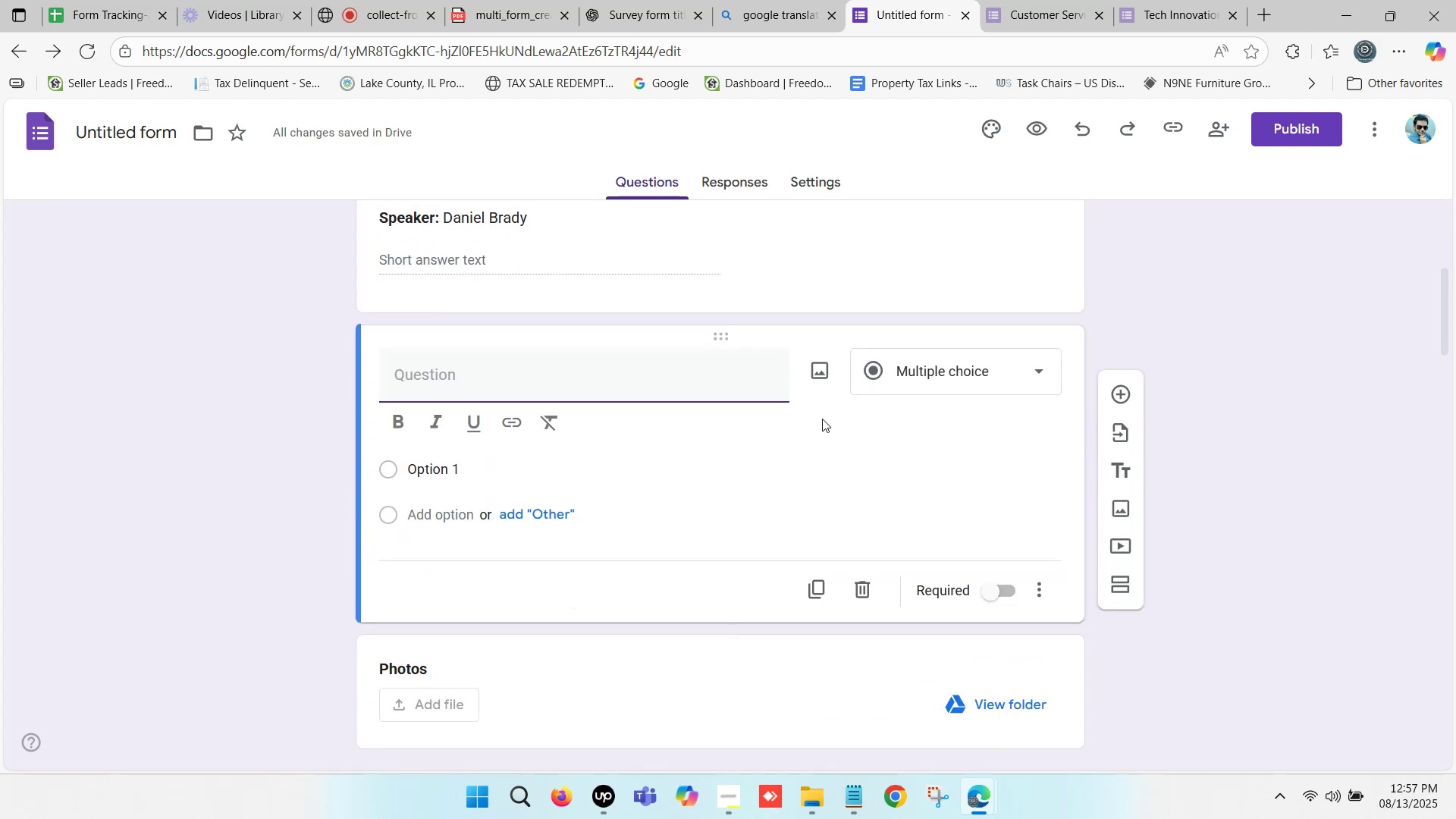 
left_click([1040, 590])
 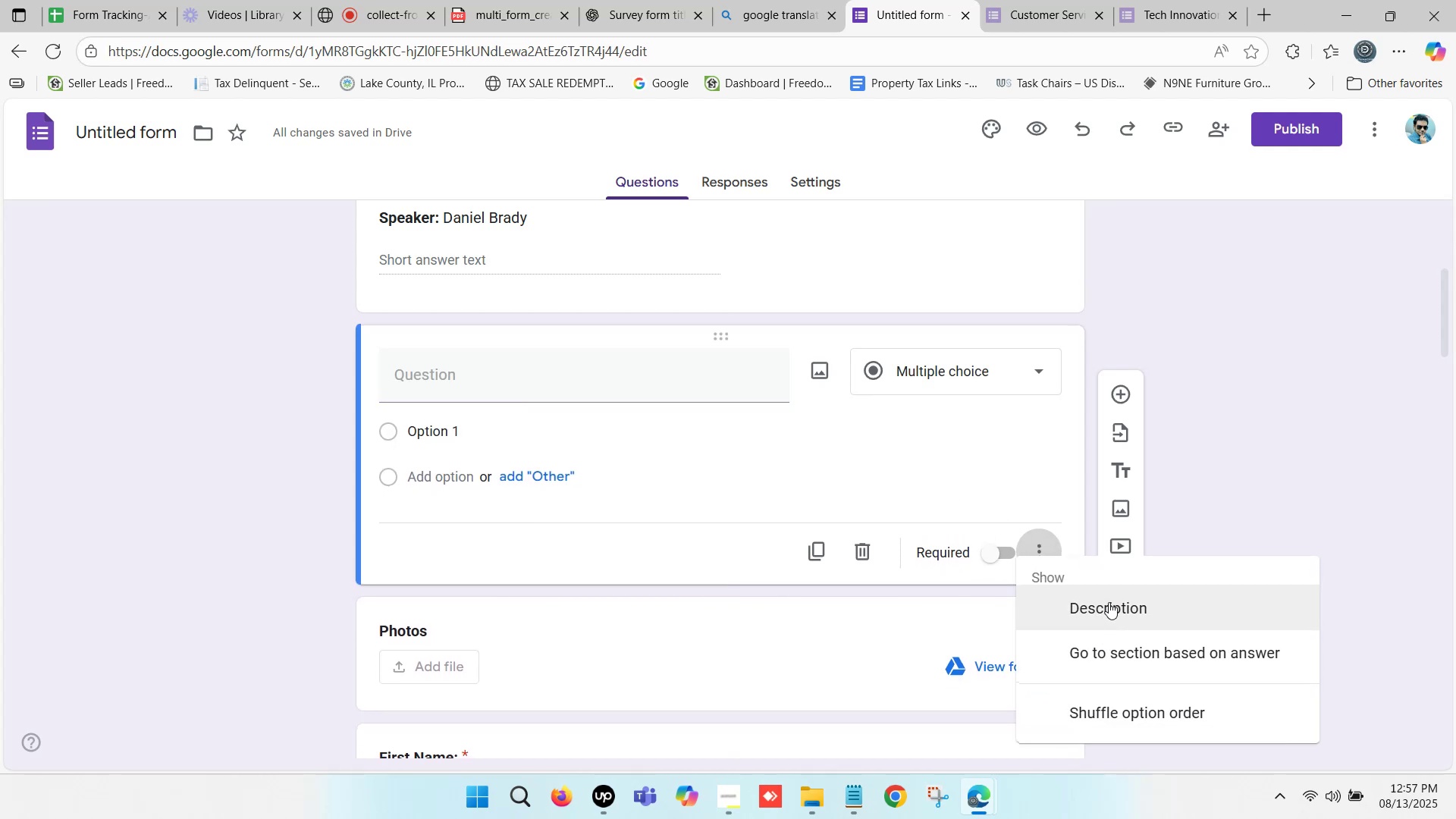 
left_click([1112, 602])
 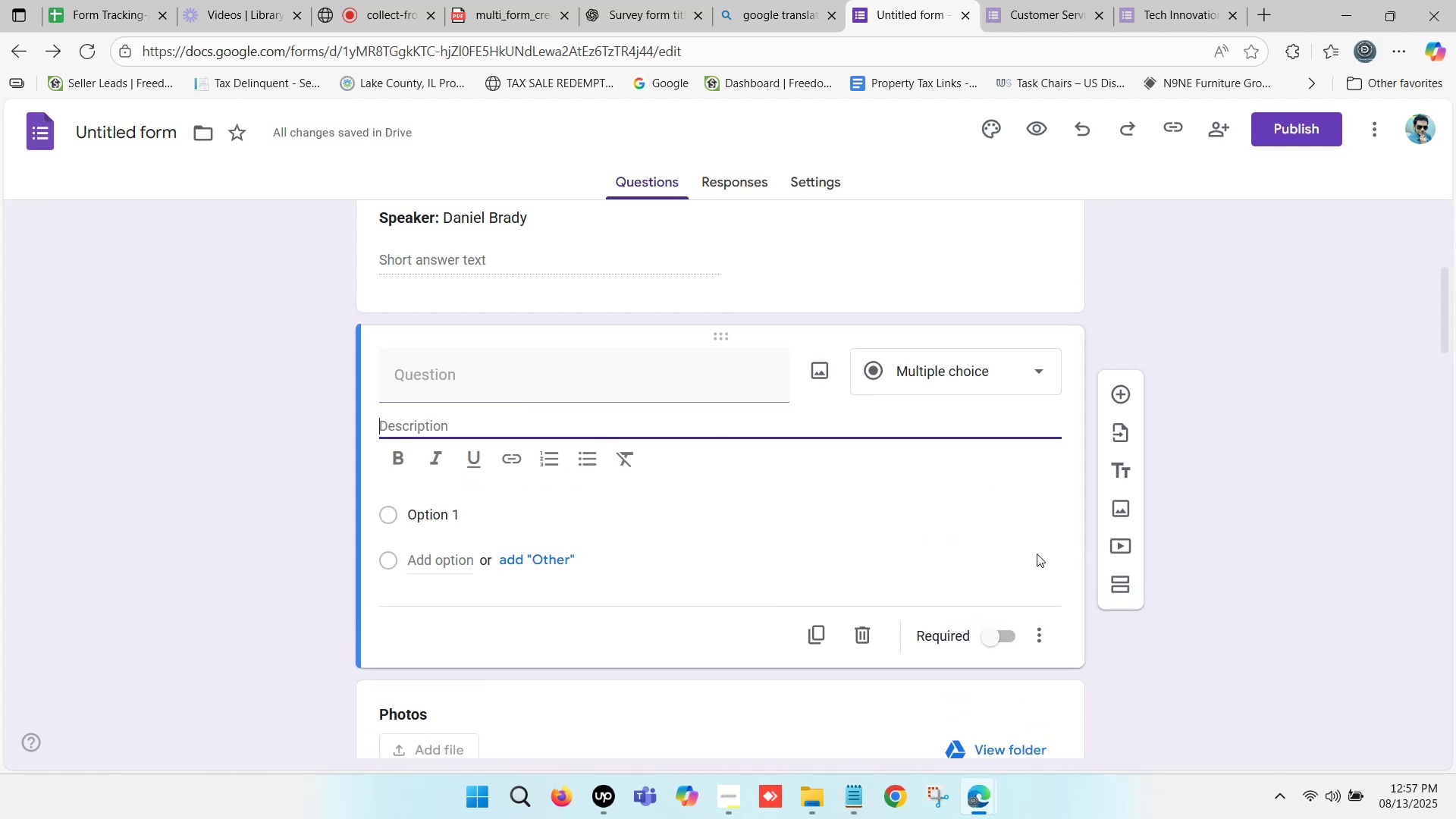 
left_click([1037, 632])
 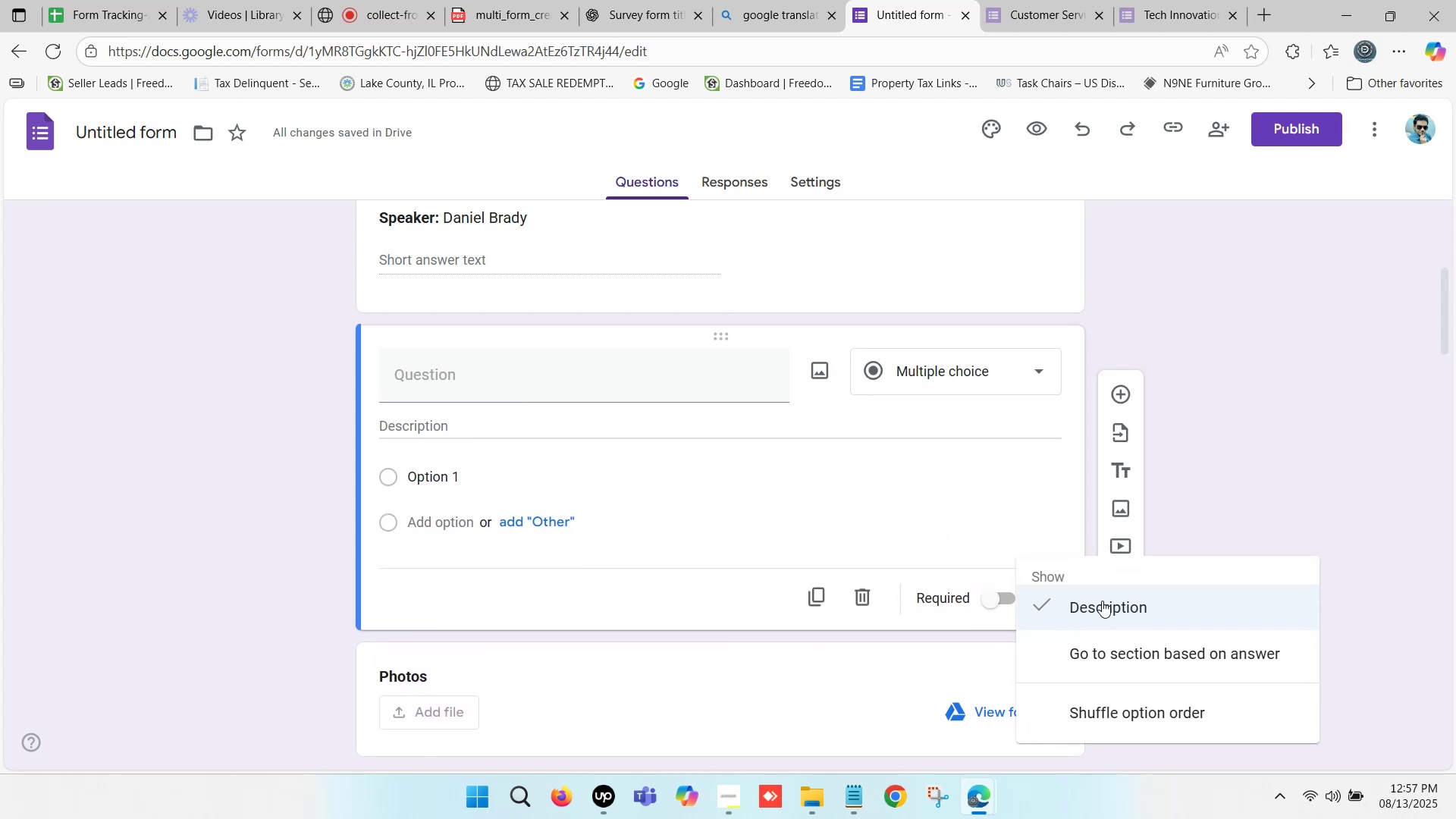 
left_click([1102, 601])
 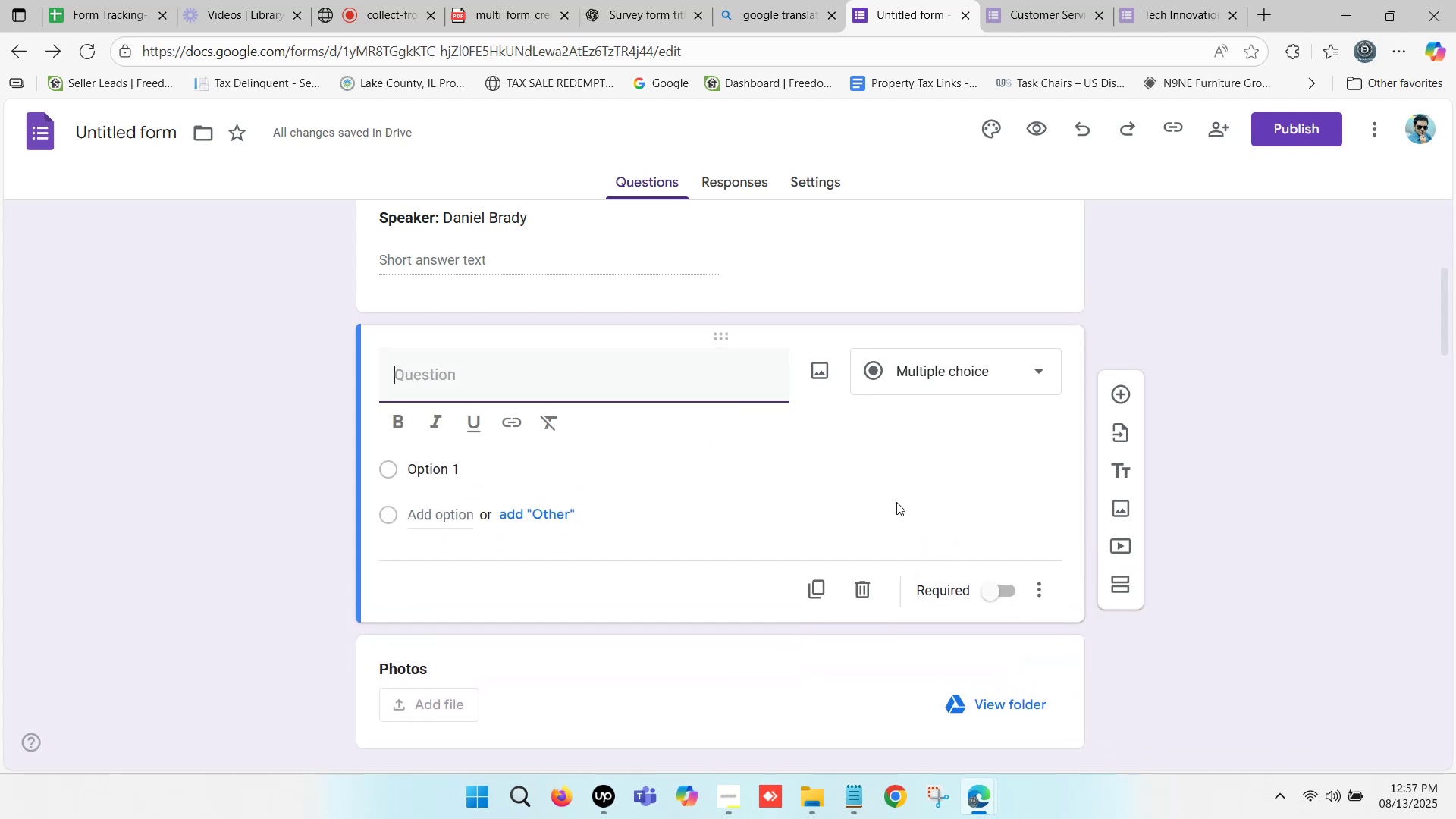 
left_click([858, 592])
 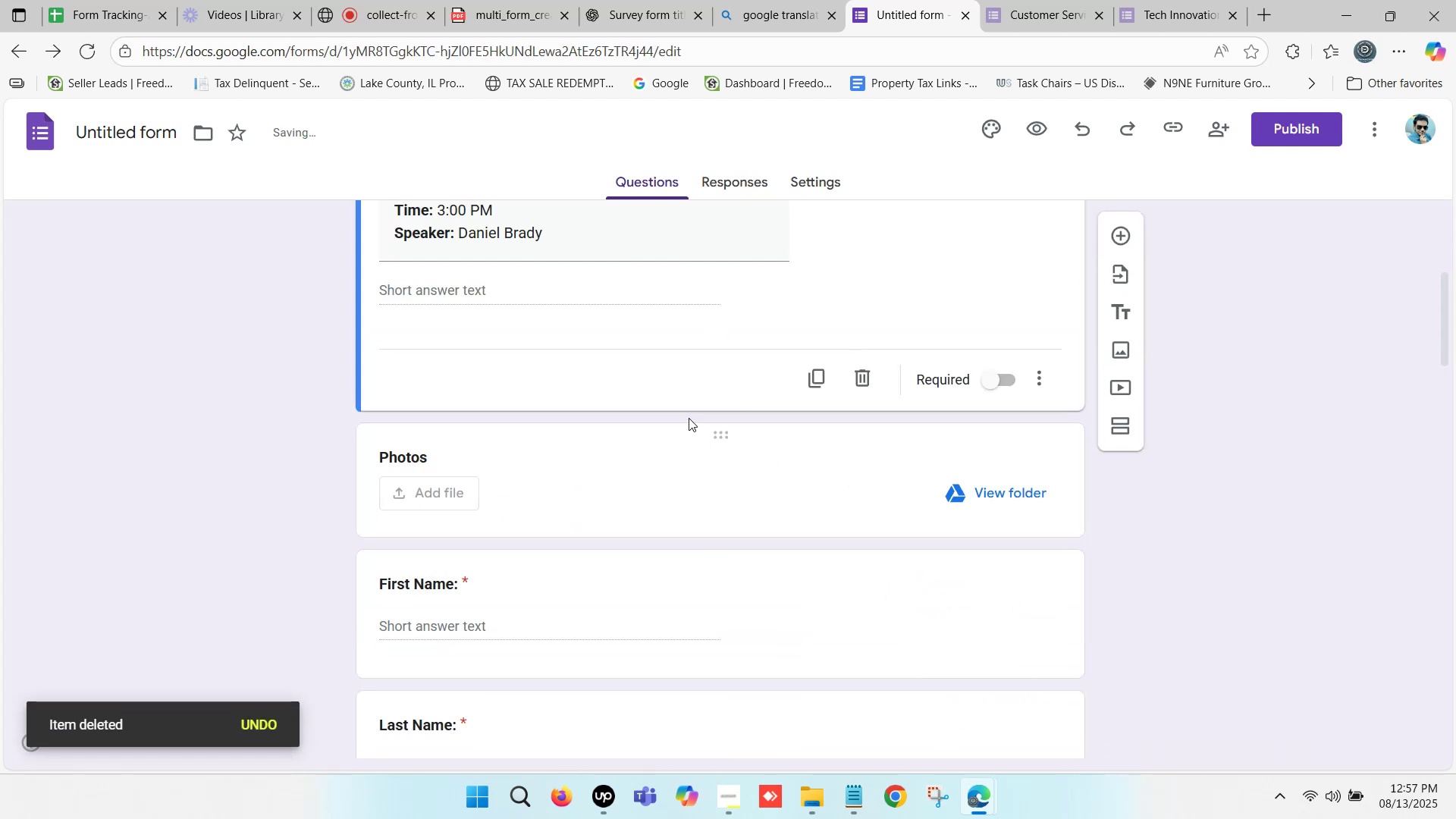 
scroll: coordinate [661, 401], scroll_direction: up, amount: 1.0
 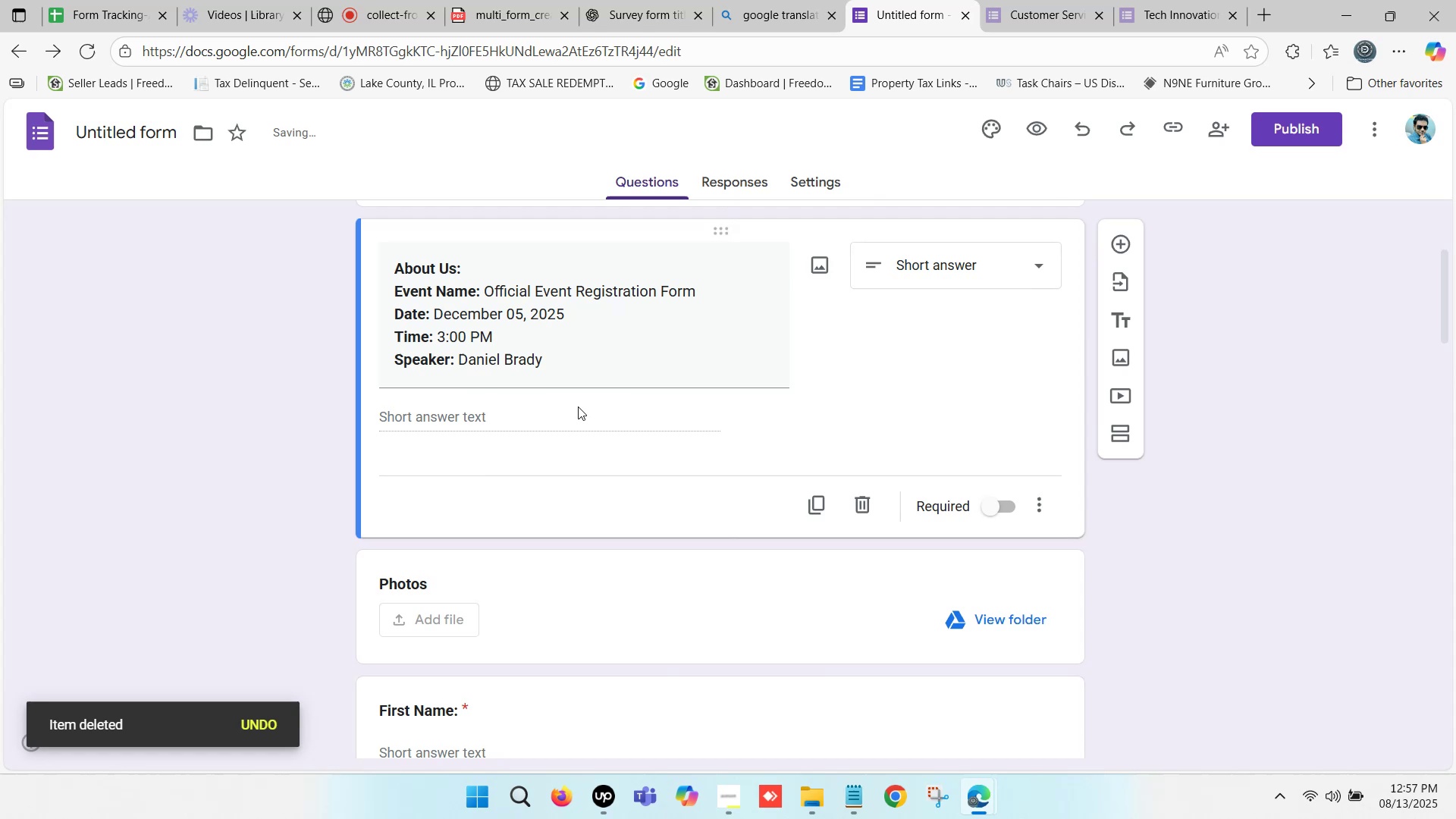 
left_click([548, 415])
 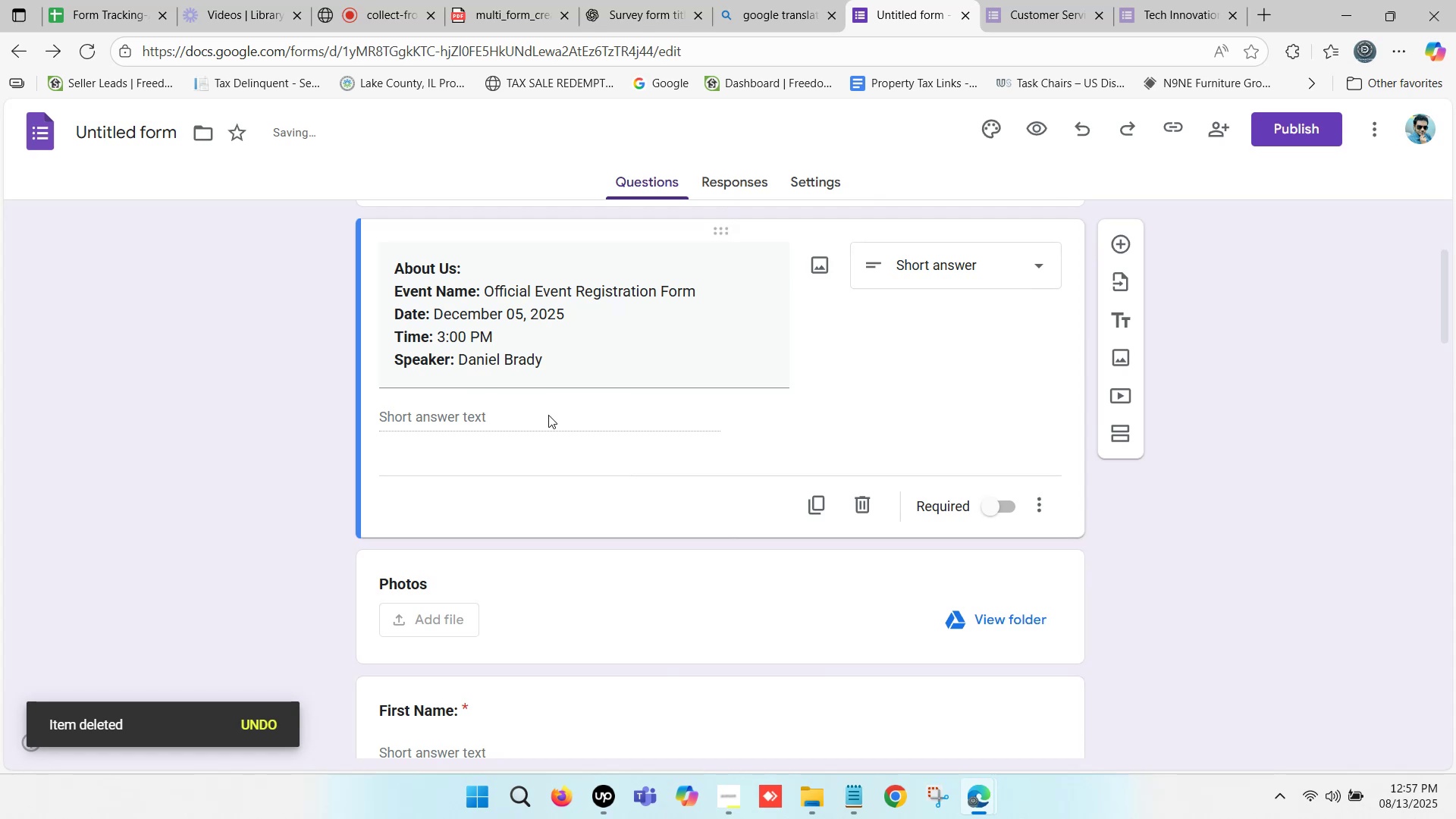 
left_click([548, 415])
 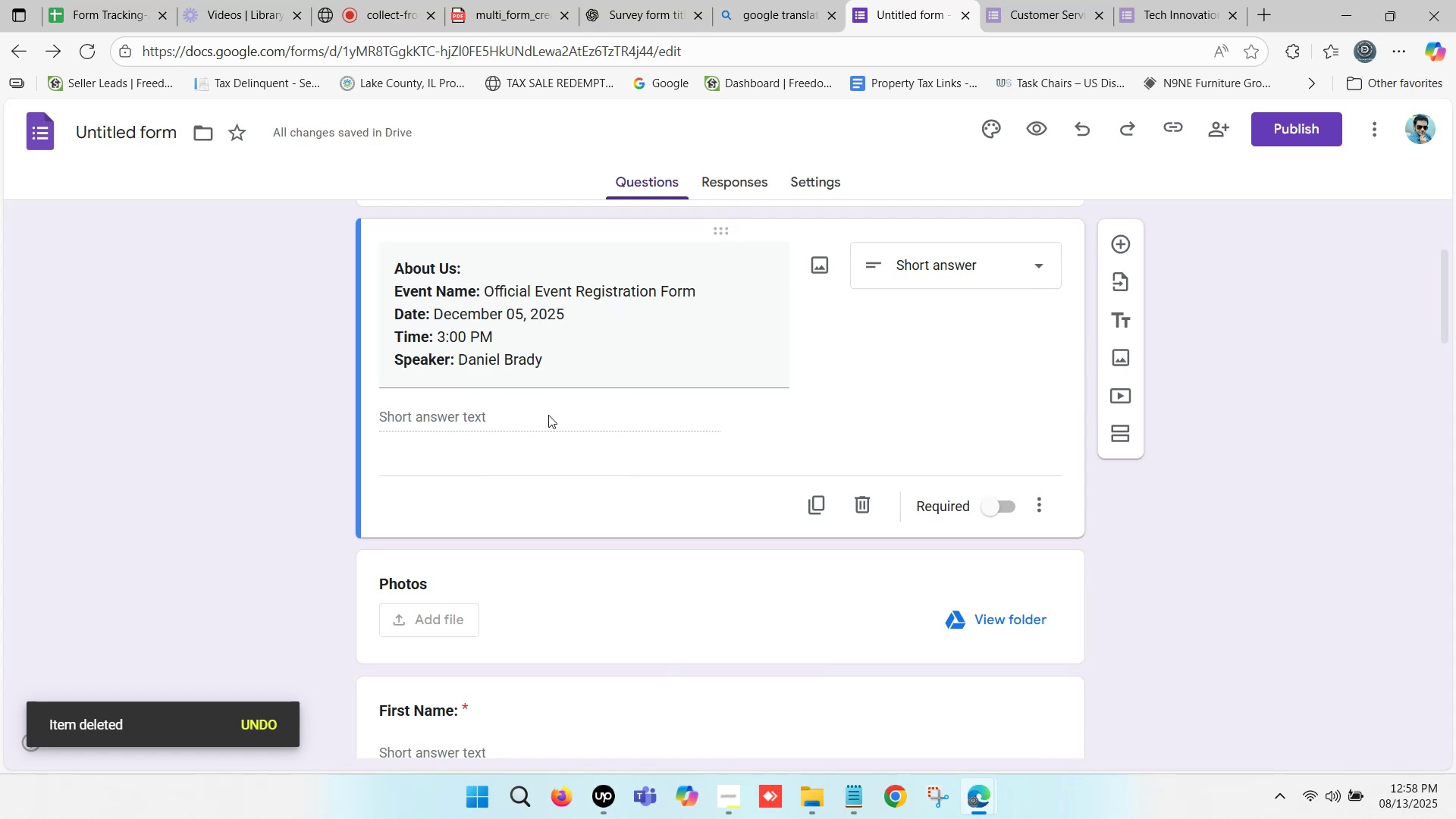 
left_click([927, 265])
 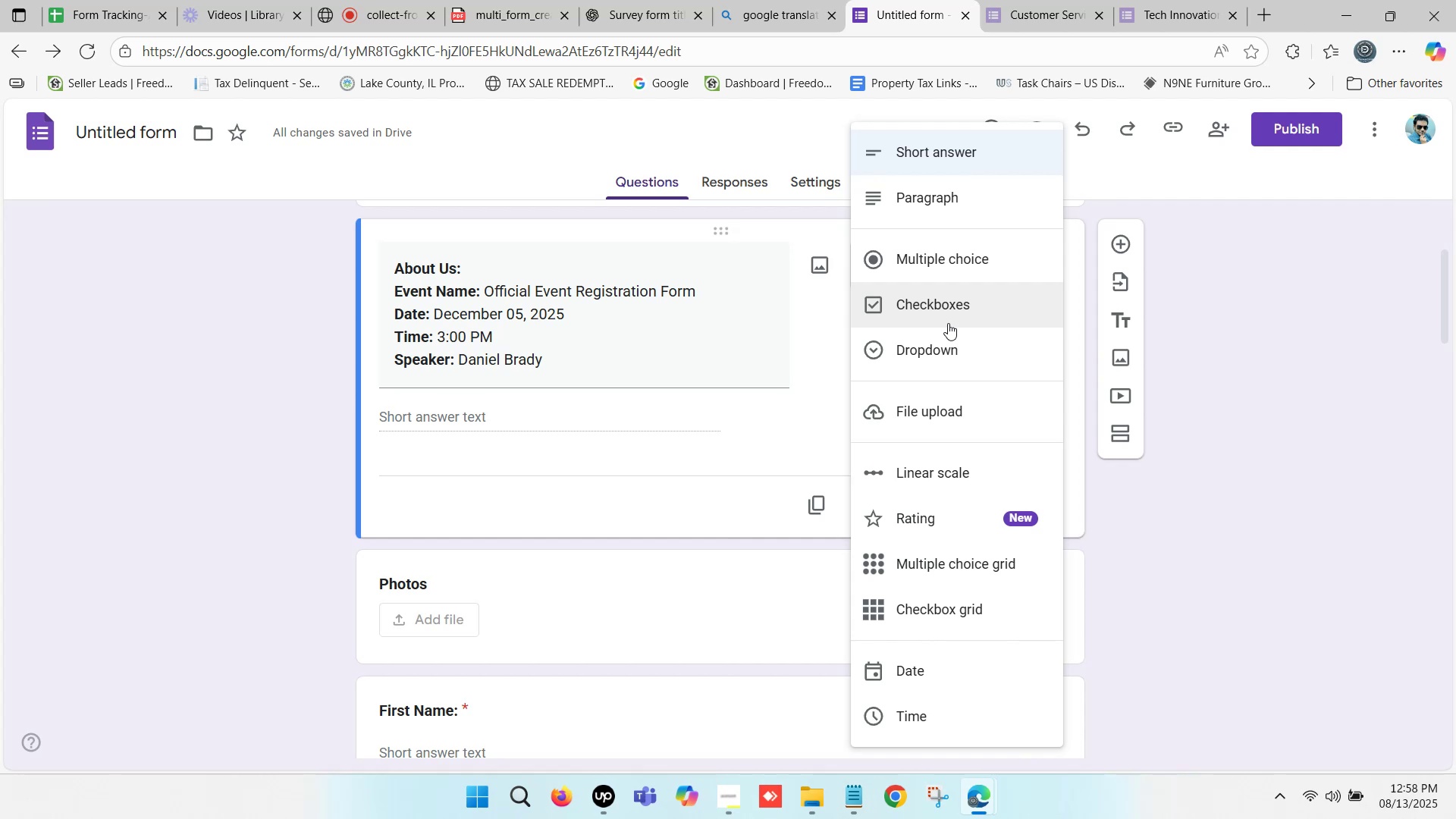 
wait(11.09)
 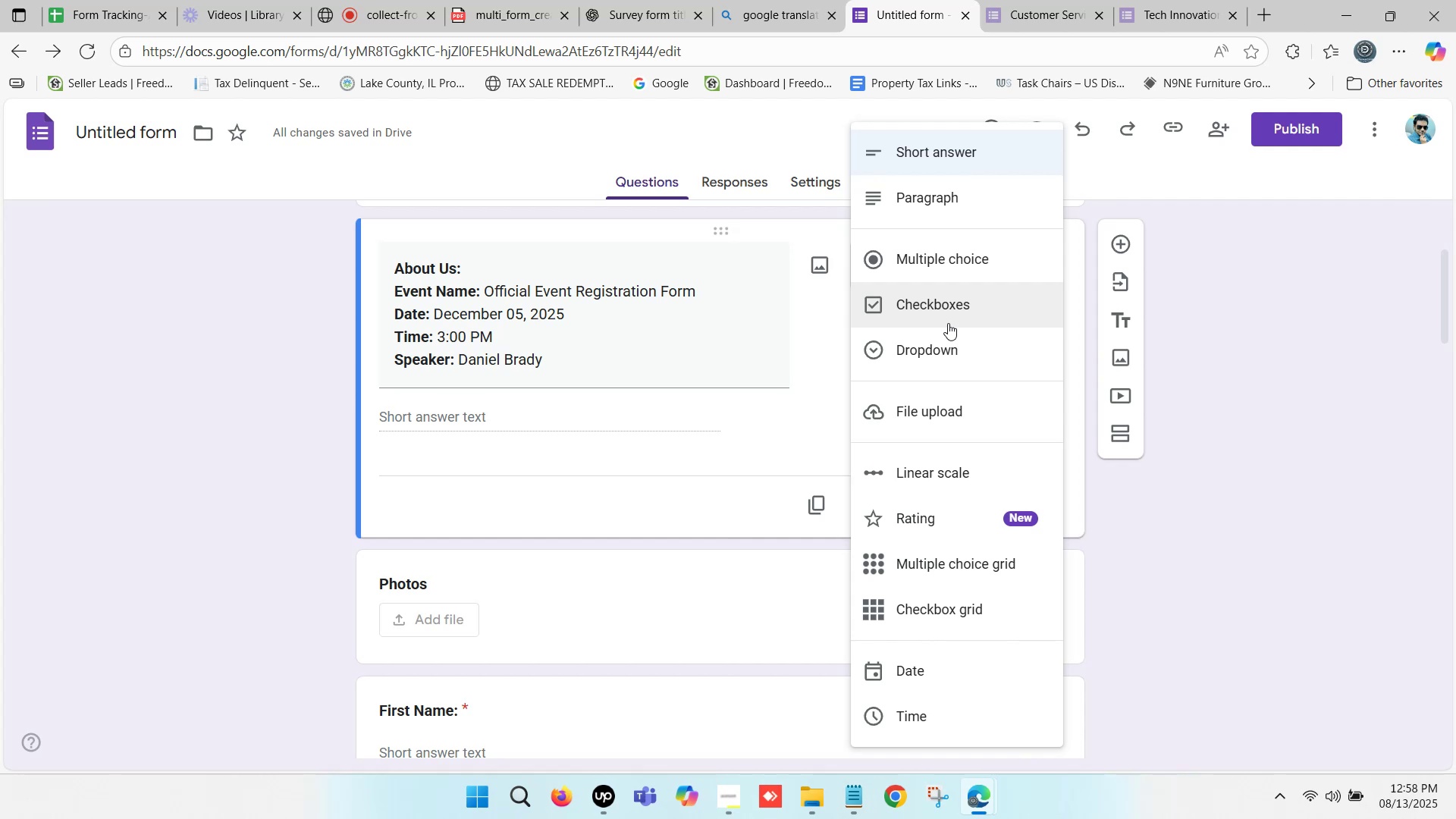 
scroll: coordinate [956, 230], scroll_direction: up, amount: 3.0
 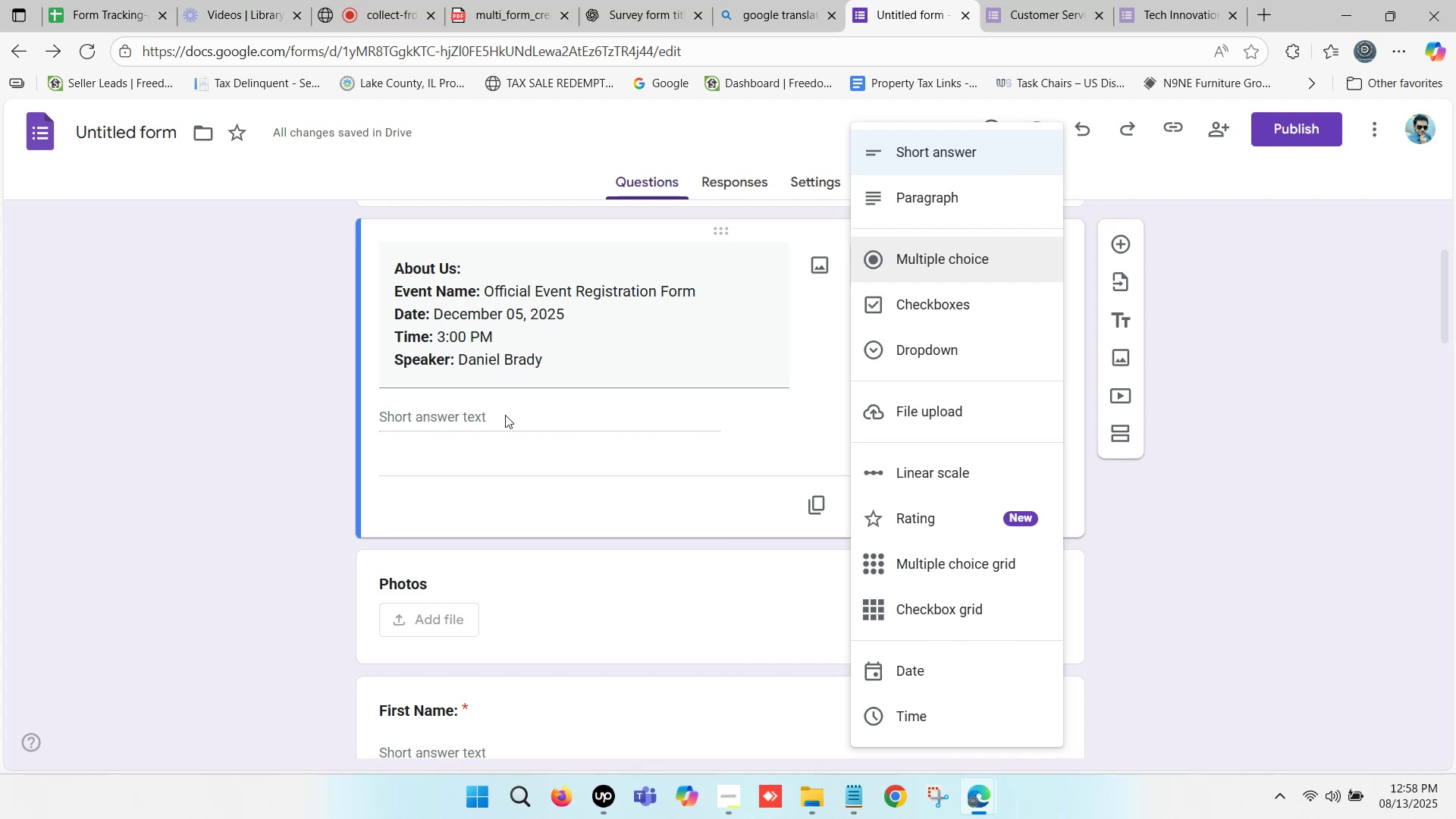 
wait(7.96)
 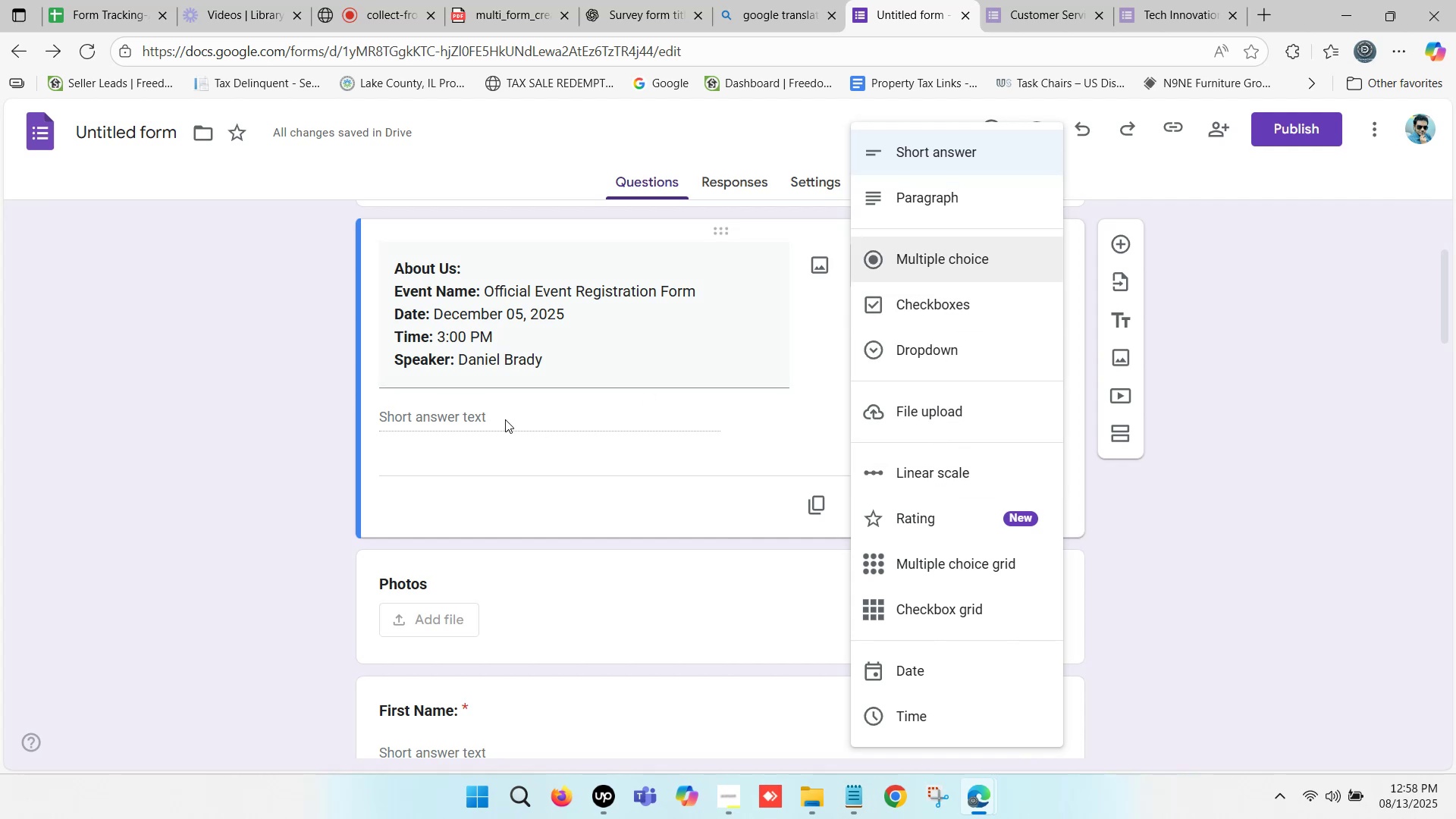 
scroll: coordinate [948, 514], scroll_direction: down, amount: 1.0
 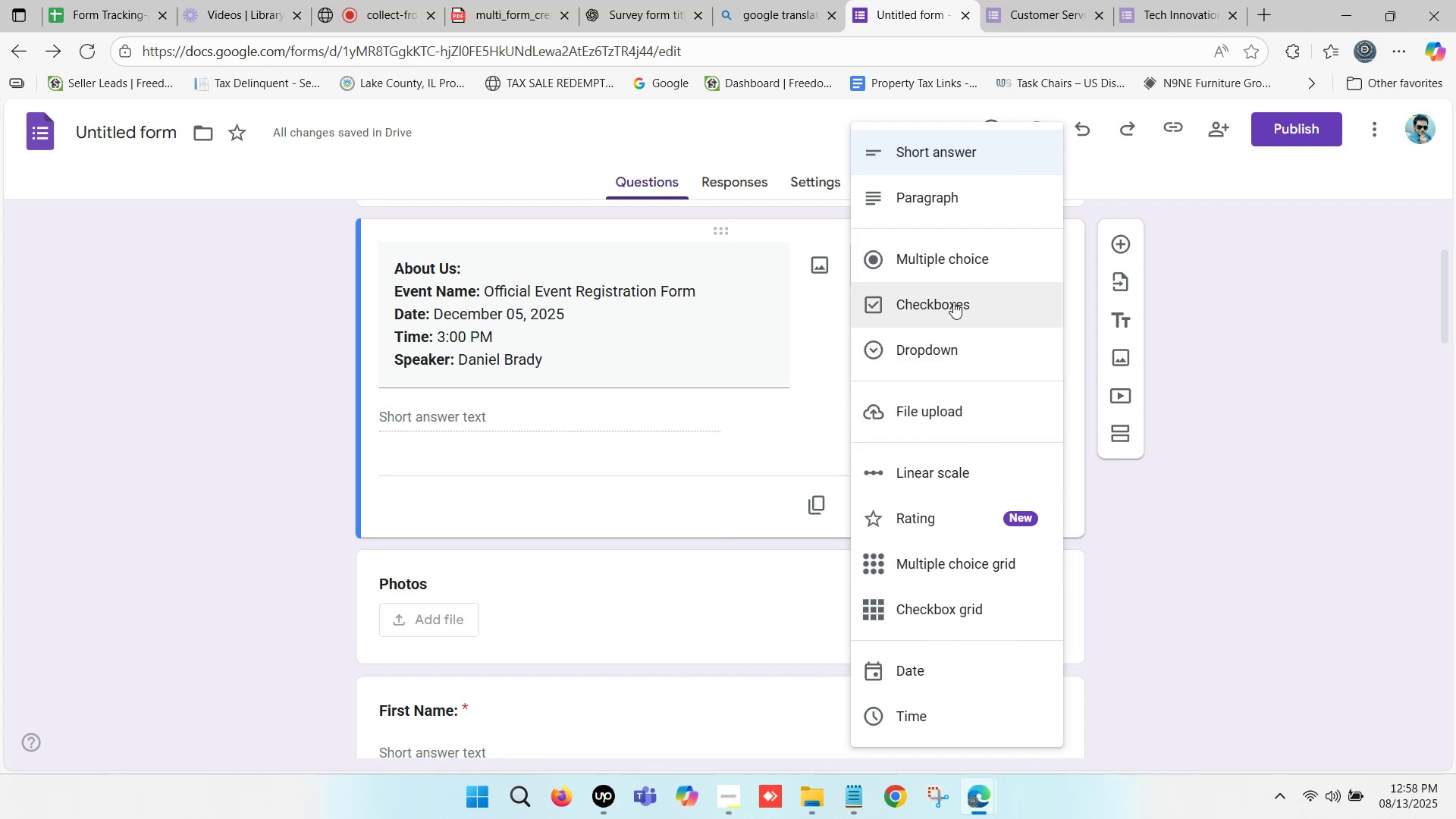 
wait(8.18)
 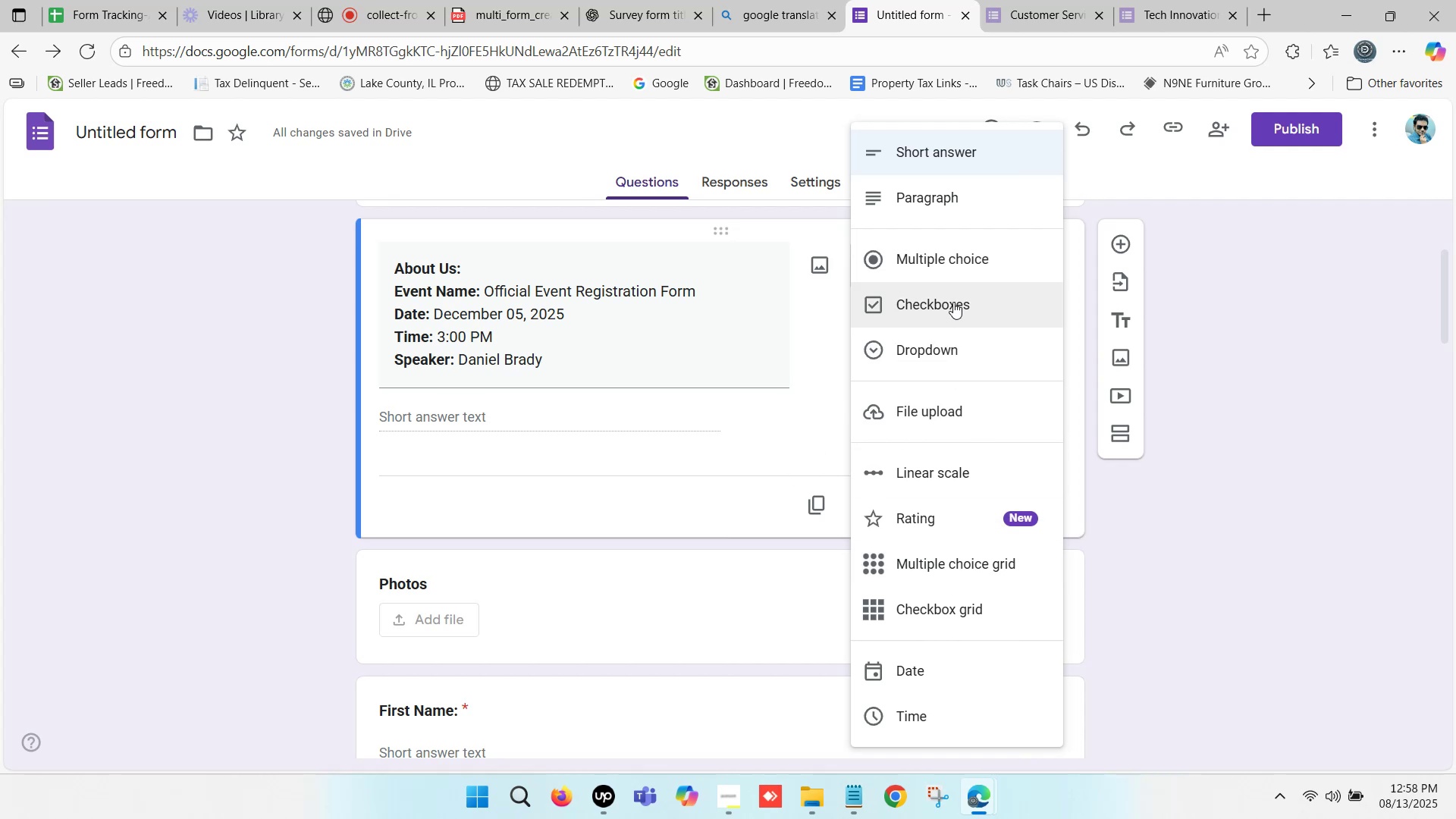 
left_click([930, 205])
 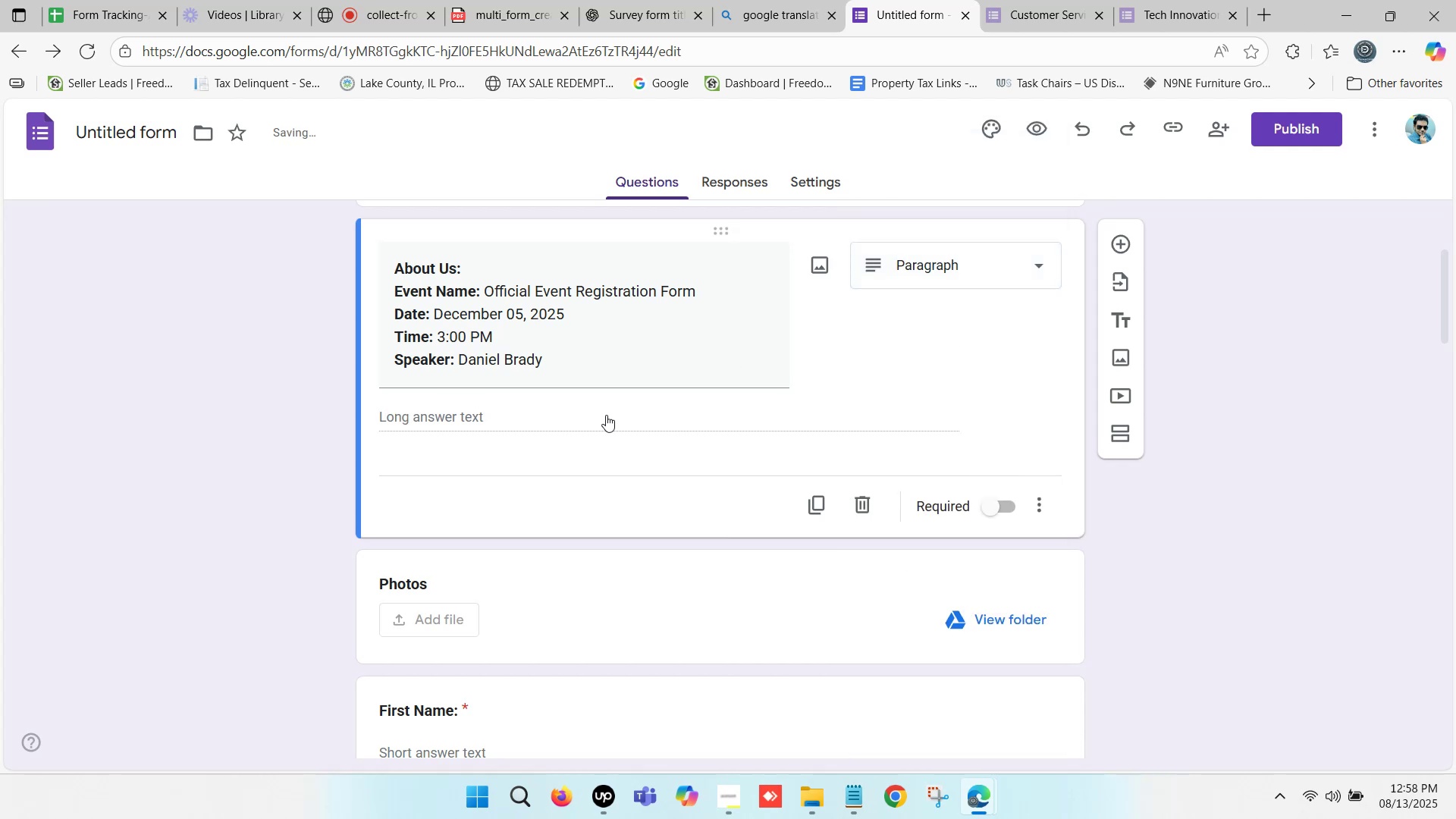 
left_click([598, 415])
 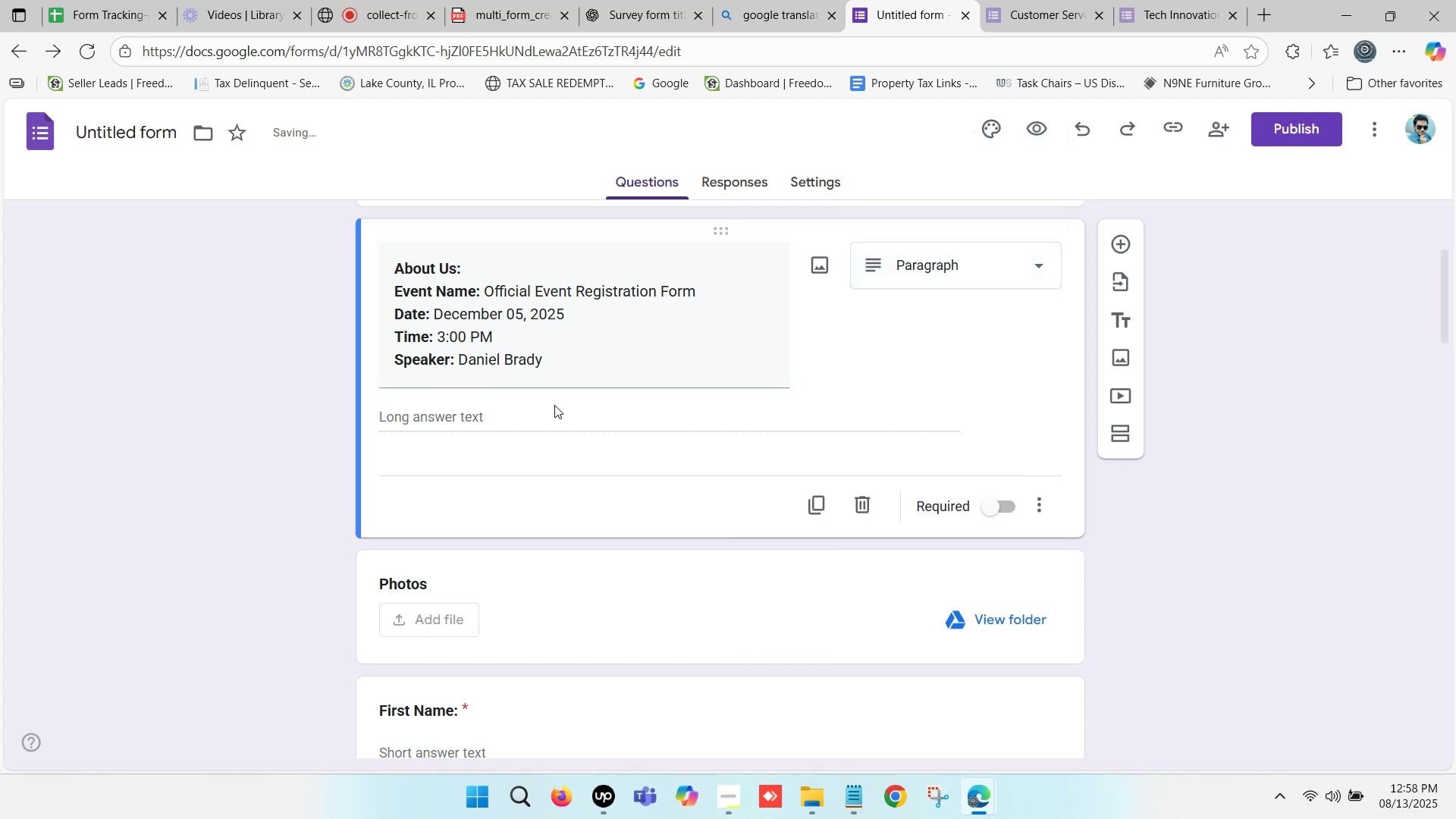 
left_click([554, 405])
 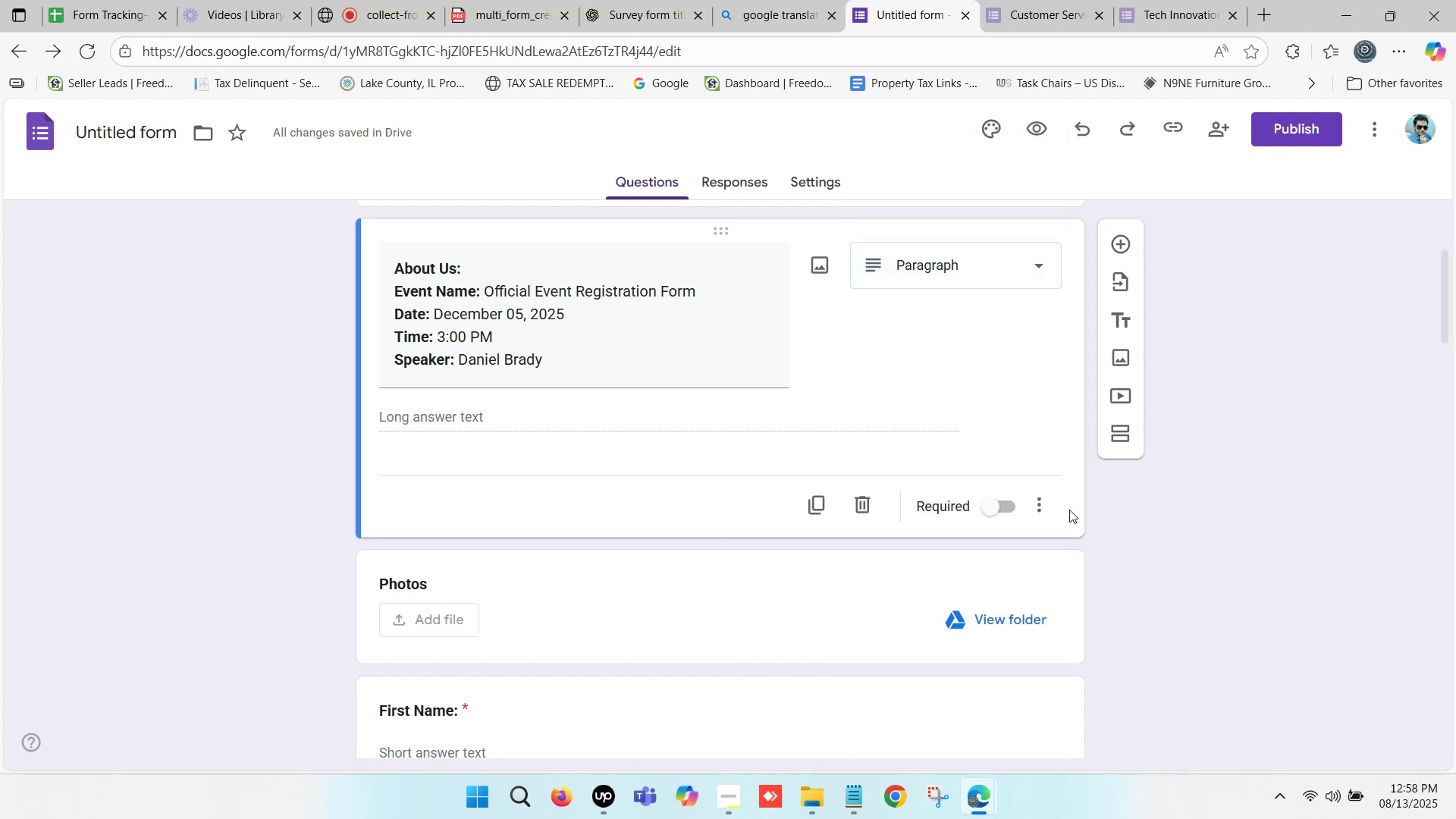 
left_click([1035, 508])
 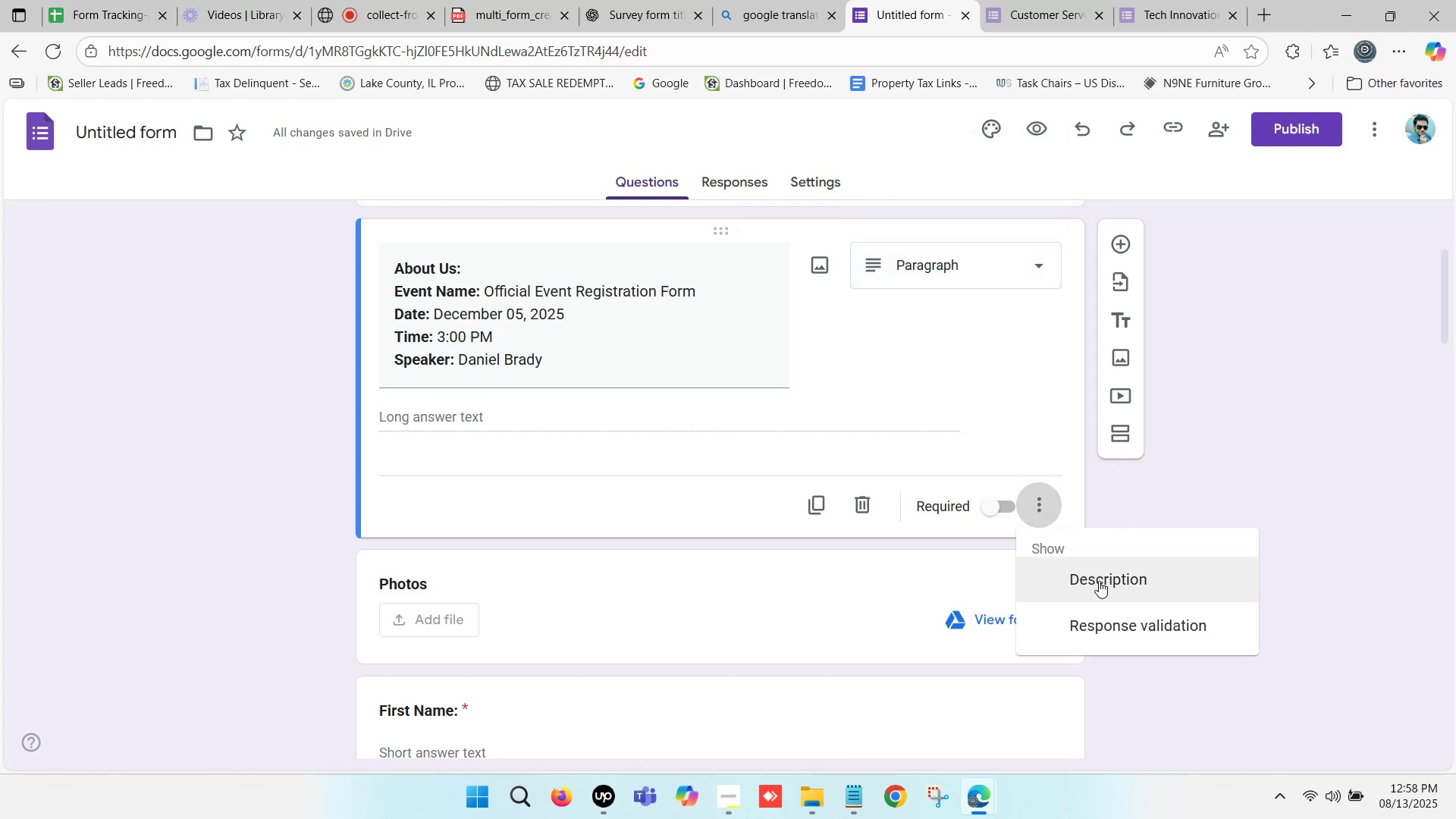 
left_click([1099, 581])
 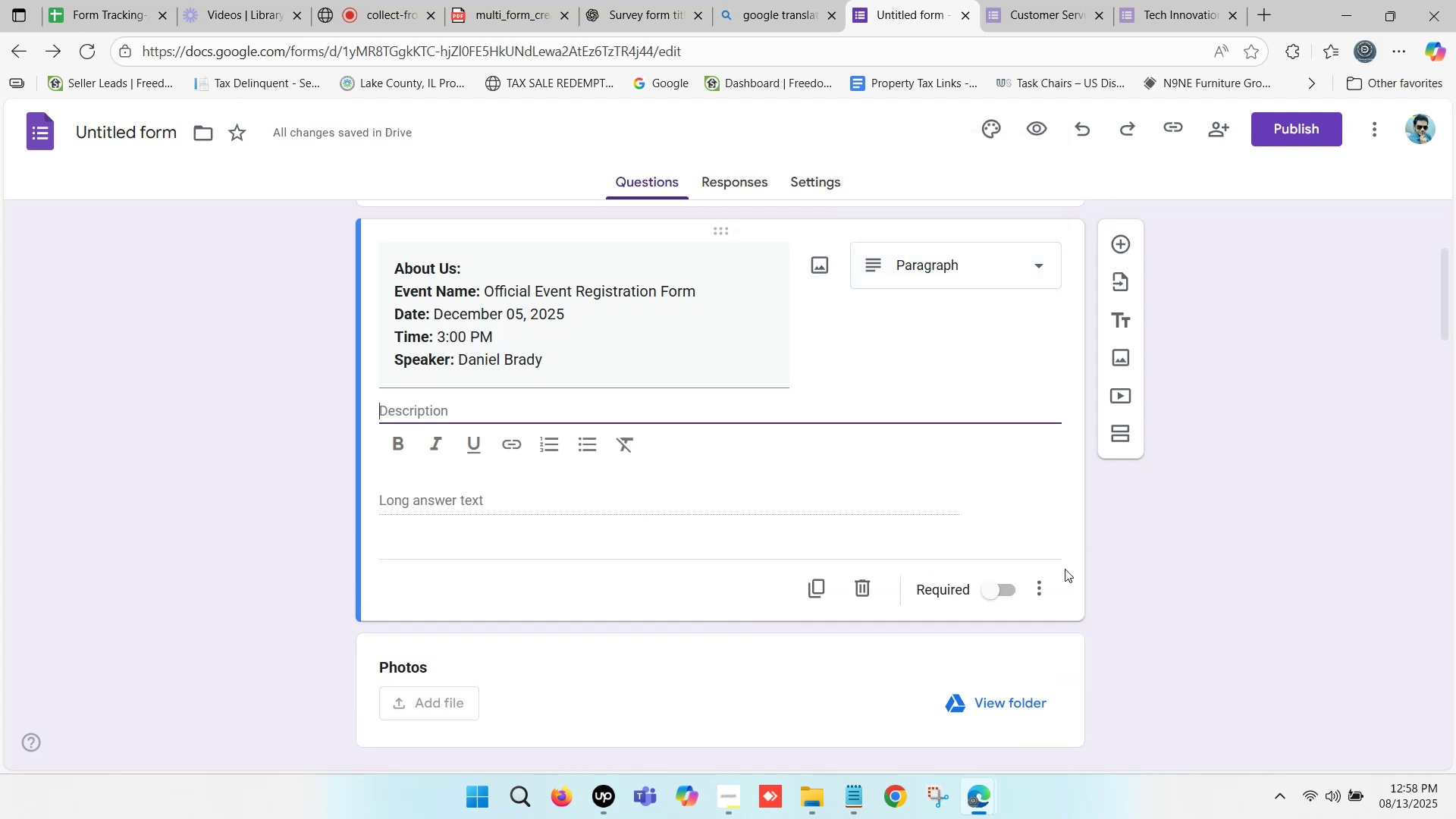 
left_click([1046, 585])
 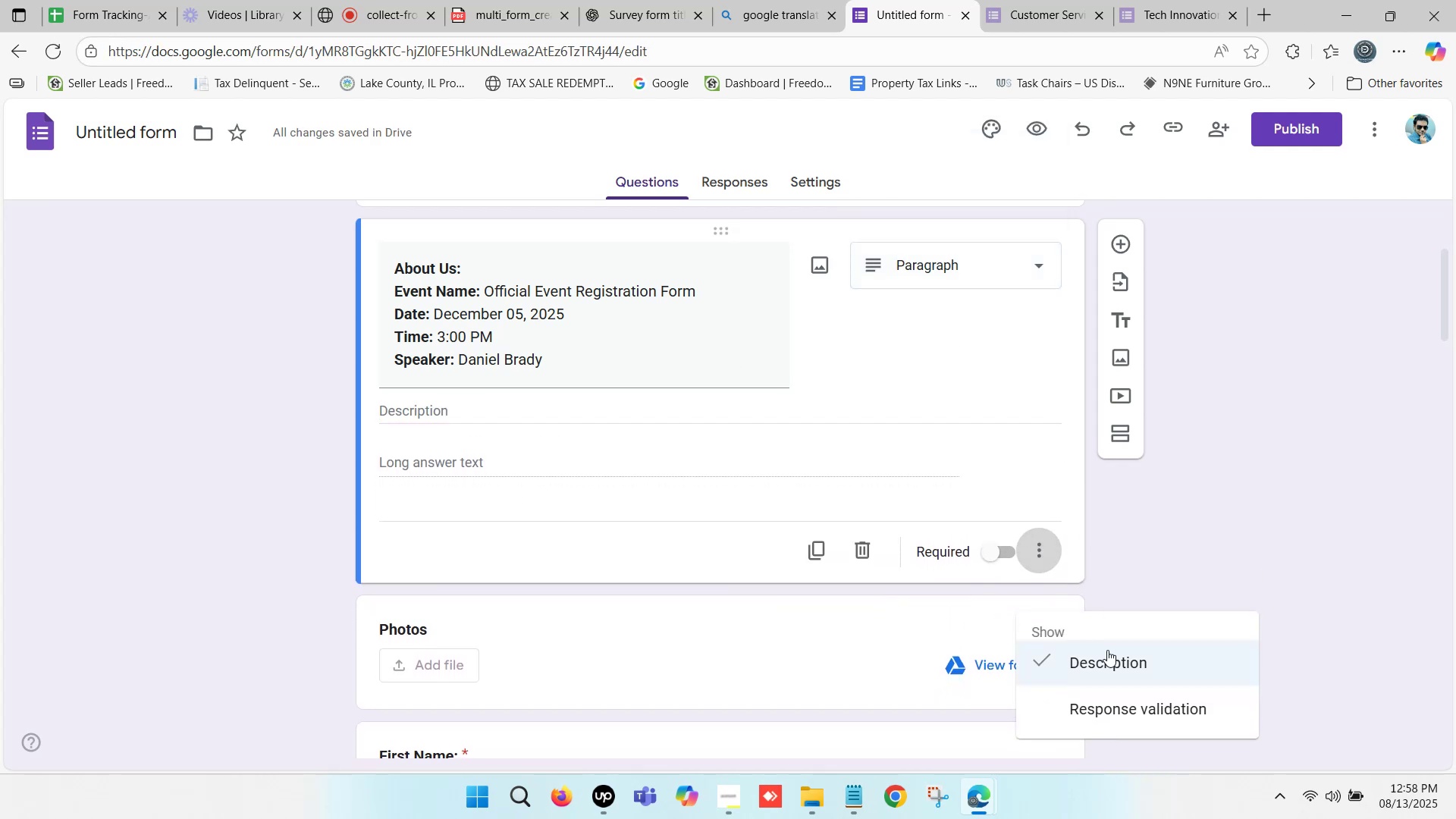 
left_click([1106, 651])
 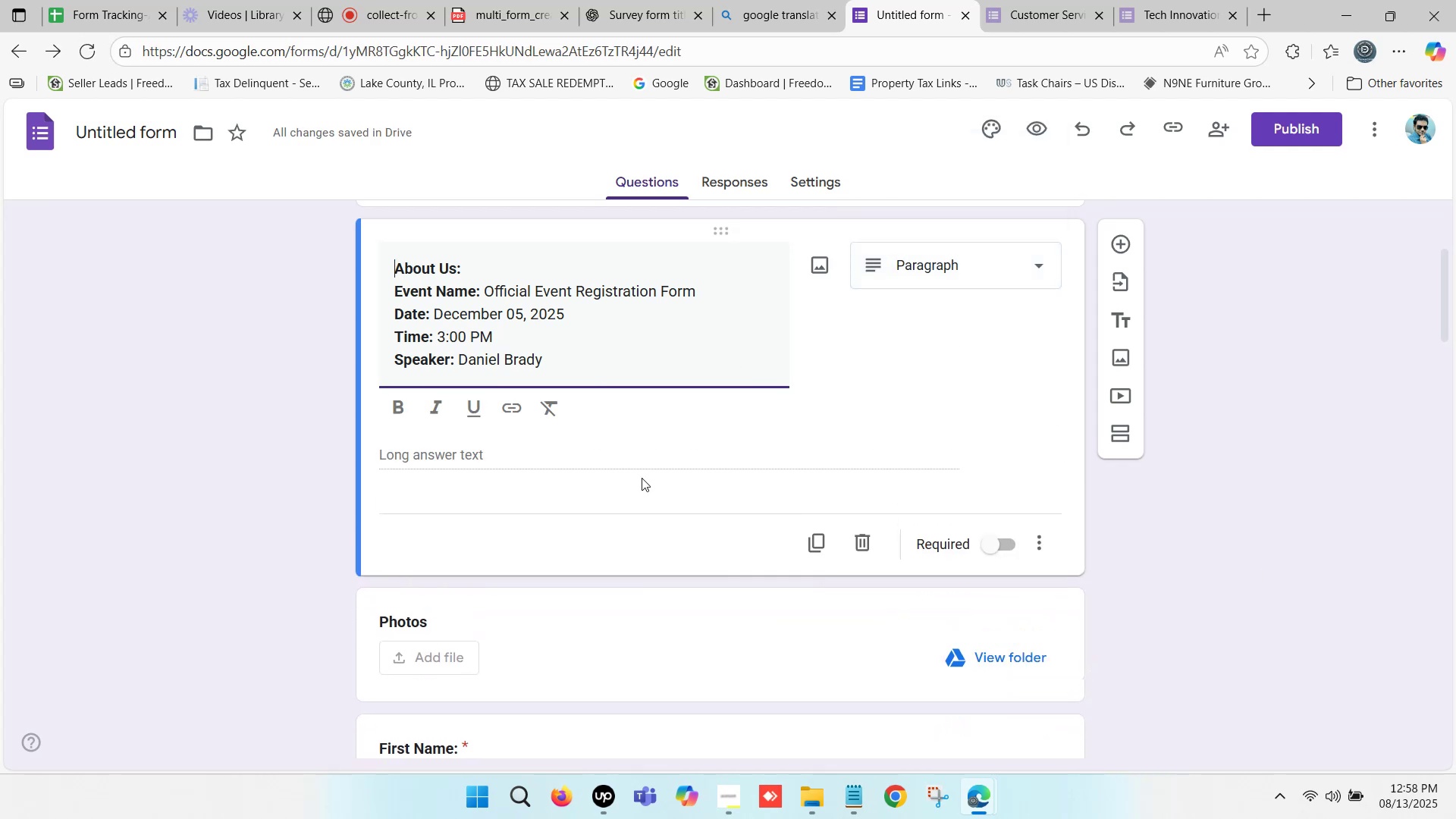 
left_click([570, 456])
 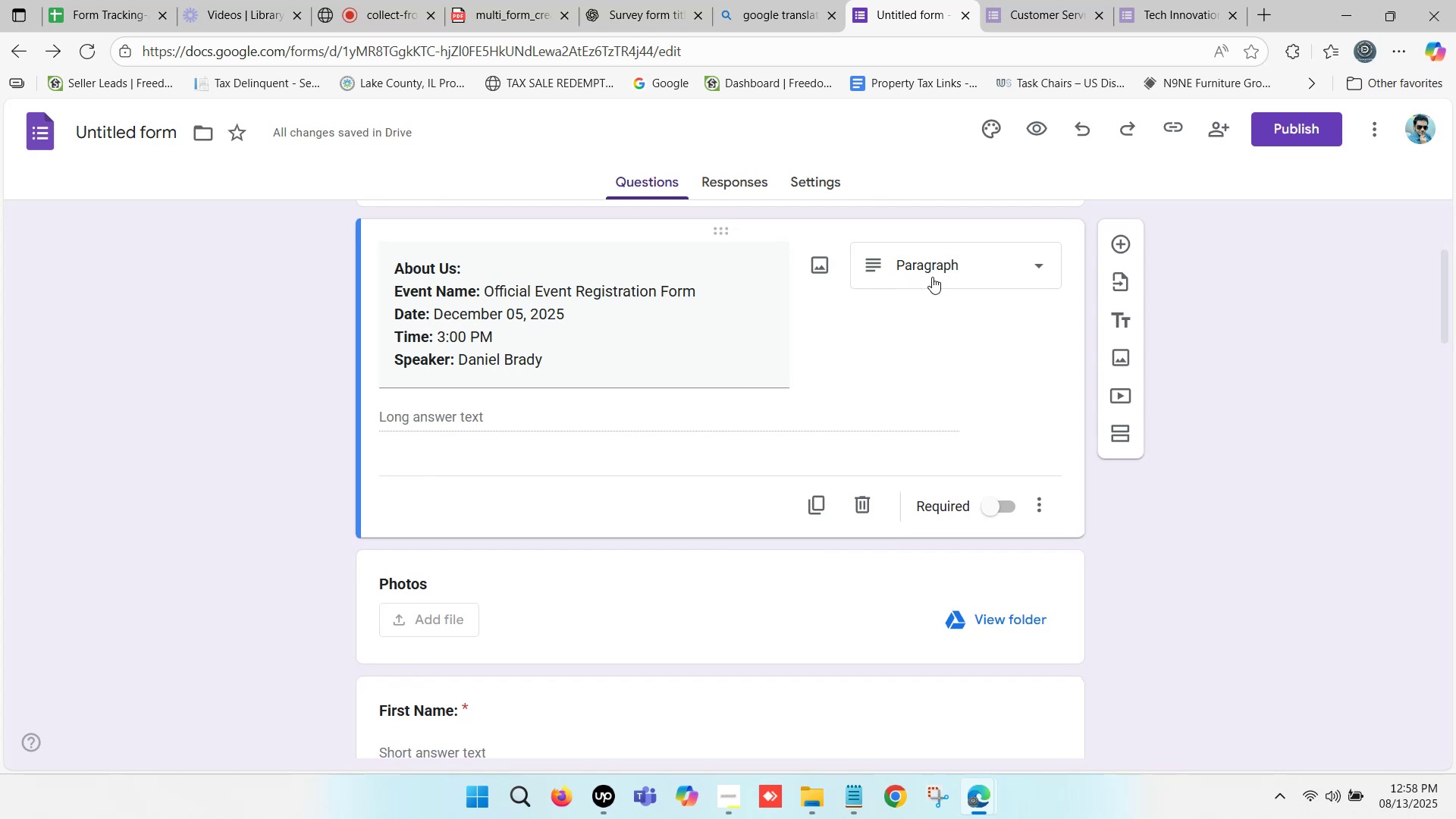 
left_click([932, 269])
 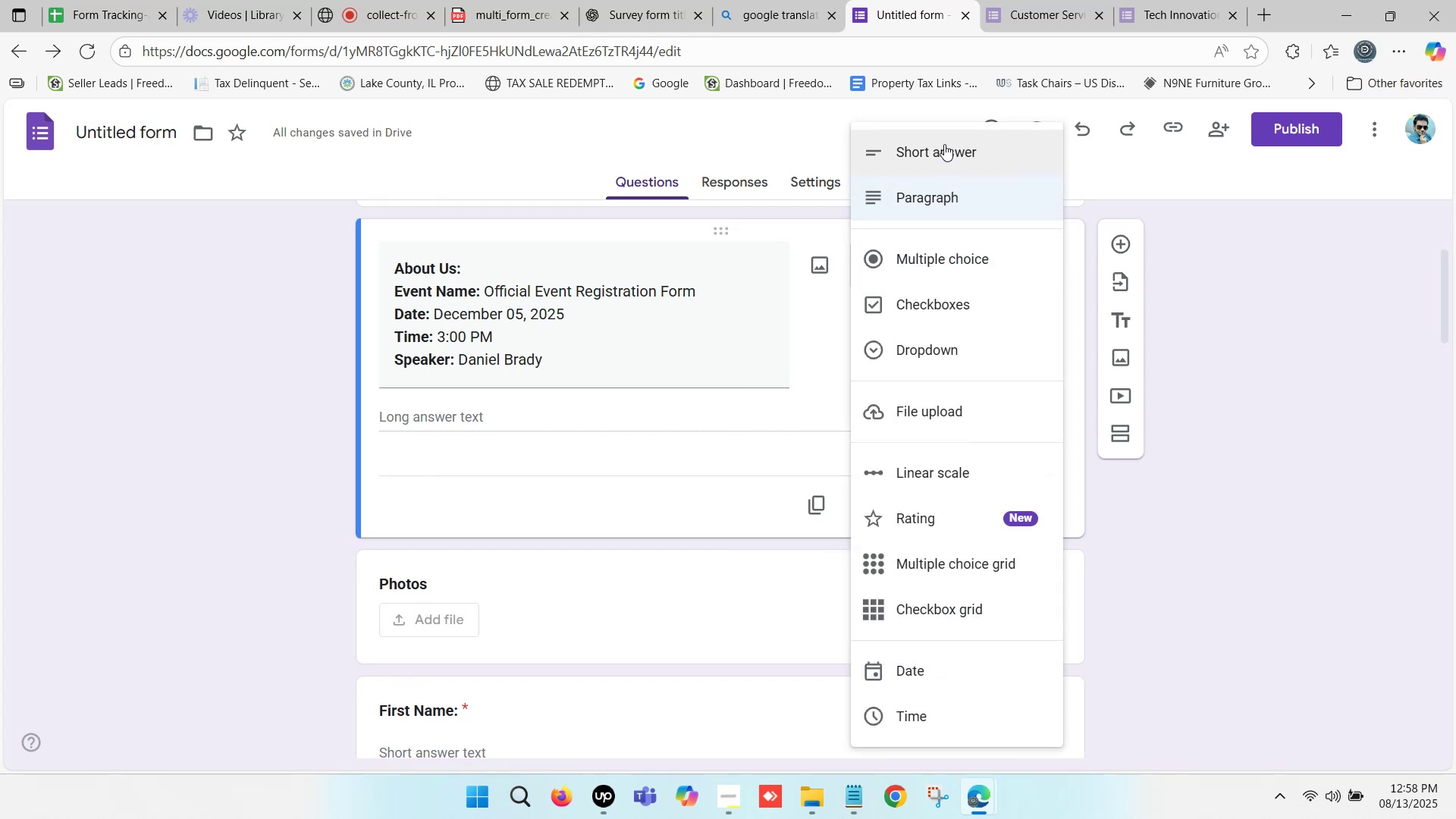 
left_click([944, 138])
 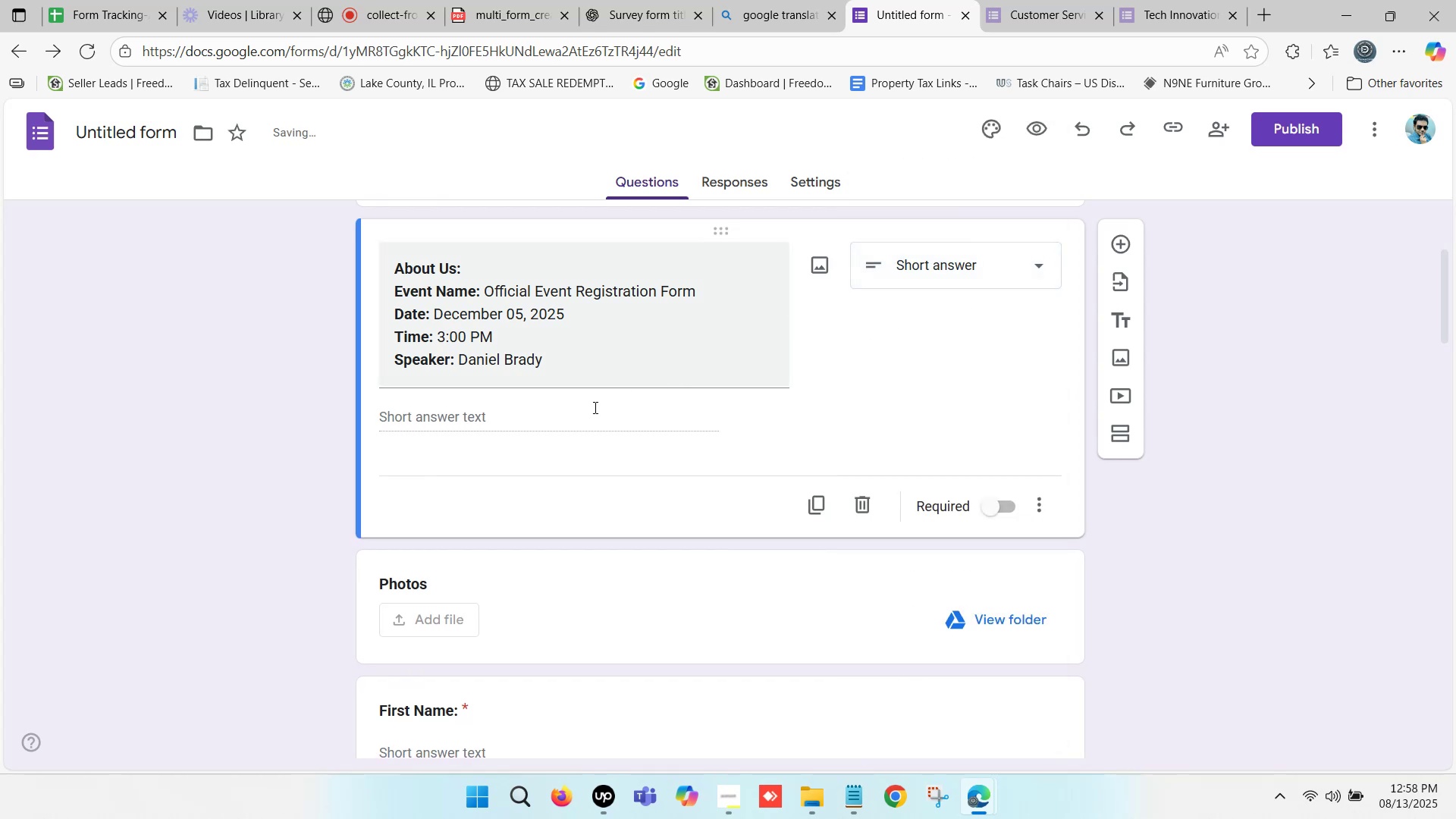 
left_click([591, 410])
 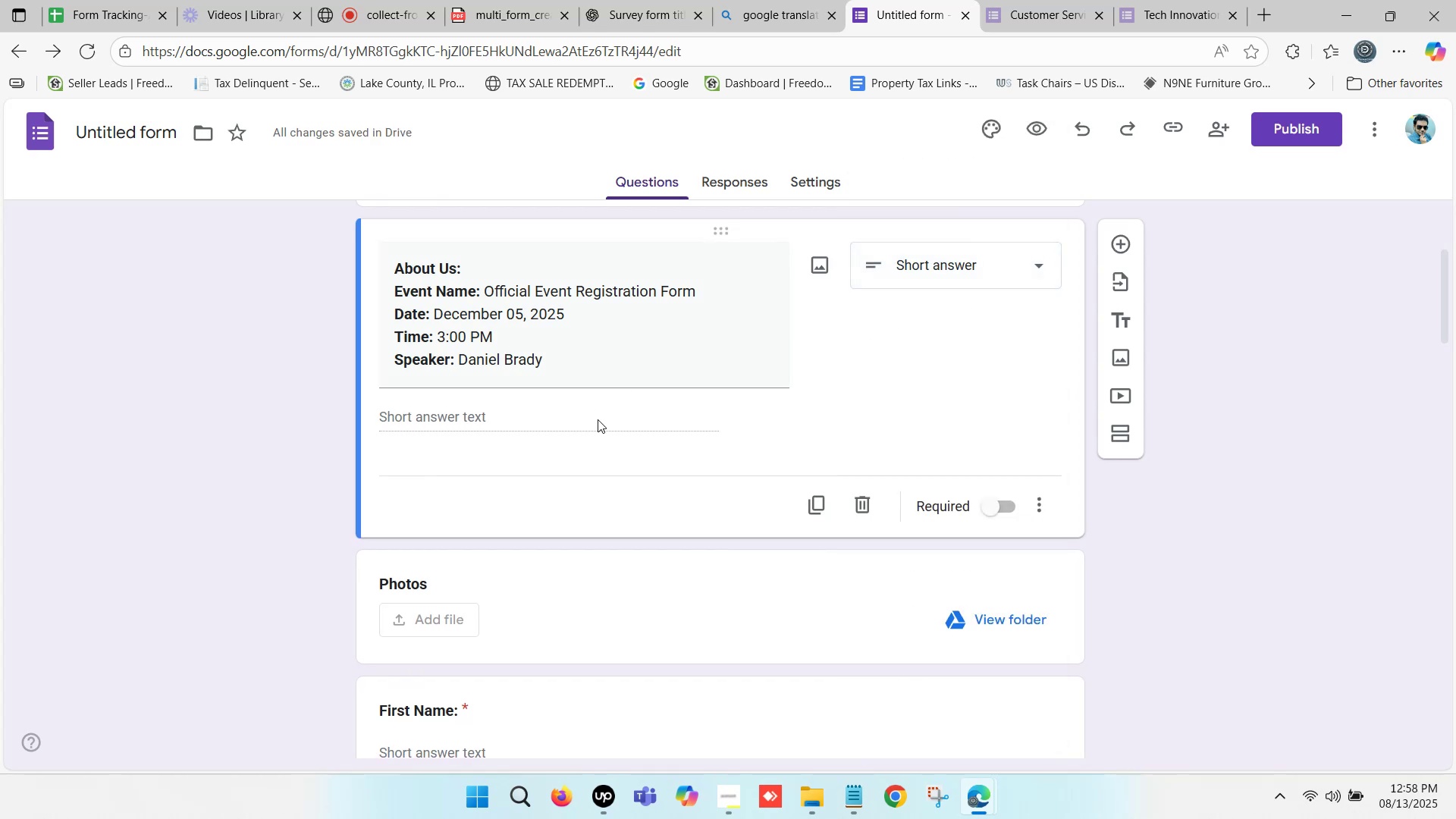 
left_click([507, 410])
 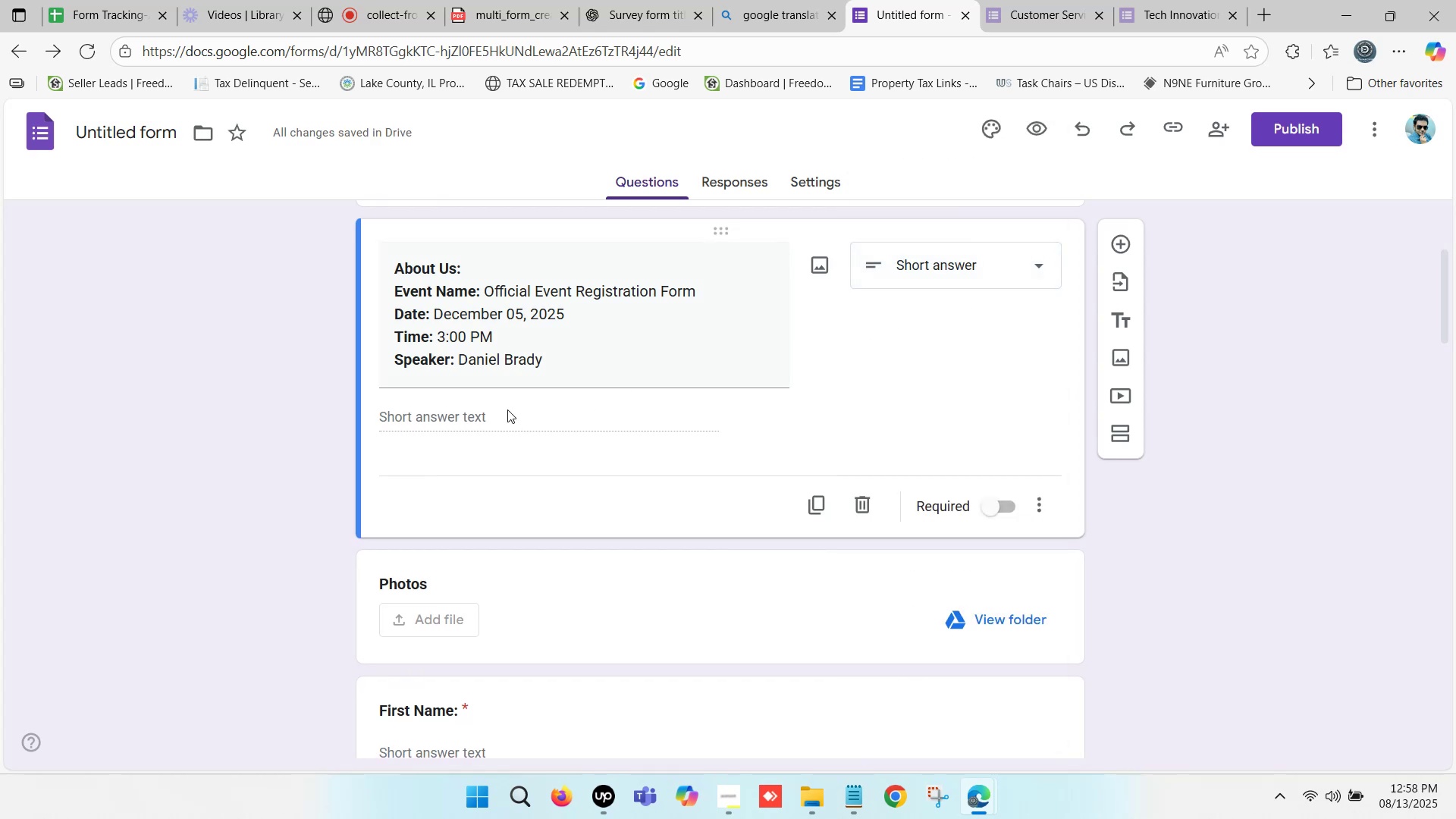 
right_click([506, 409])
 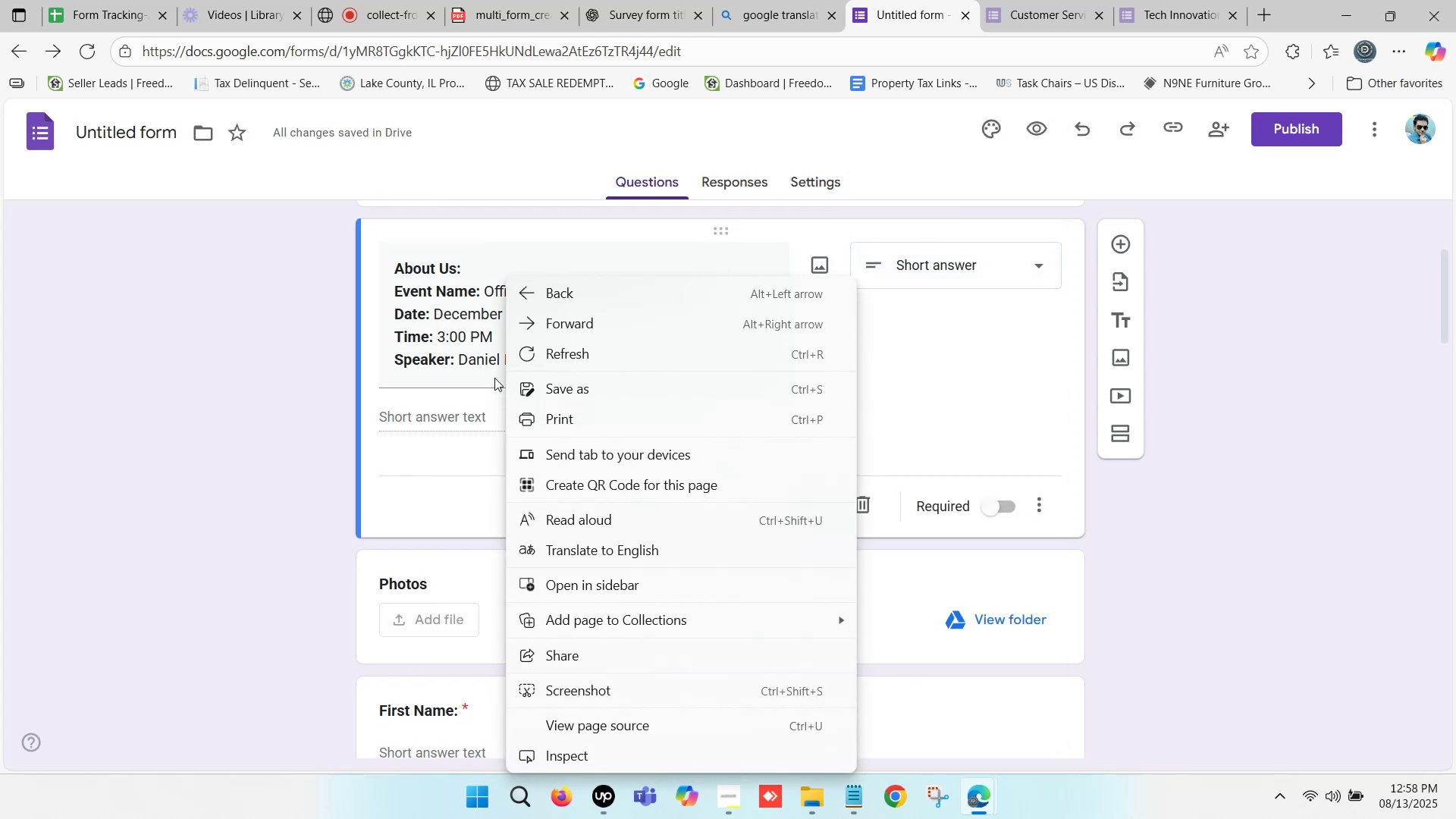 
left_click([444, 408])
 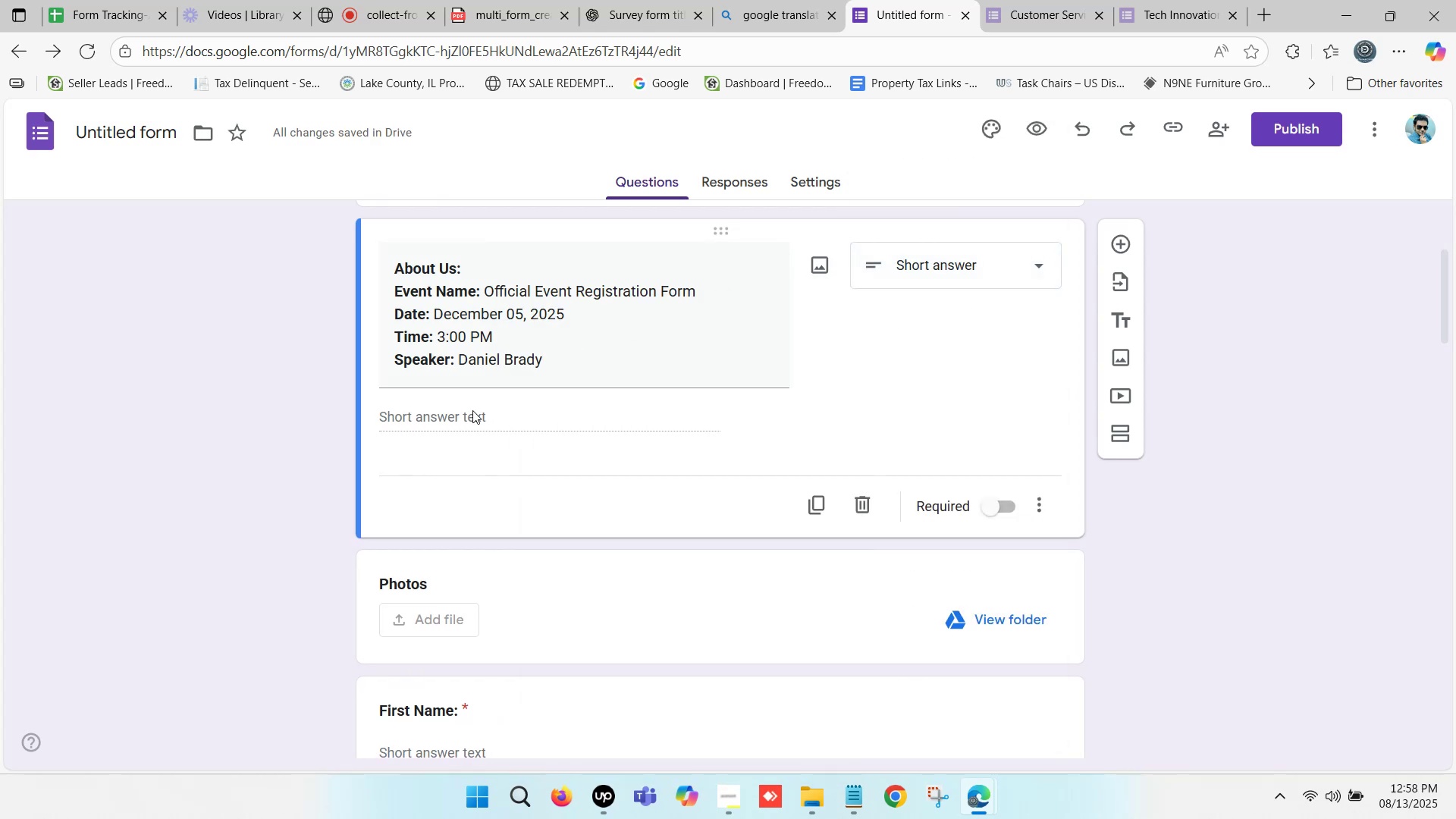 
scroll: coordinate [595, 394], scroll_direction: up, amount: 2.0
 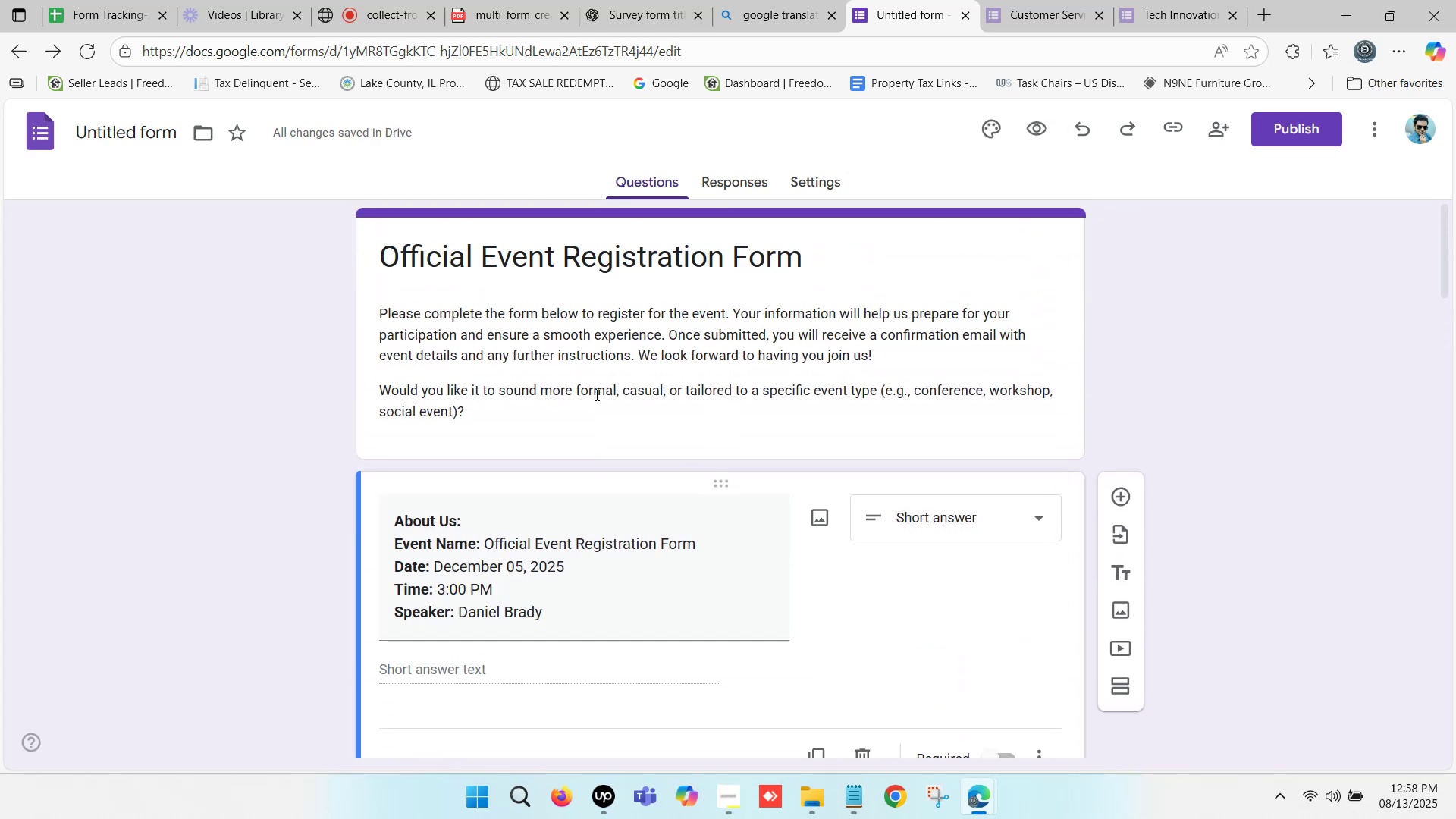 
scroll: coordinate [595, 394], scroll_direction: down, amount: 1.0
 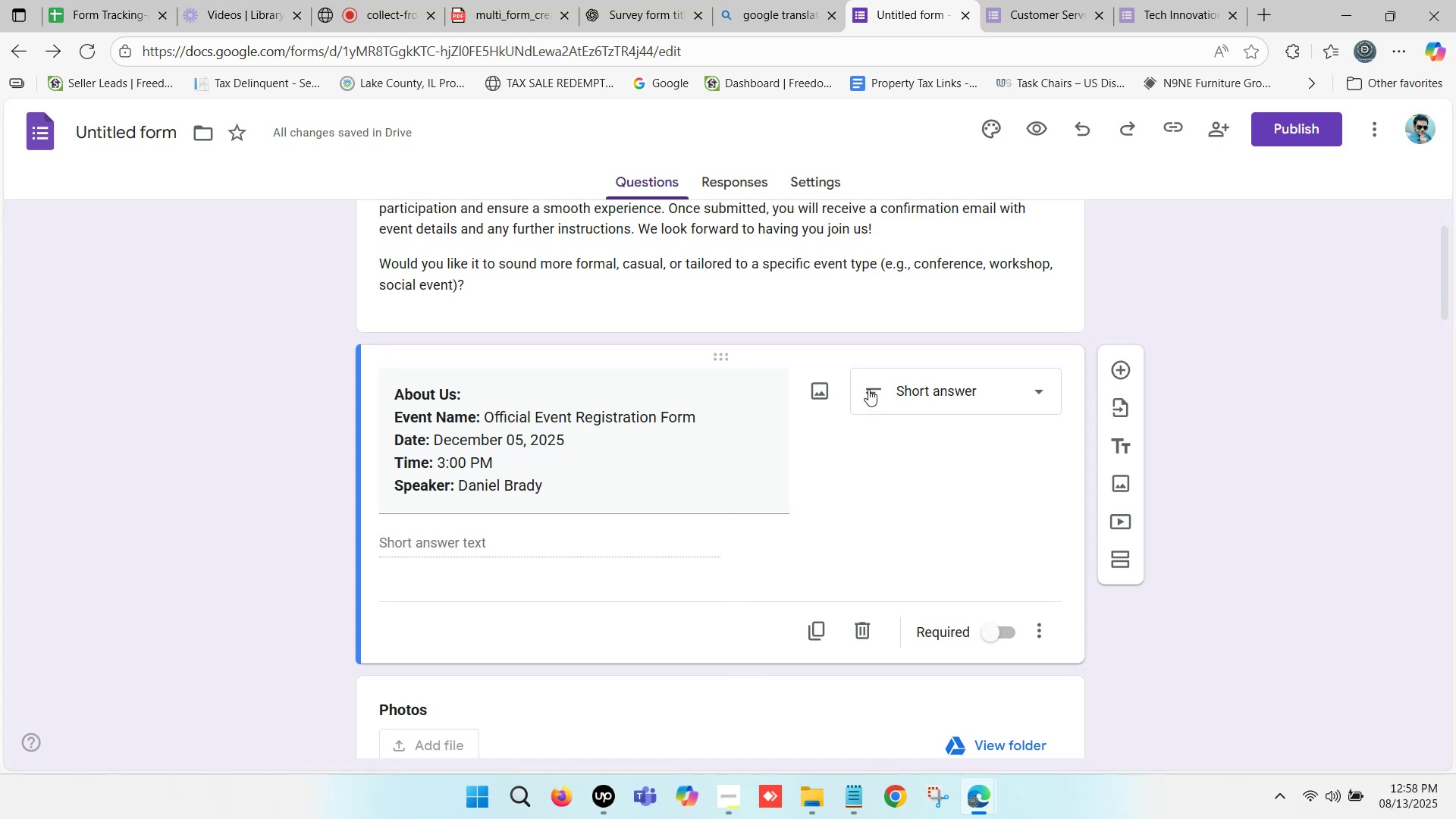 
left_click([868, 389])
 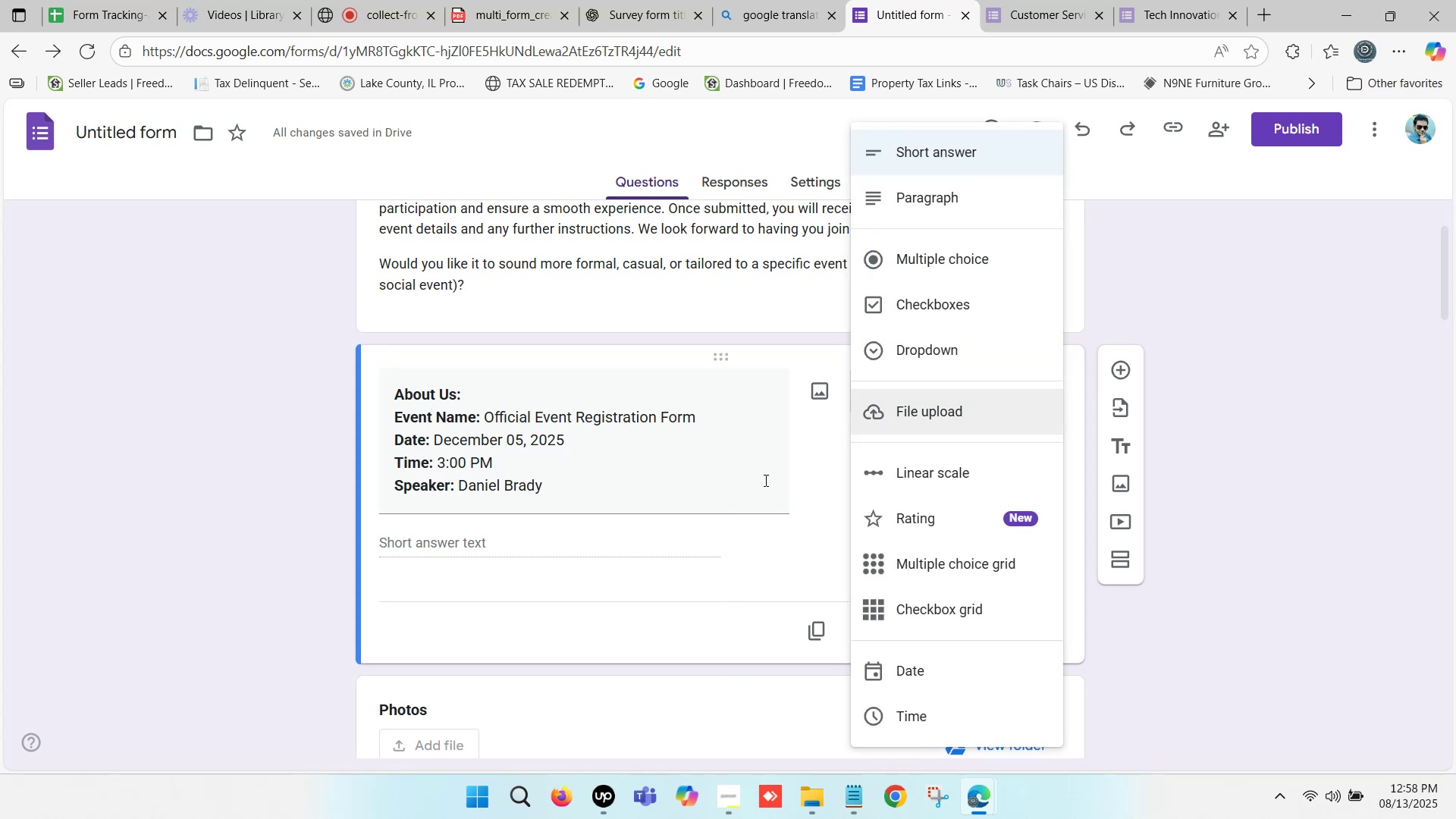 
left_click([732, 492])
 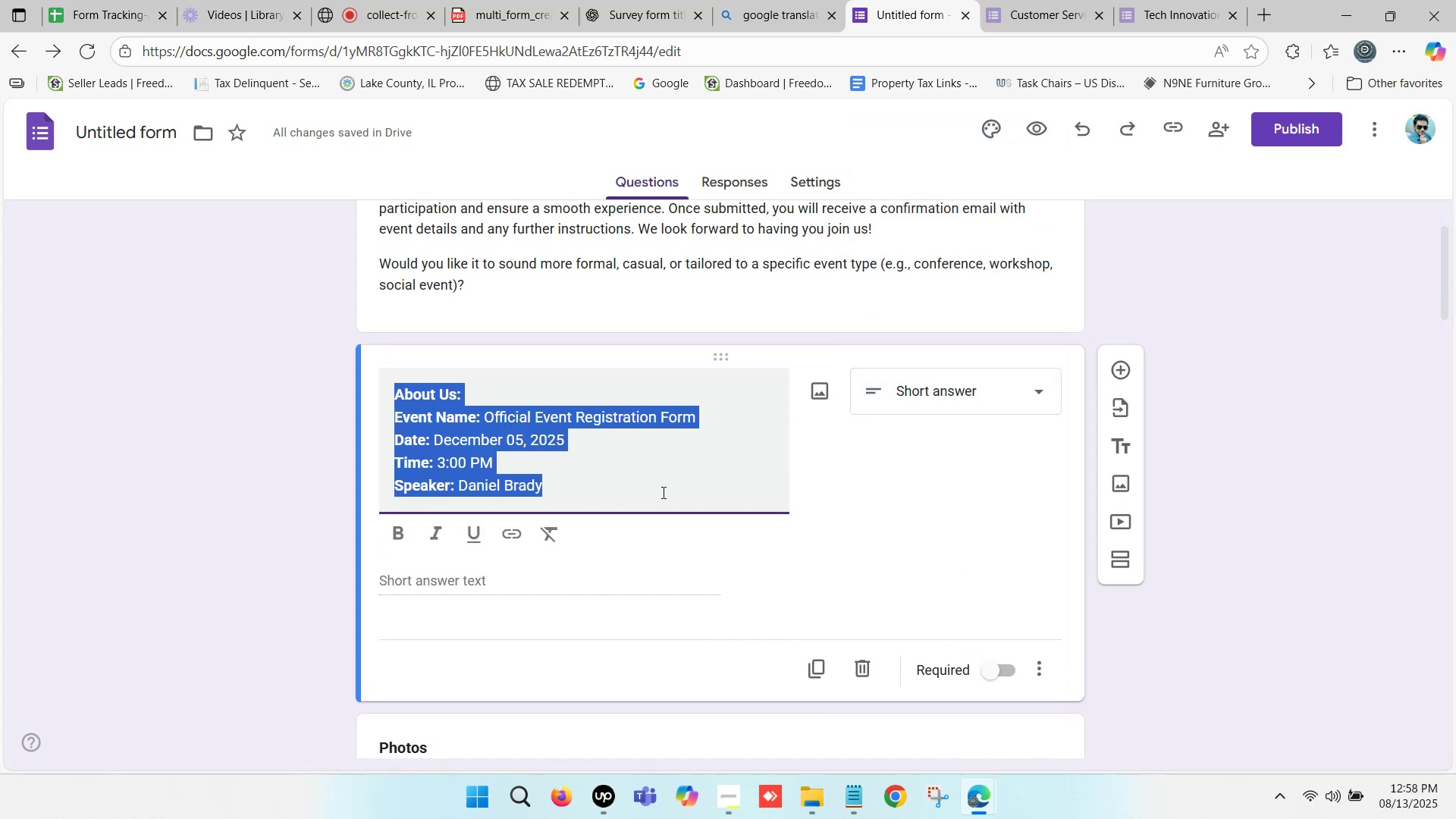 
left_click([654, 491])
 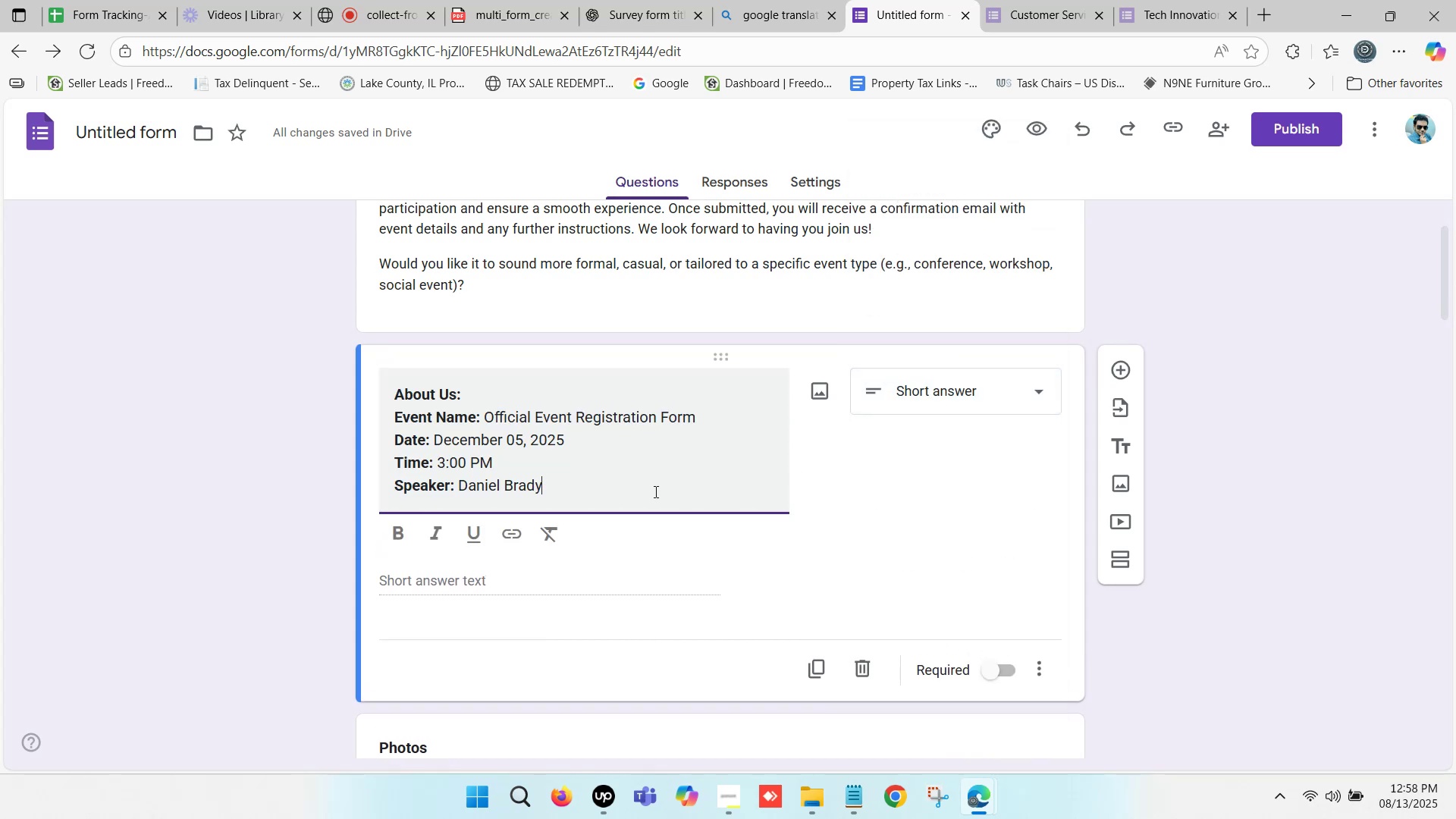 
scroll: coordinate [654, 491], scroll_direction: down, amount: 1.0
 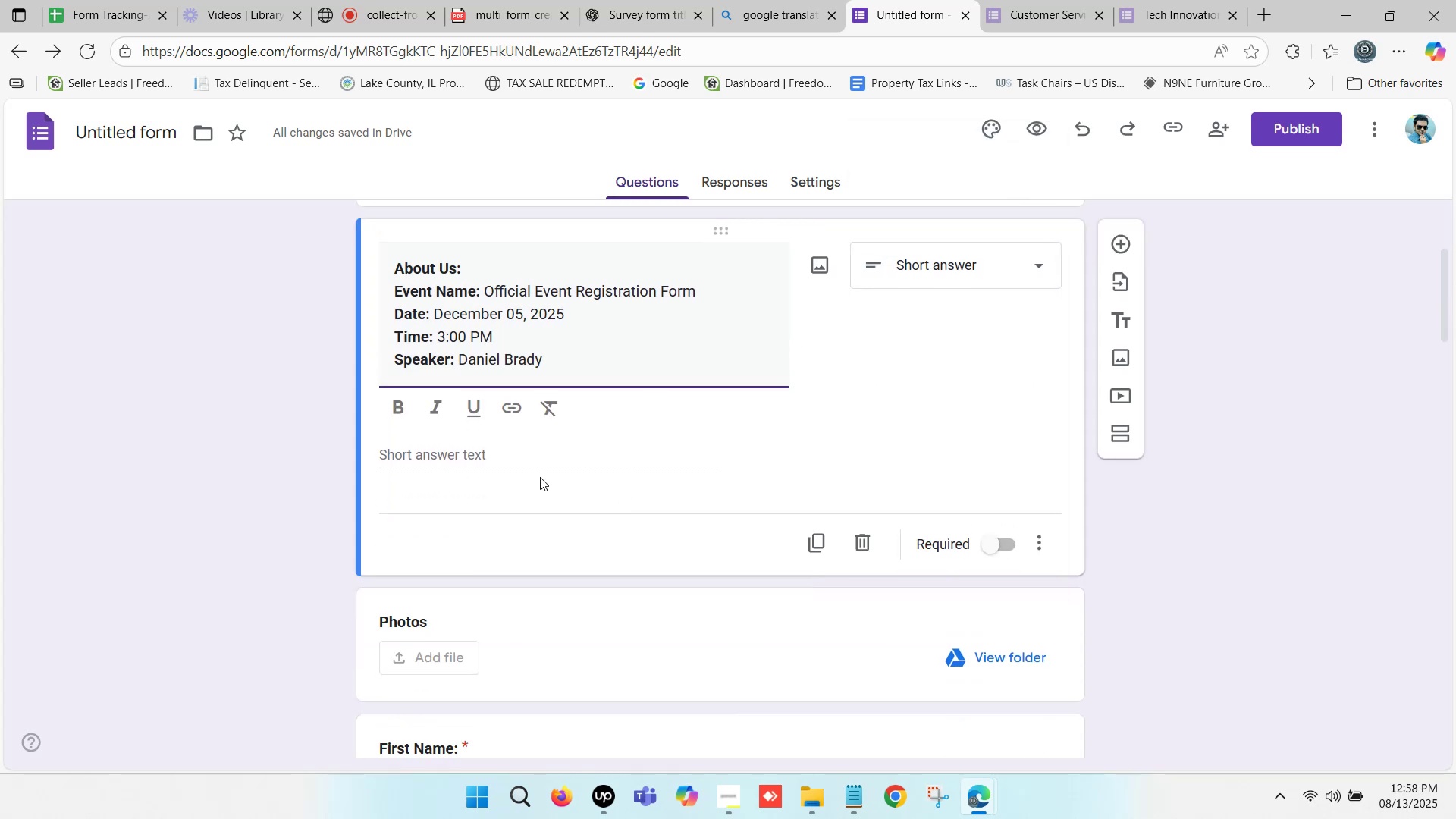 
left_click([487, 450])
 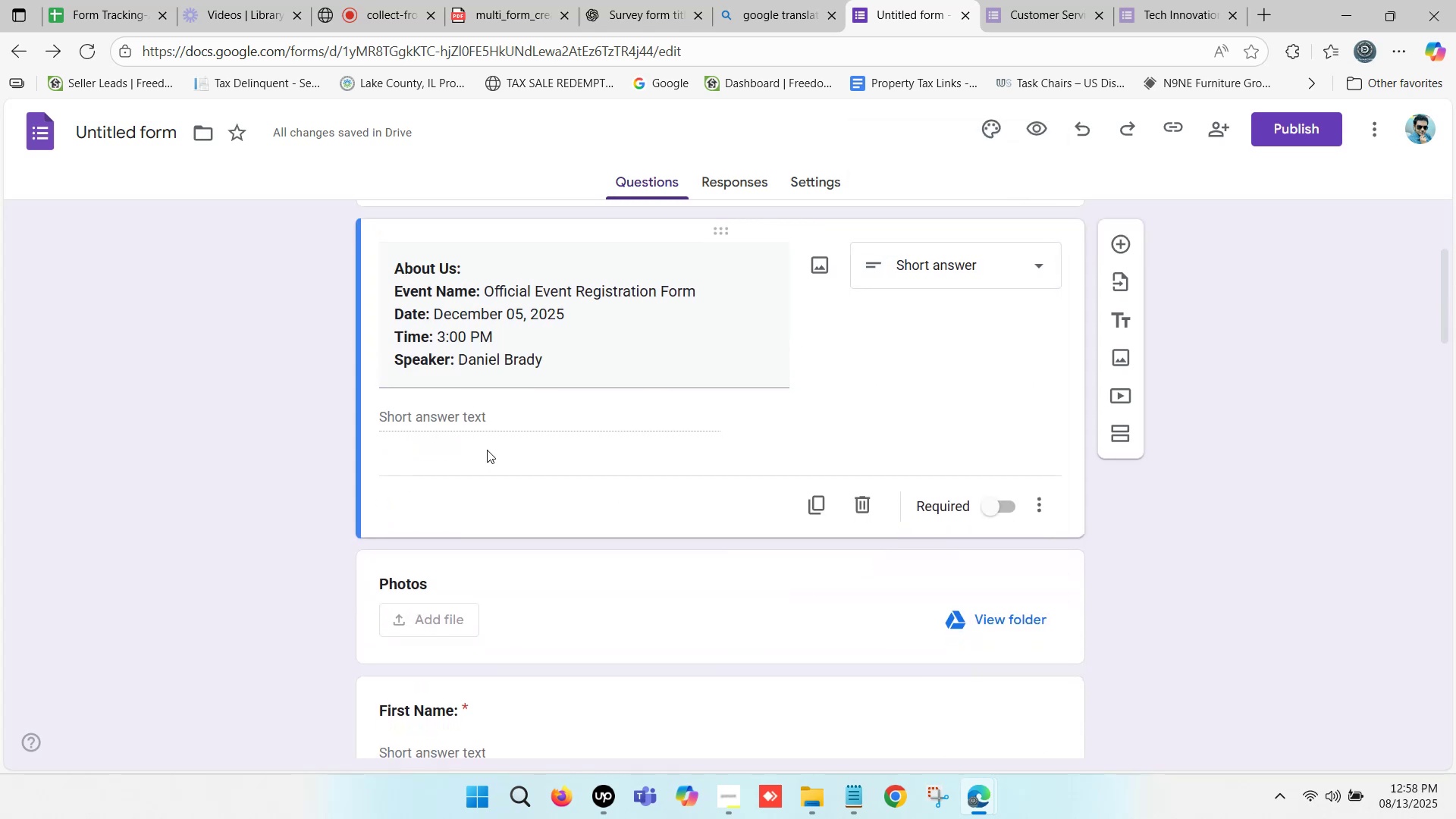 
left_click([448, 410])
 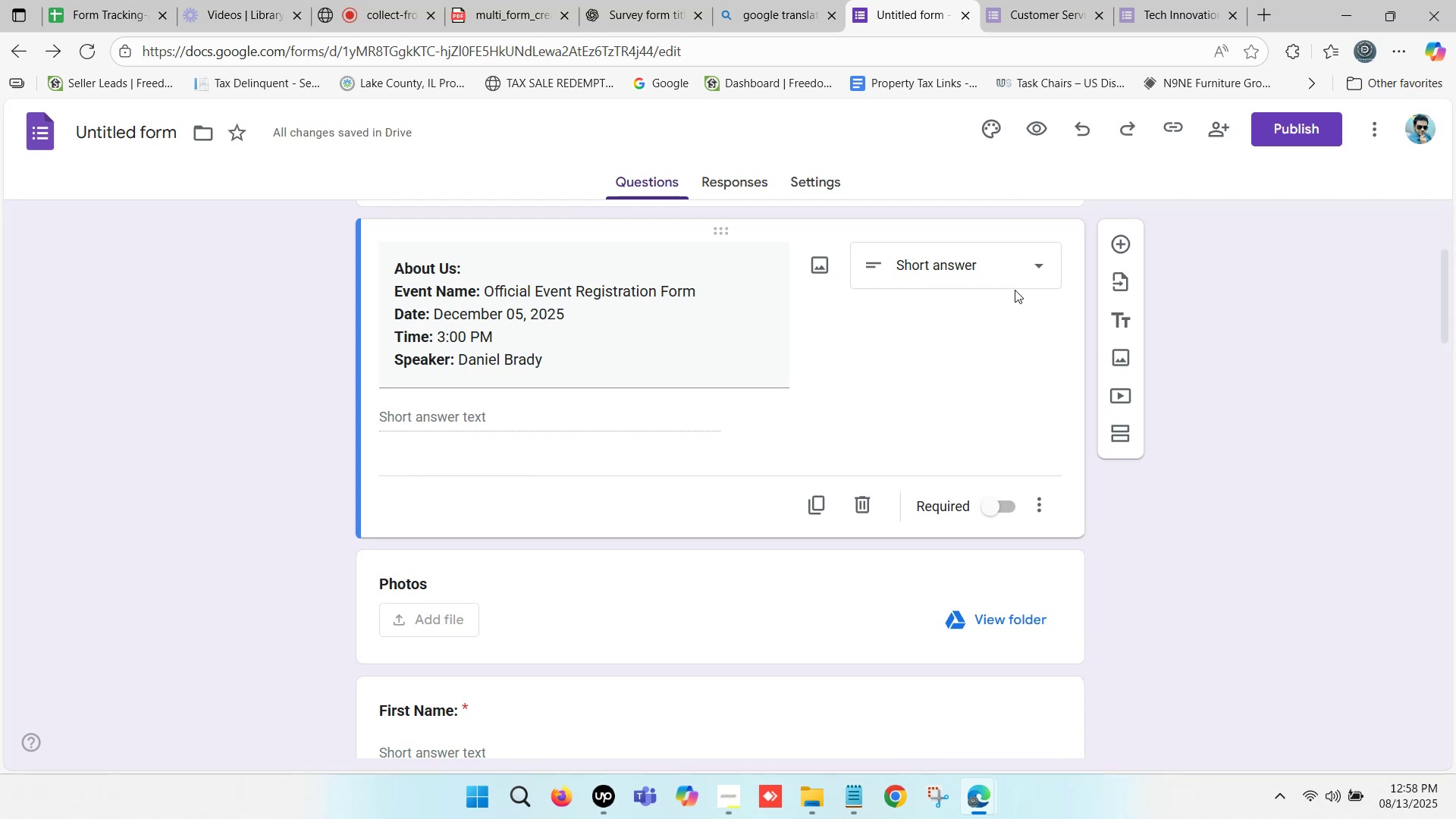 
left_click([1017, 260])
 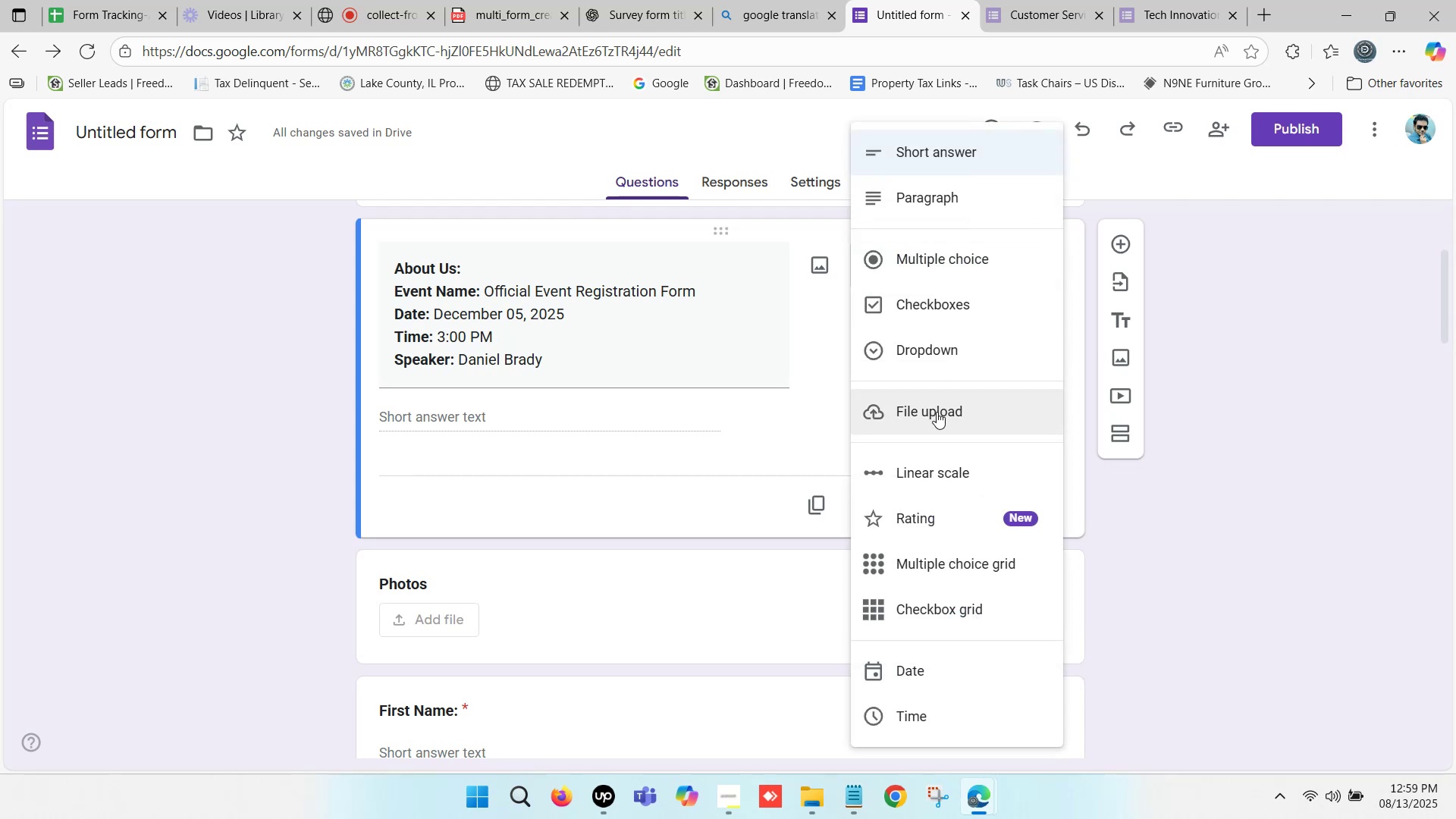 
scroll: coordinate [948, 615], scroll_direction: down, amount: 3.0
 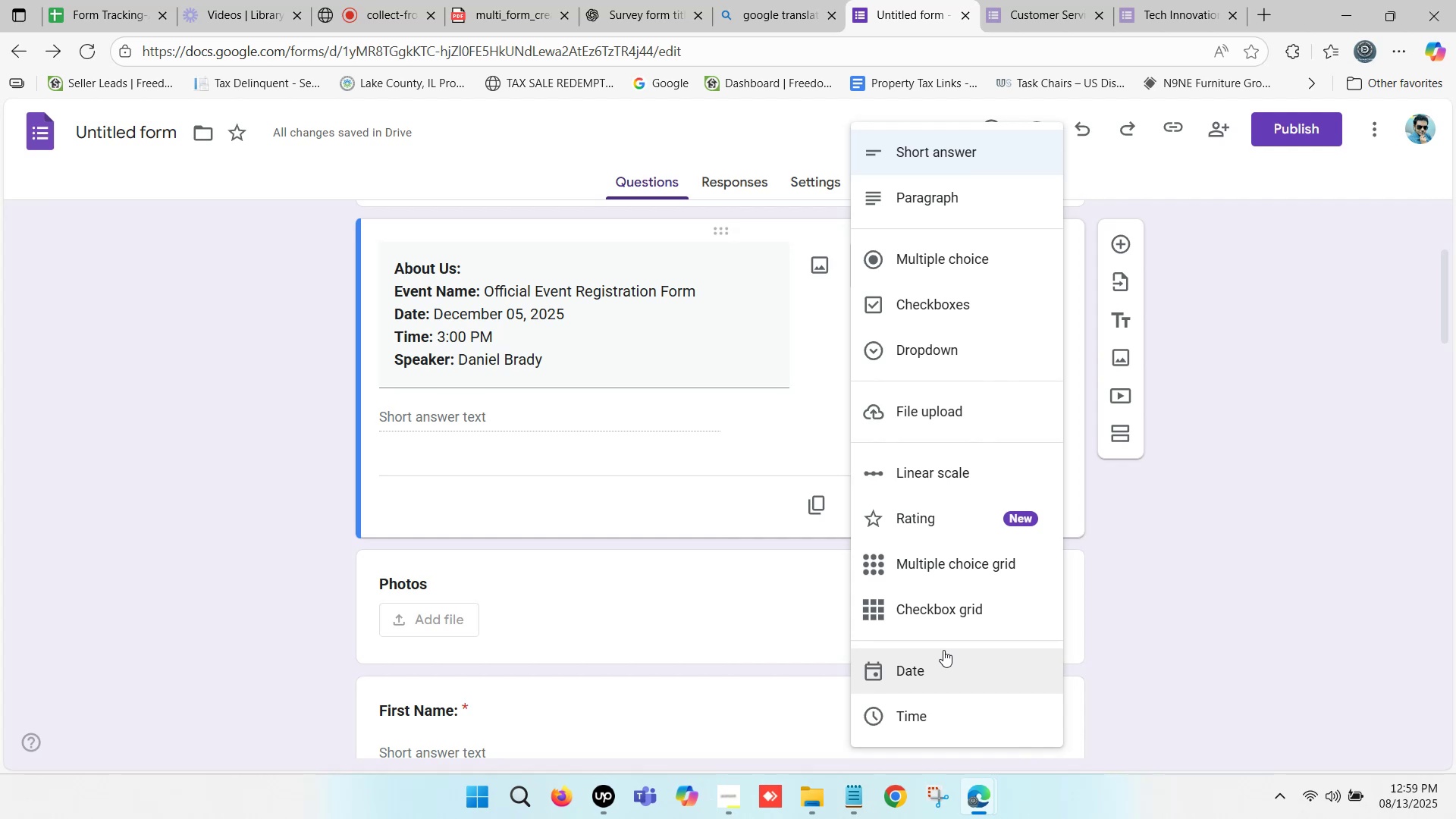 
wait(6.35)
 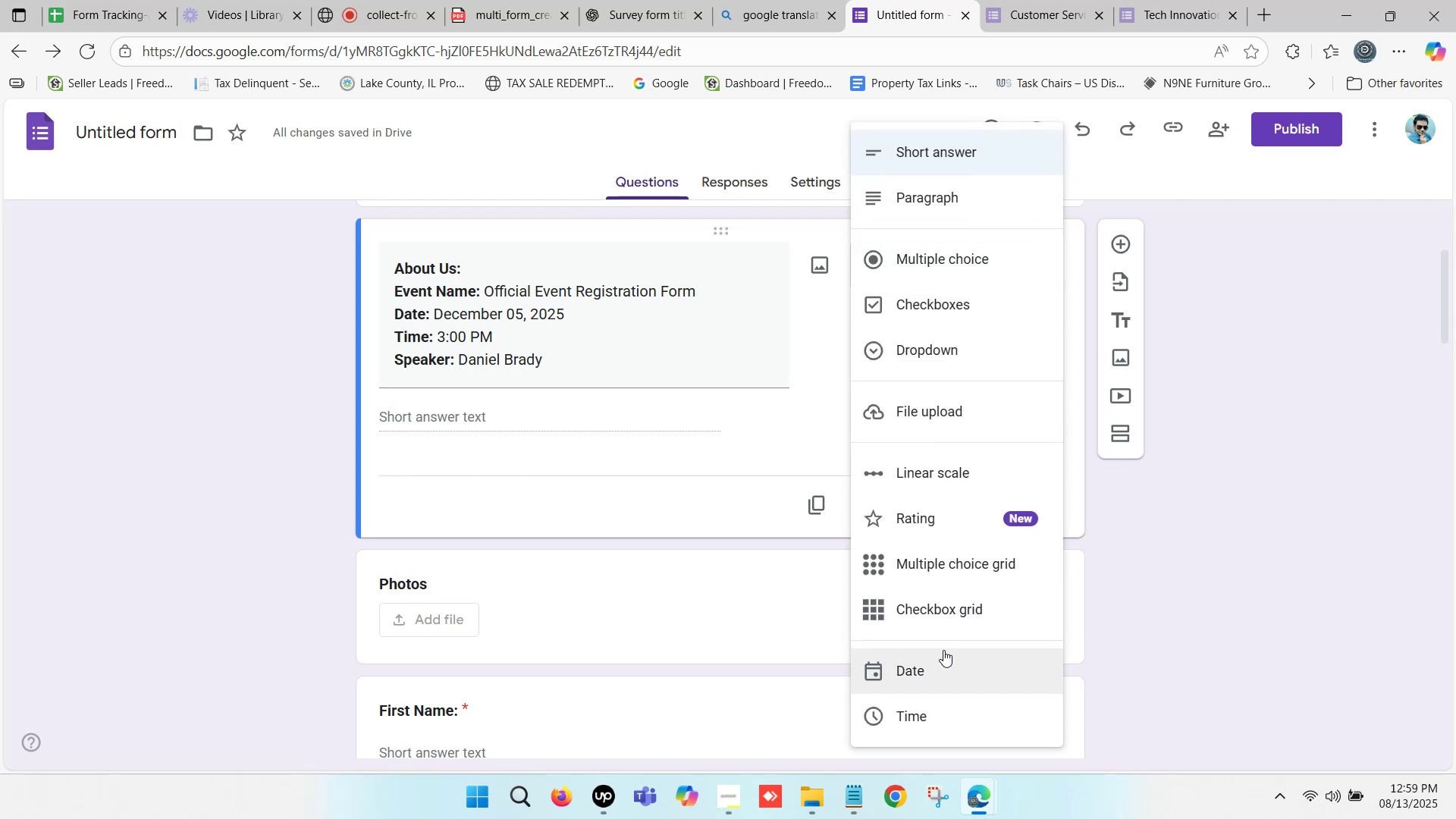 
scroll: coordinate [920, 393], scroll_direction: up, amount: 4.0
 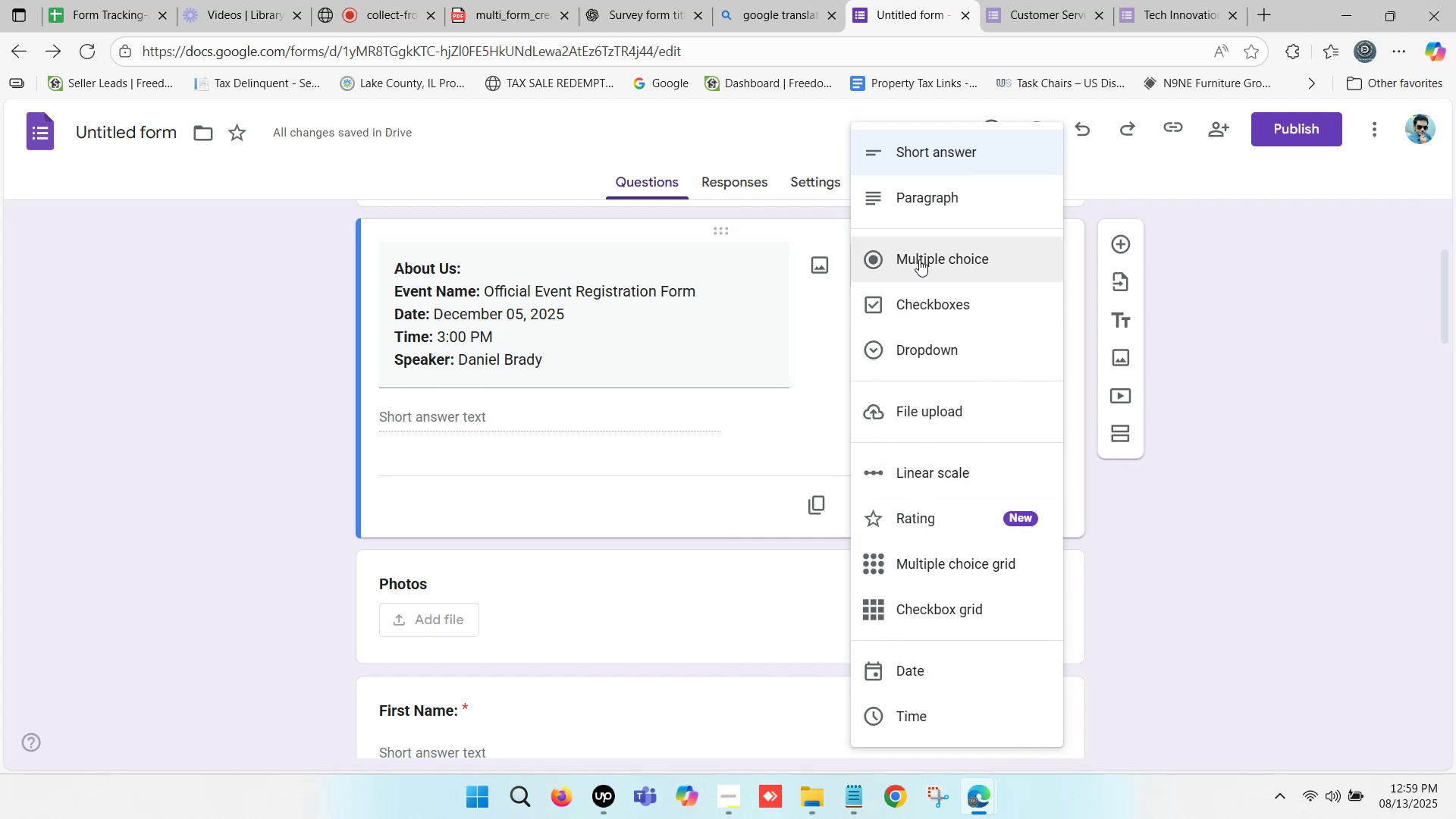 
left_click([919, 259])
 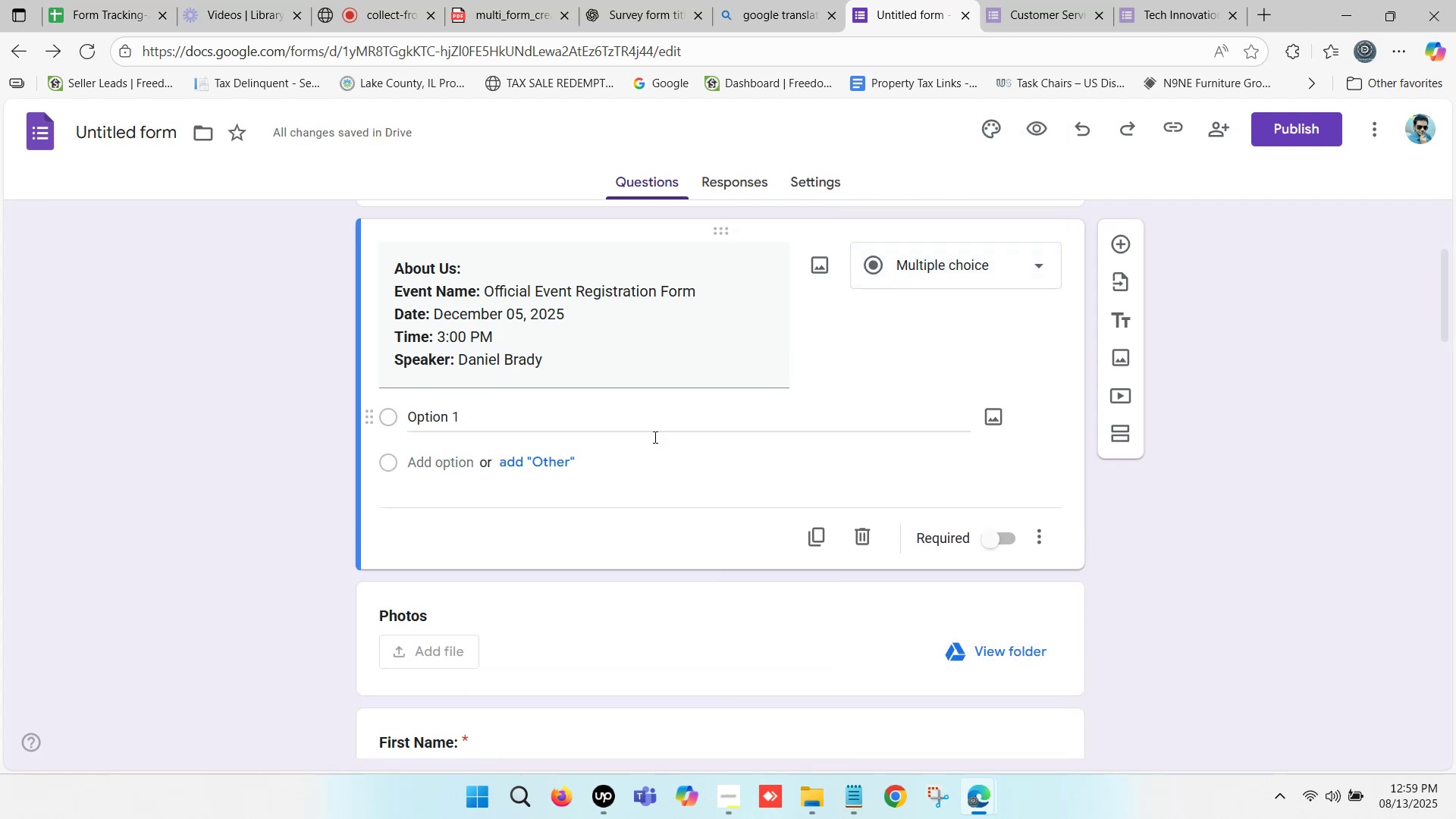 
left_click([1039, 534])
 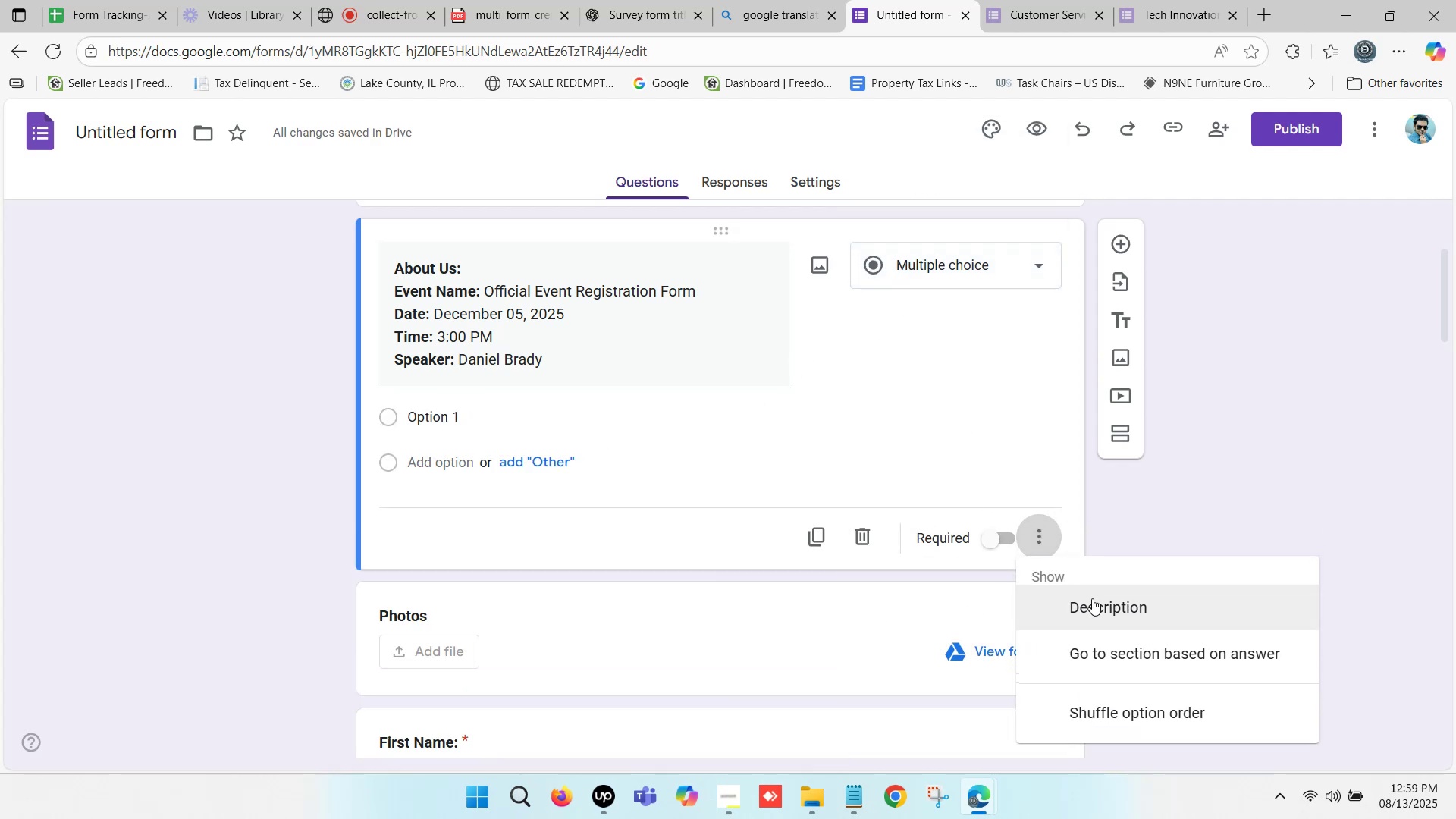 
left_click([1095, 602])
 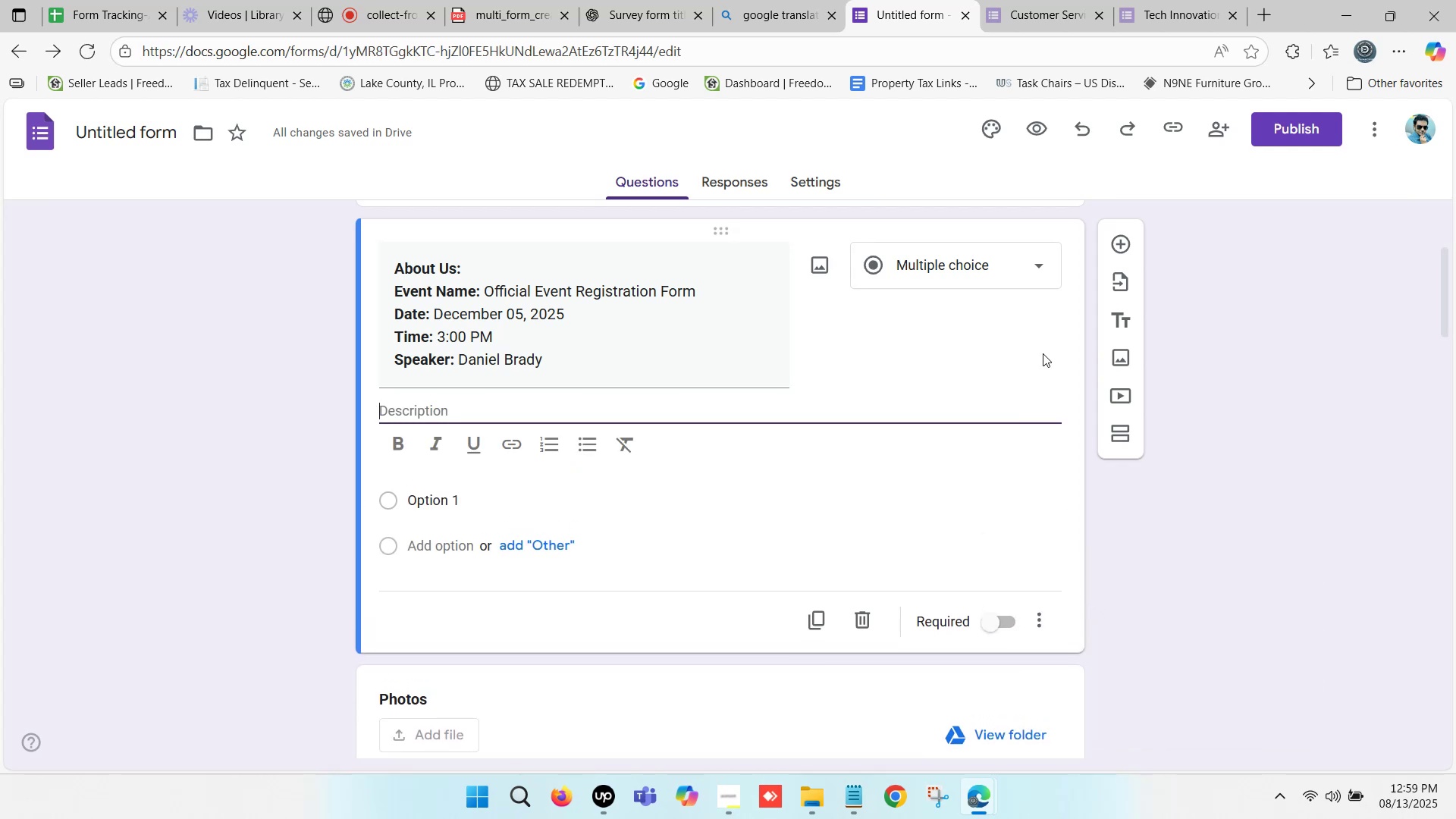 
left_click([1036, 617])
 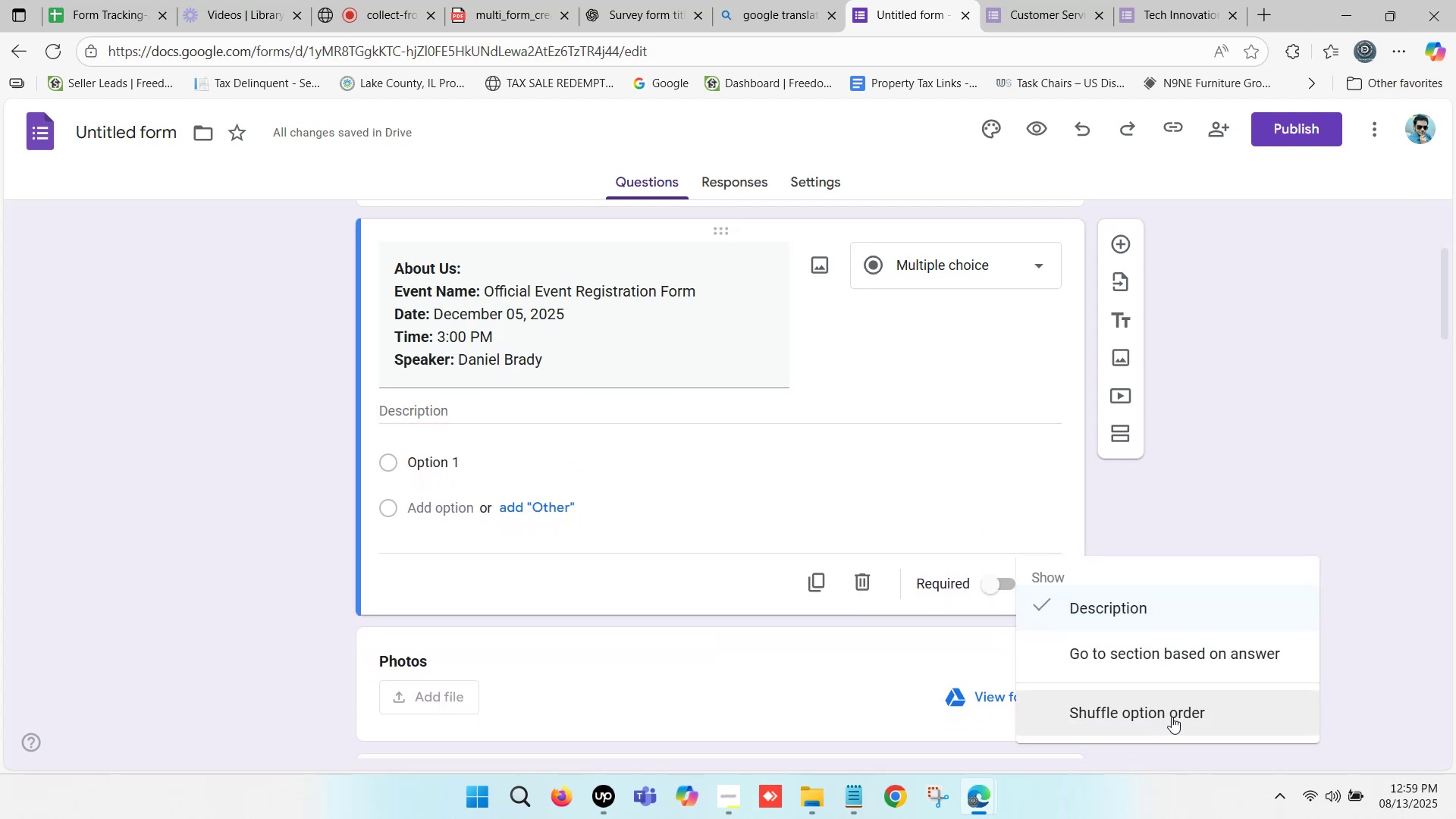 
left_click([1093, 601])
 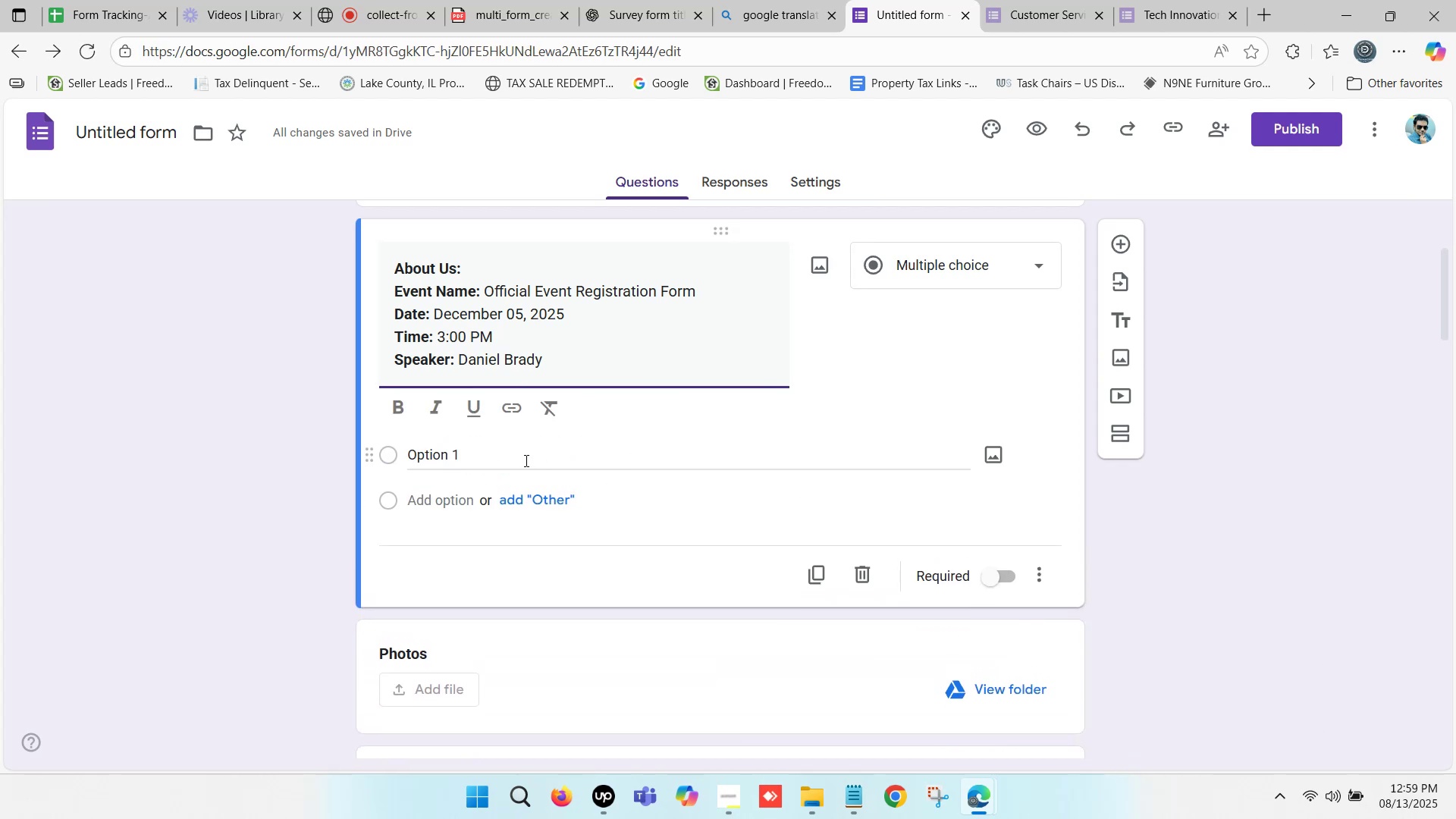 
left_click([519, 458])
 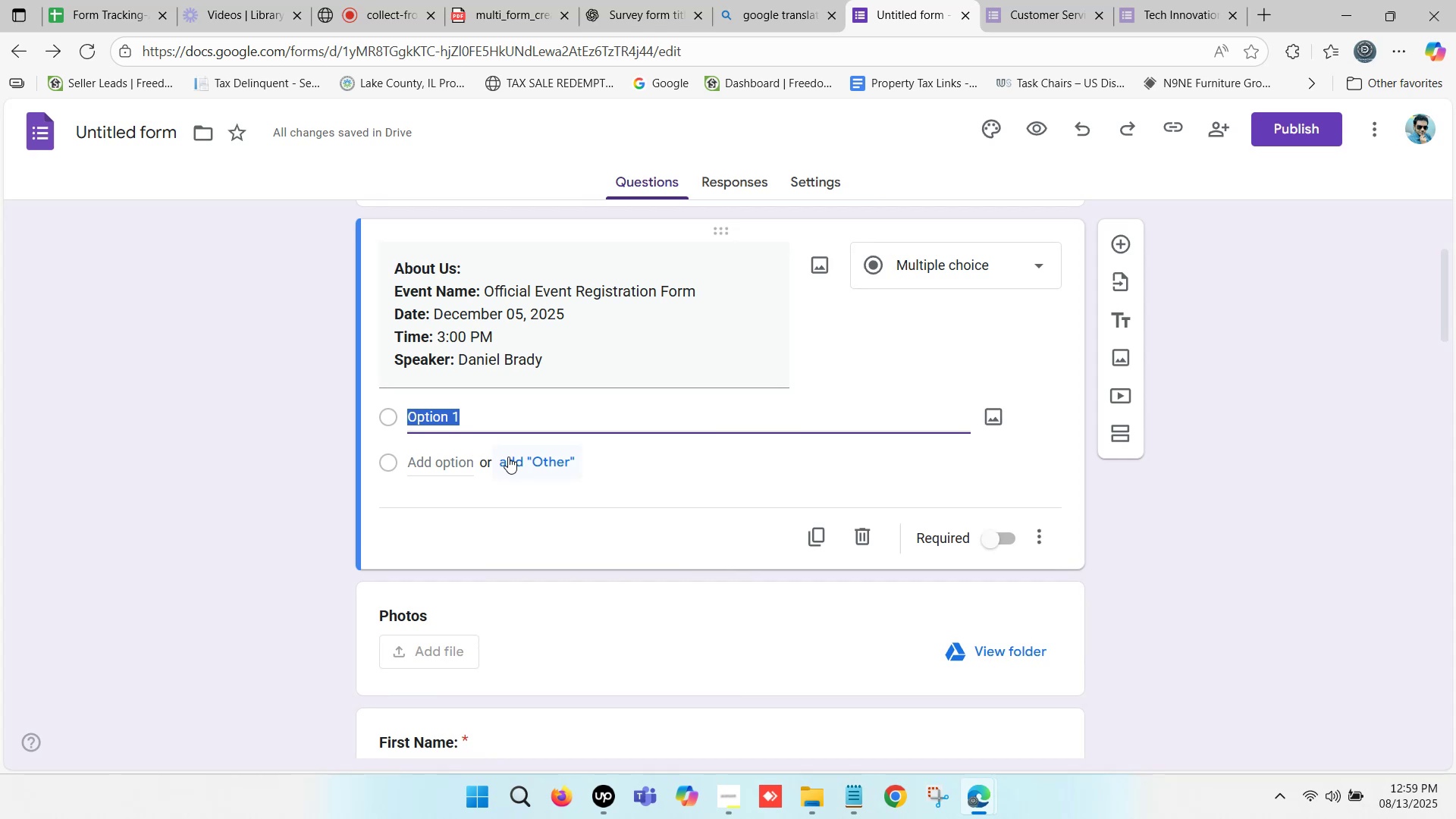 
left_click([423, 459])
 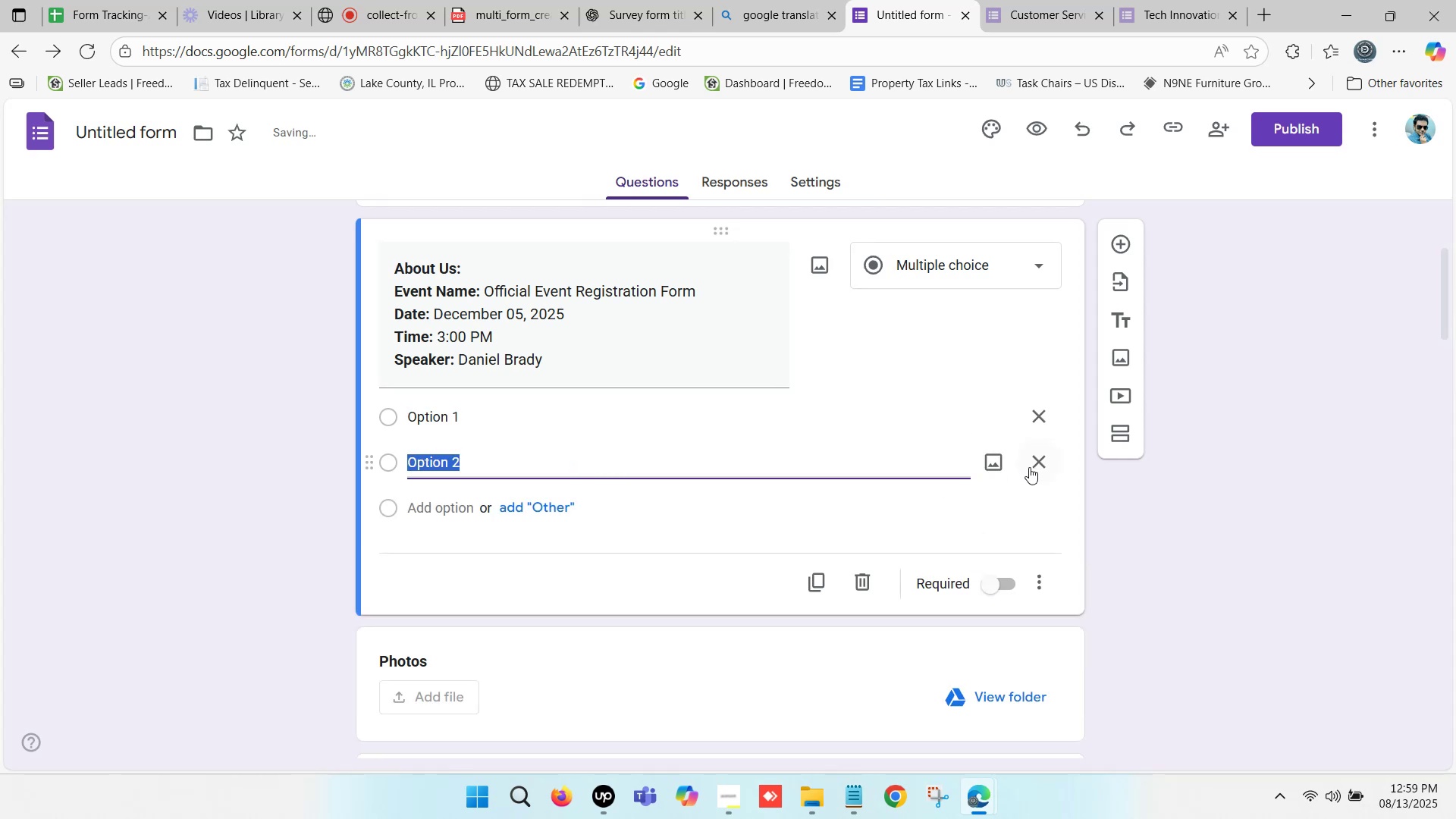 
left_click([1040, 463])
 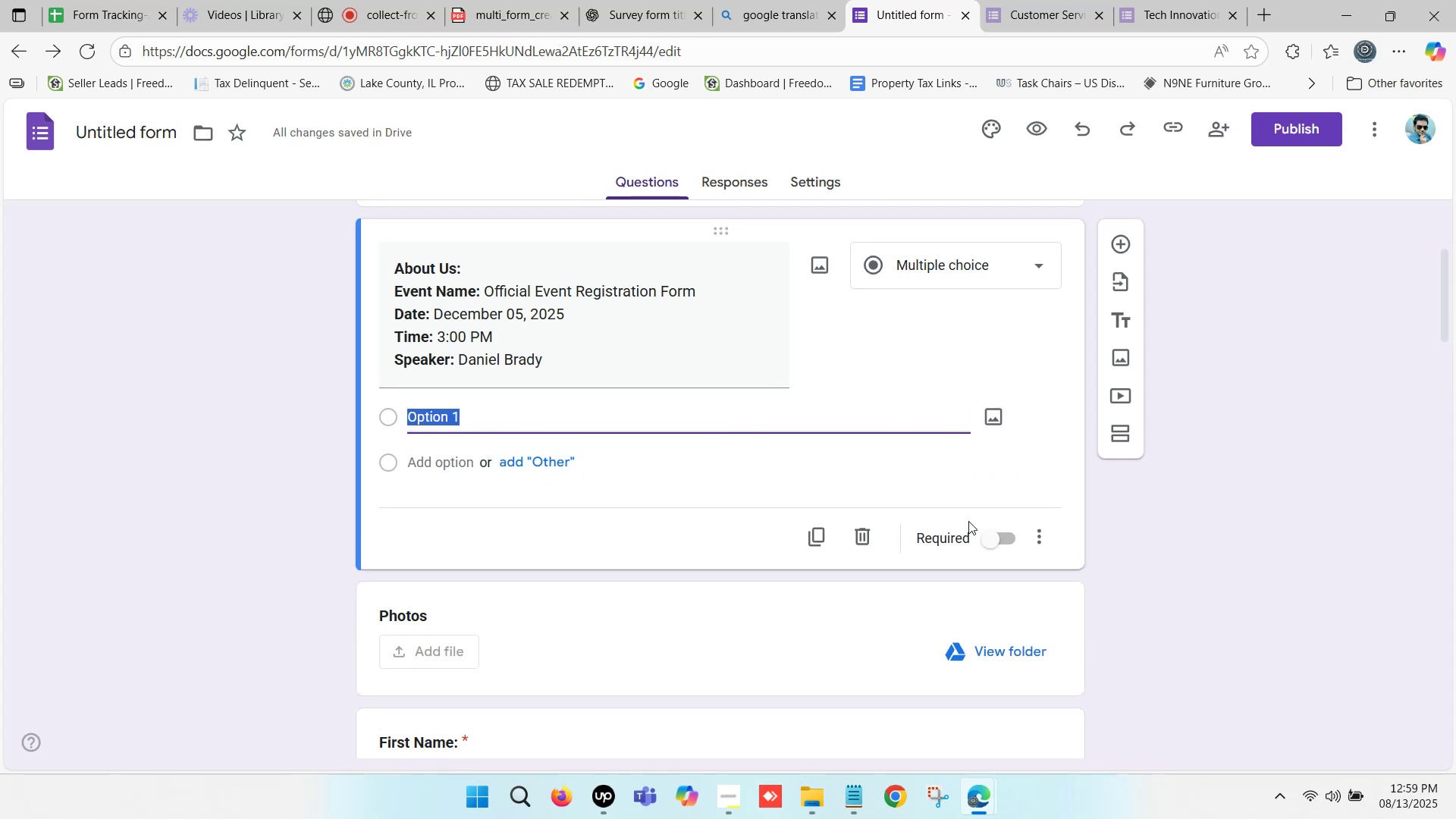 
left_click([1032, 540])
 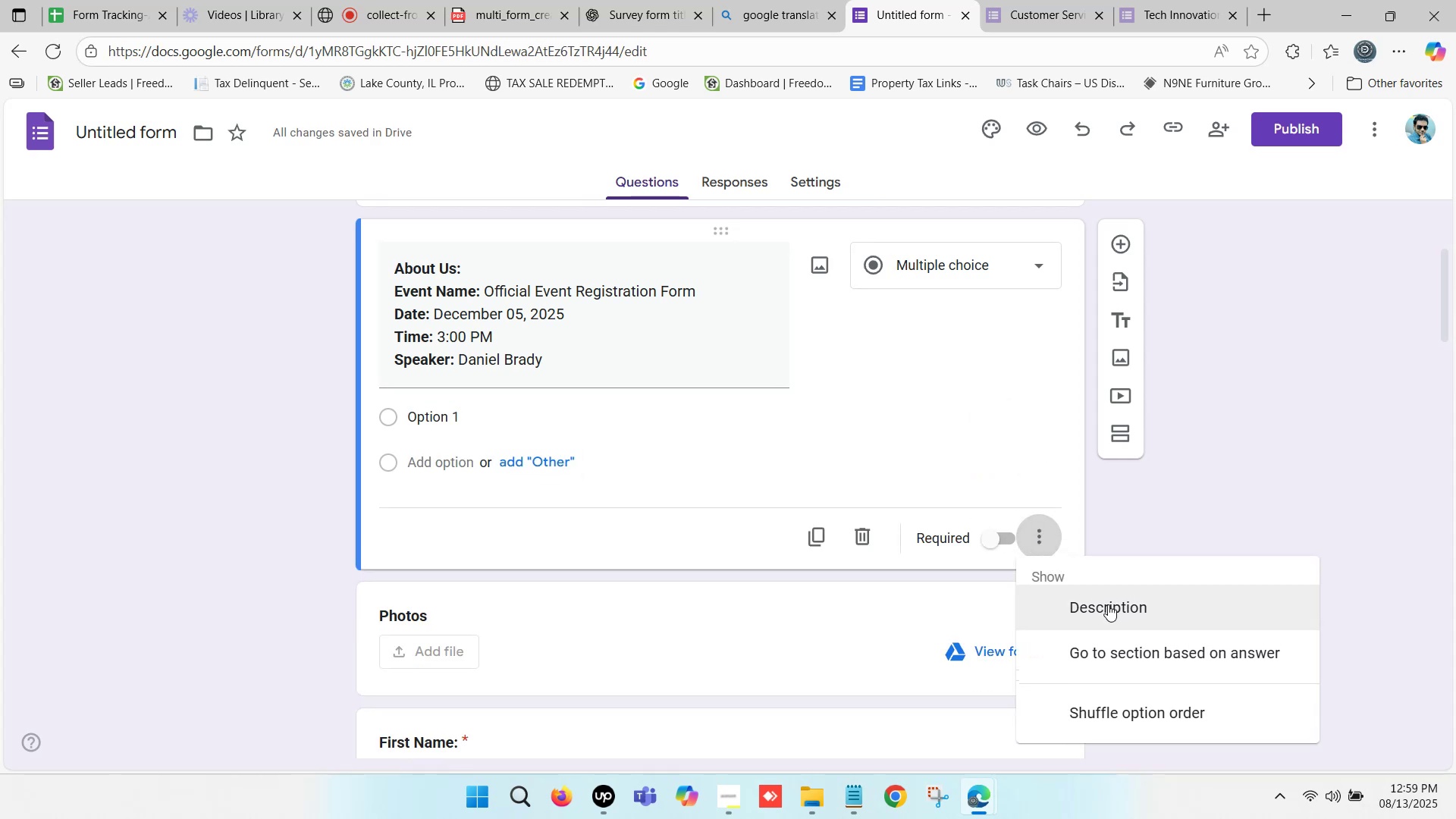 
left_click([1108, 604])
 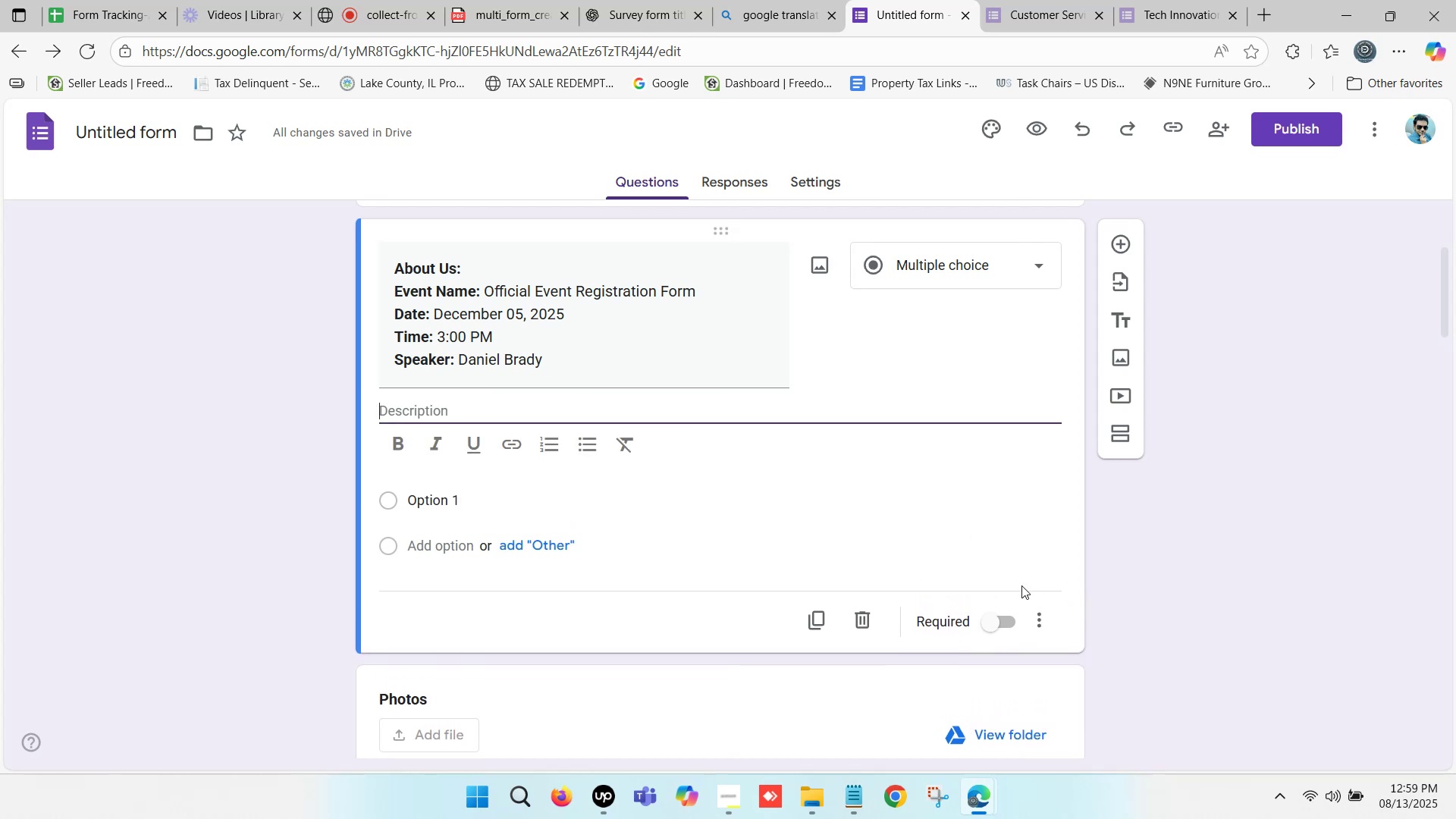 
left_click([1029, 606])
 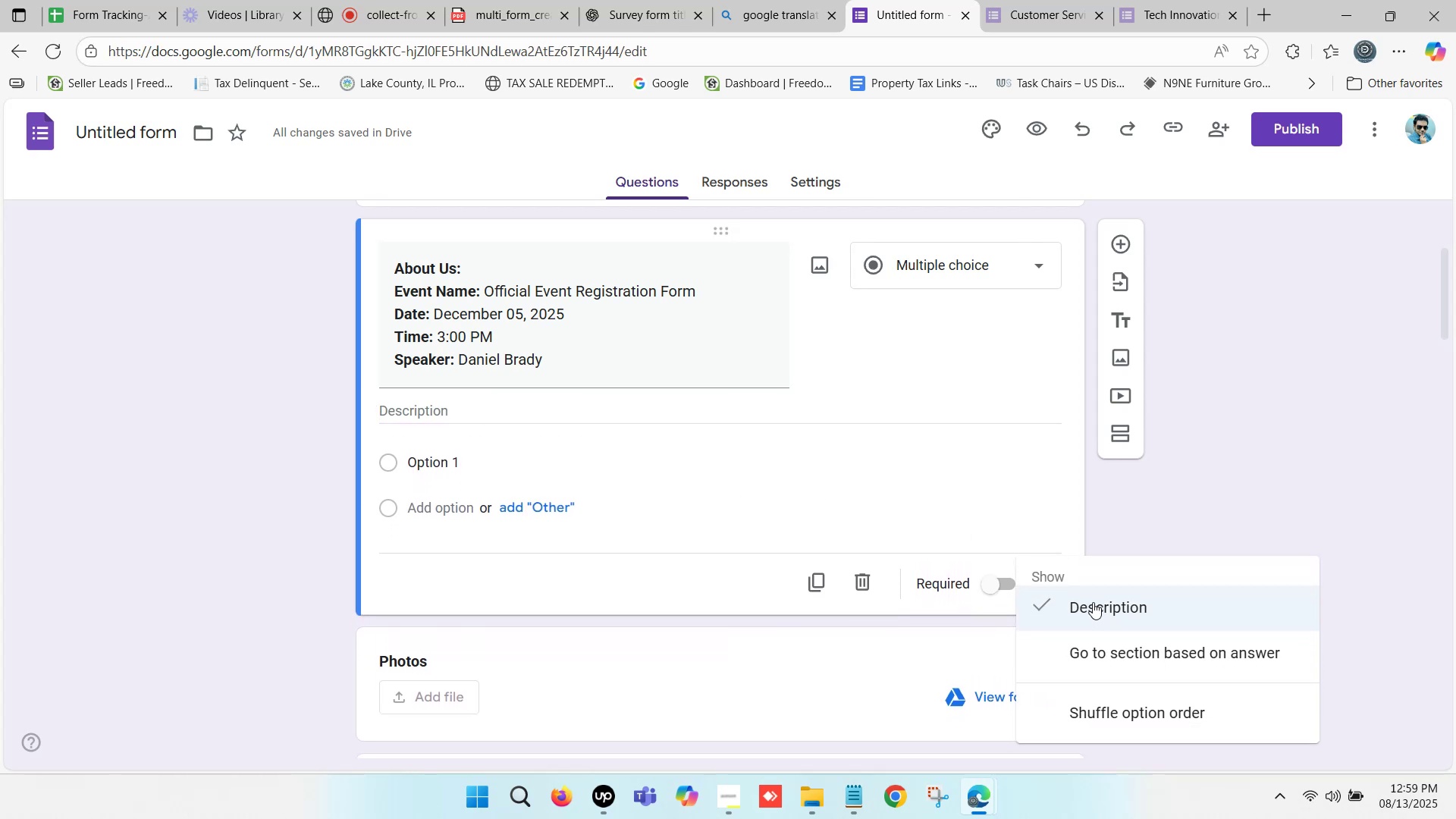 
left_click([1093, 602])
 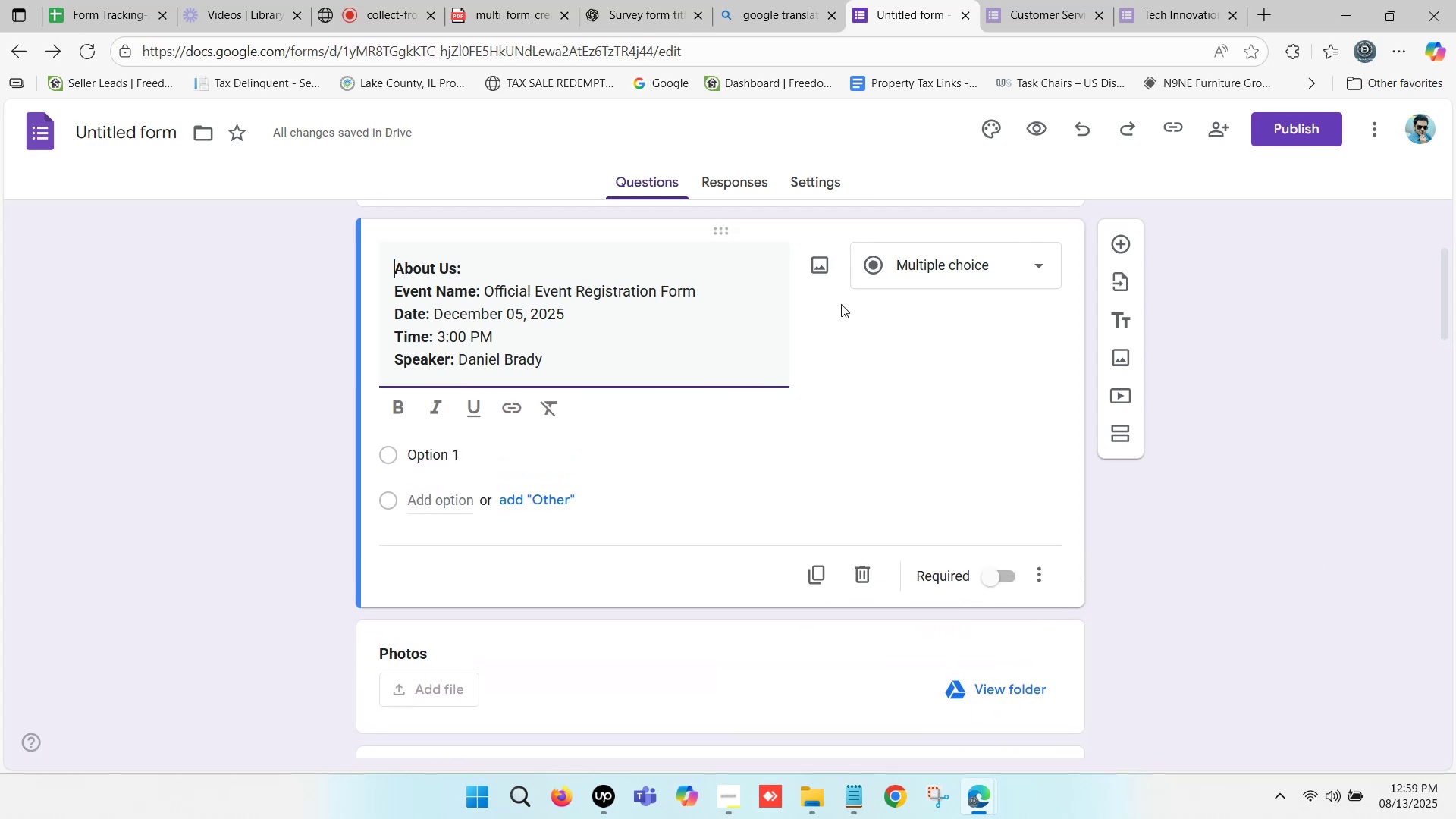 
left_click([890, 261])
 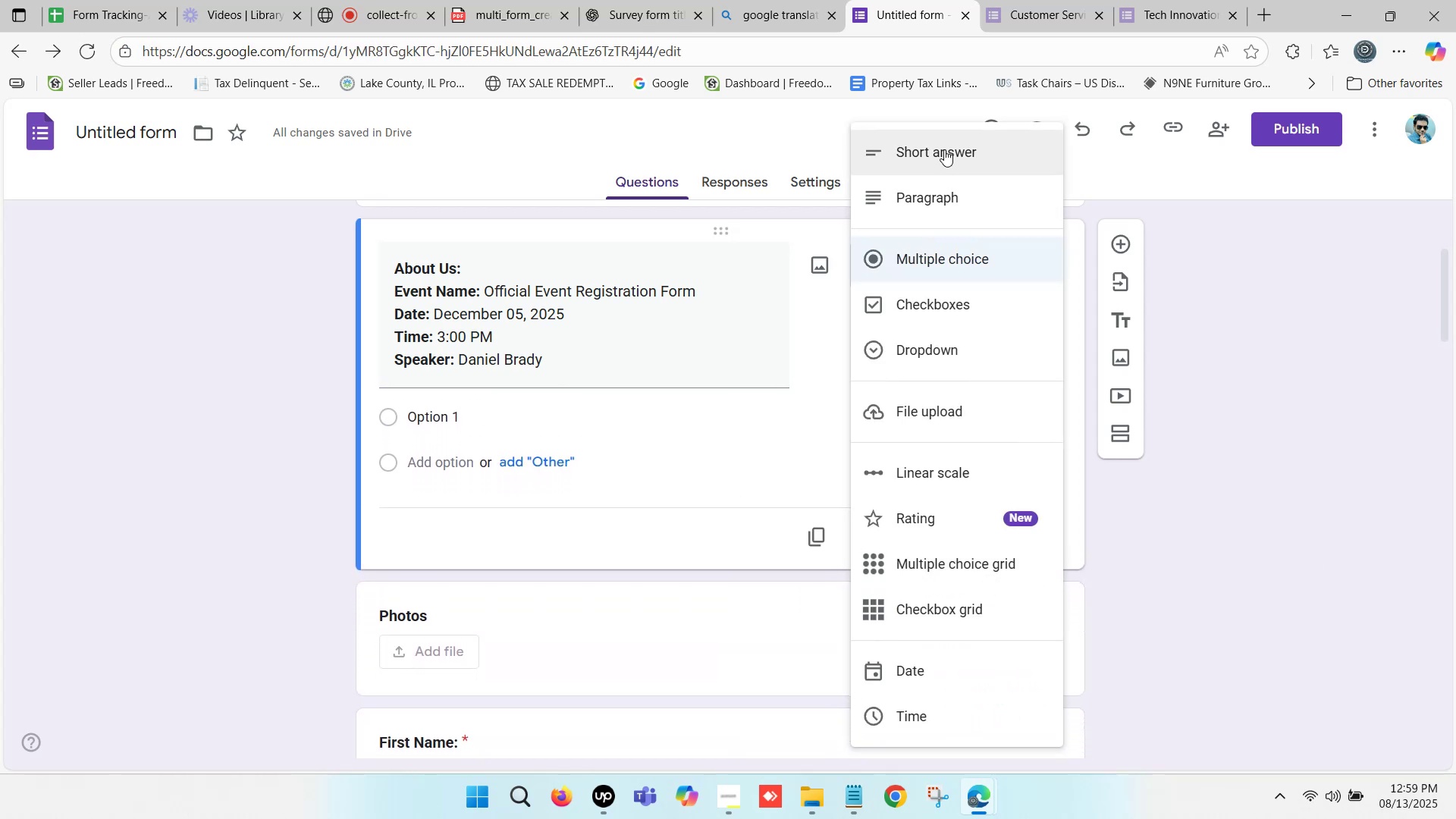 
left_click([944, 146])
 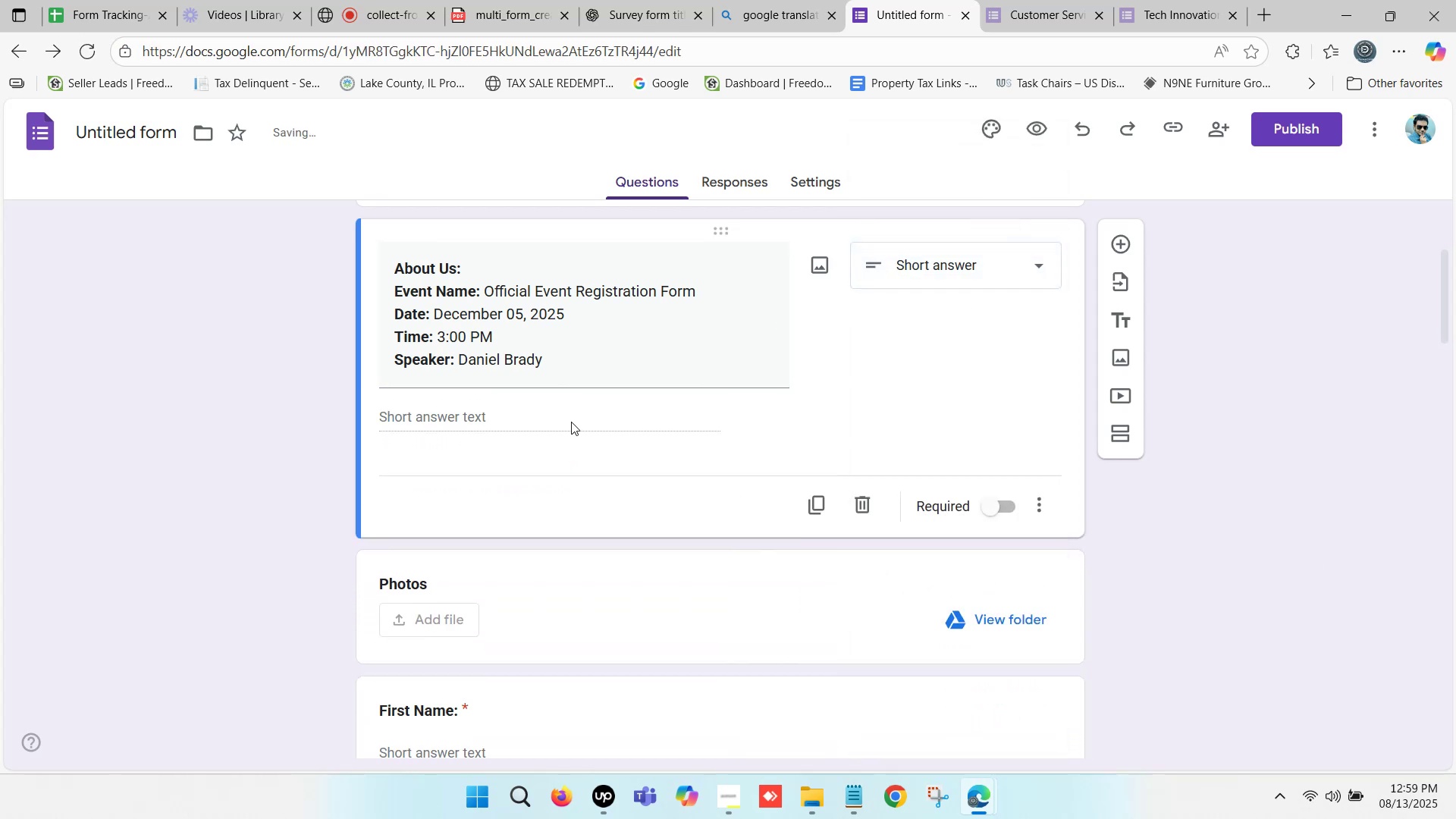 
left_click([554, 411])
 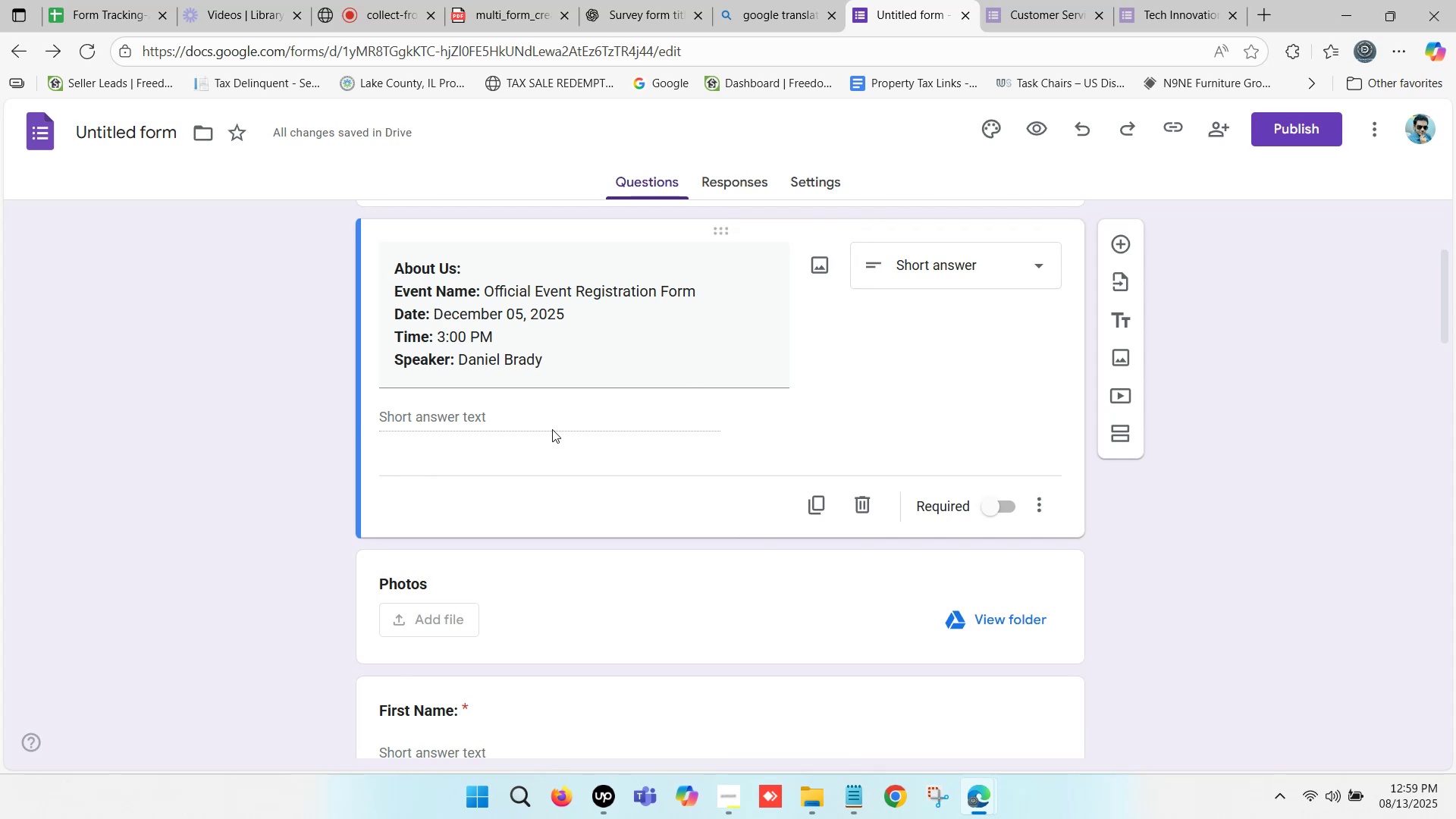 
scroll: coordinate [551, 429], scroll_direction: up, amount: 3.0
 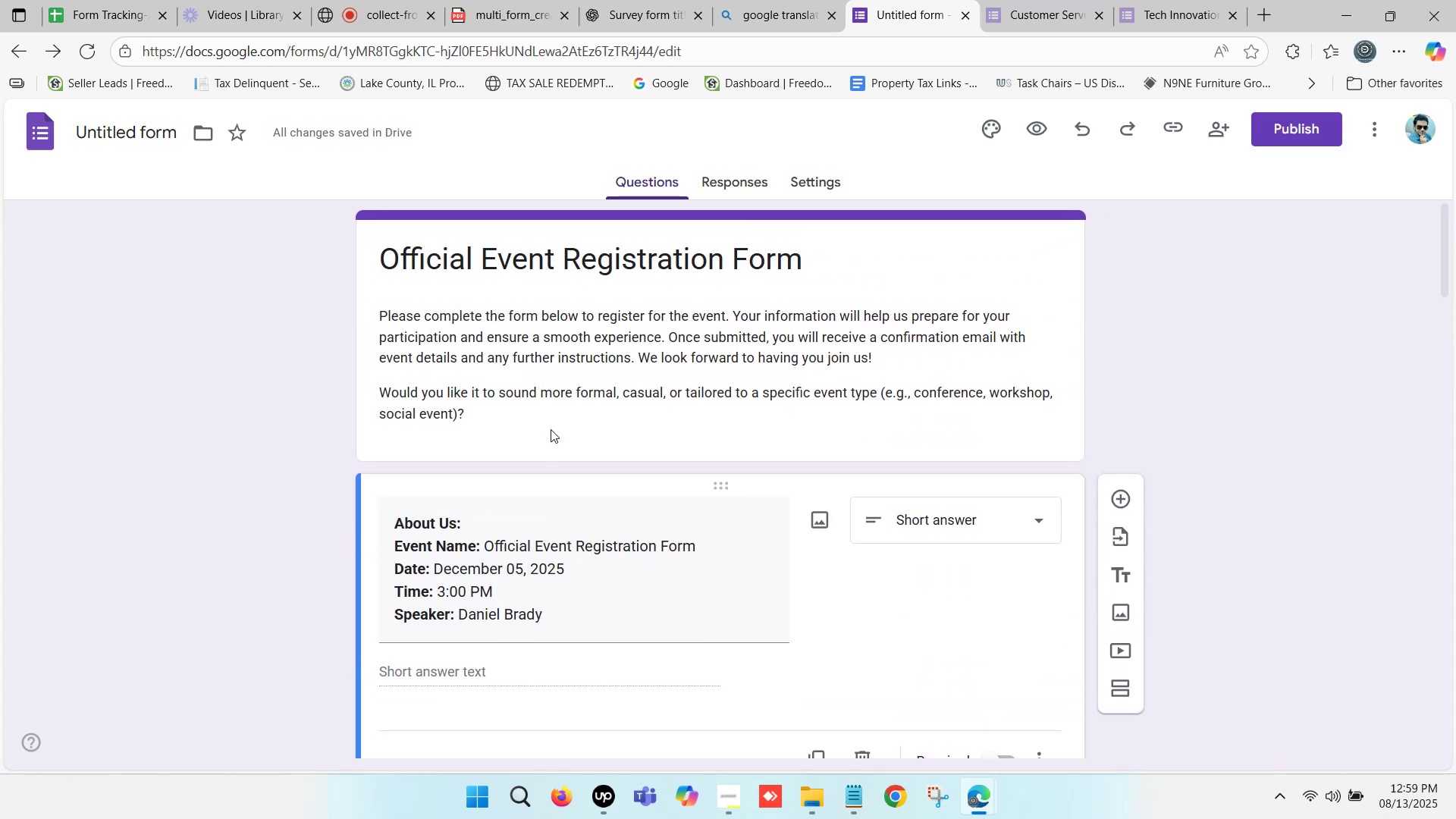 
scroll: coordinate [552, 427], scroll_direction: down, amount: 22.0
 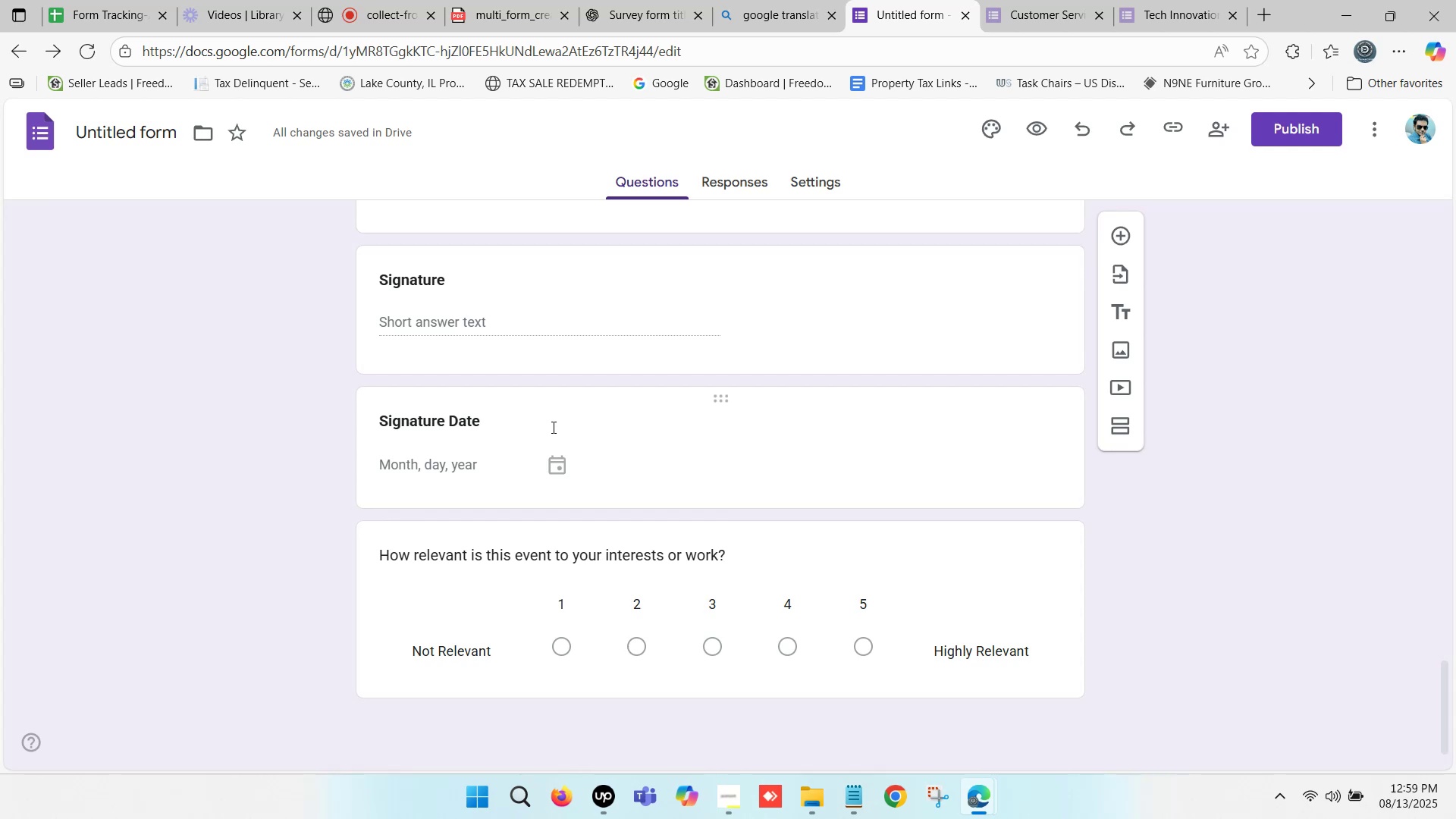 
scroll: coordinate [552, 427], scroll_direction: up, amount: 1.0
 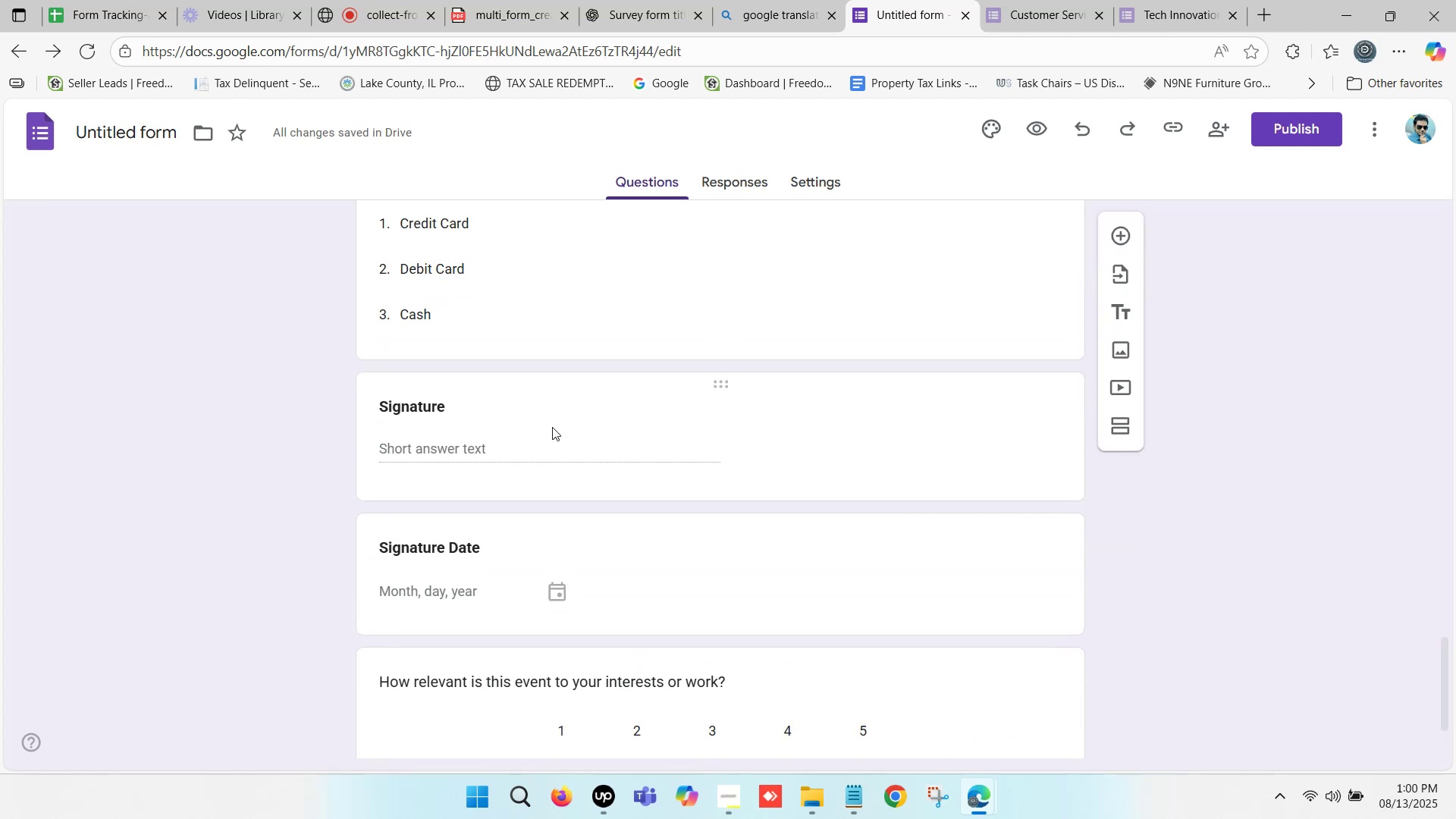 
scroll: coordinate [552, 427], scroll_direction: down, amount: 2.0
 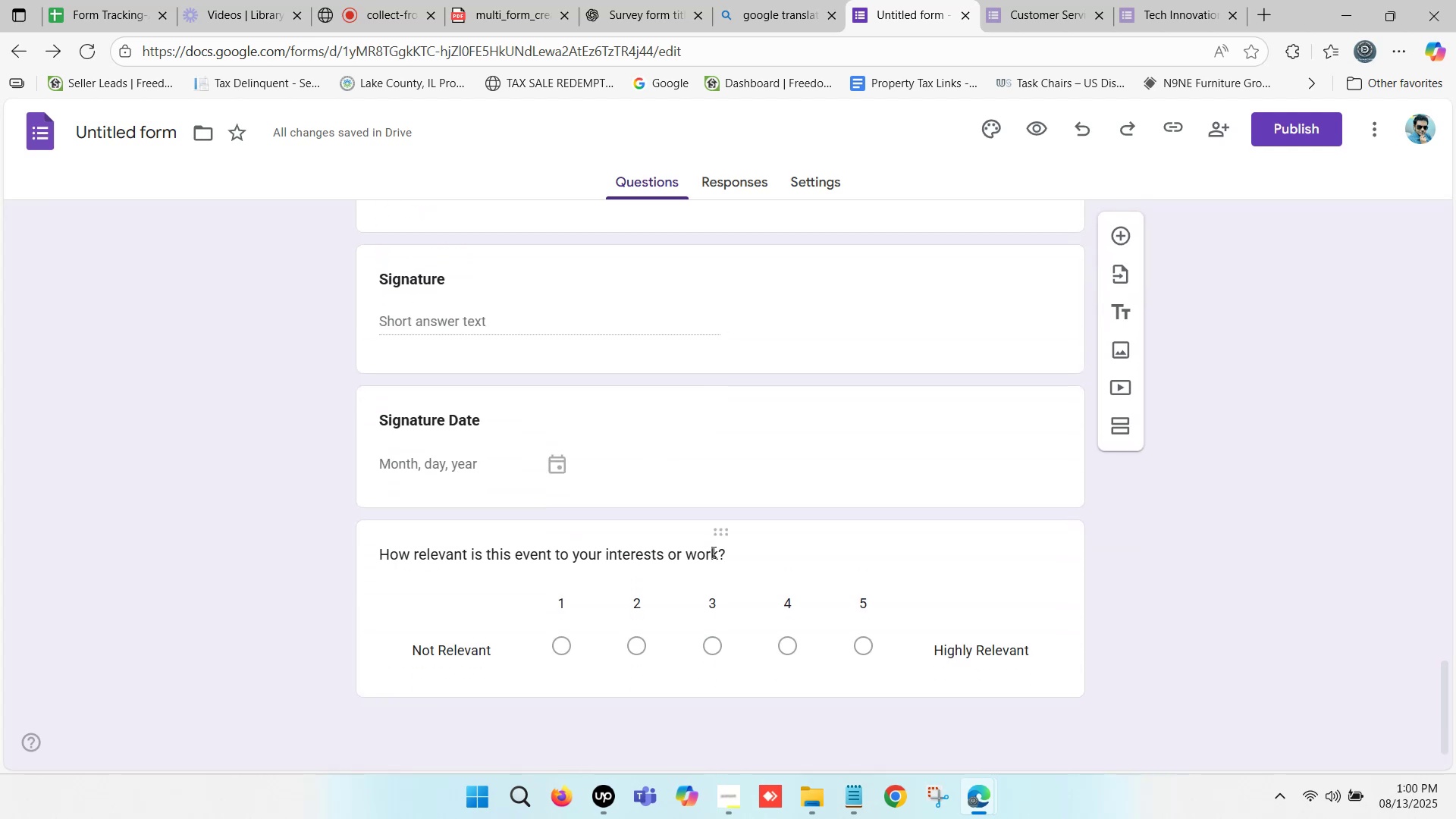 
left_click([715, 553])
 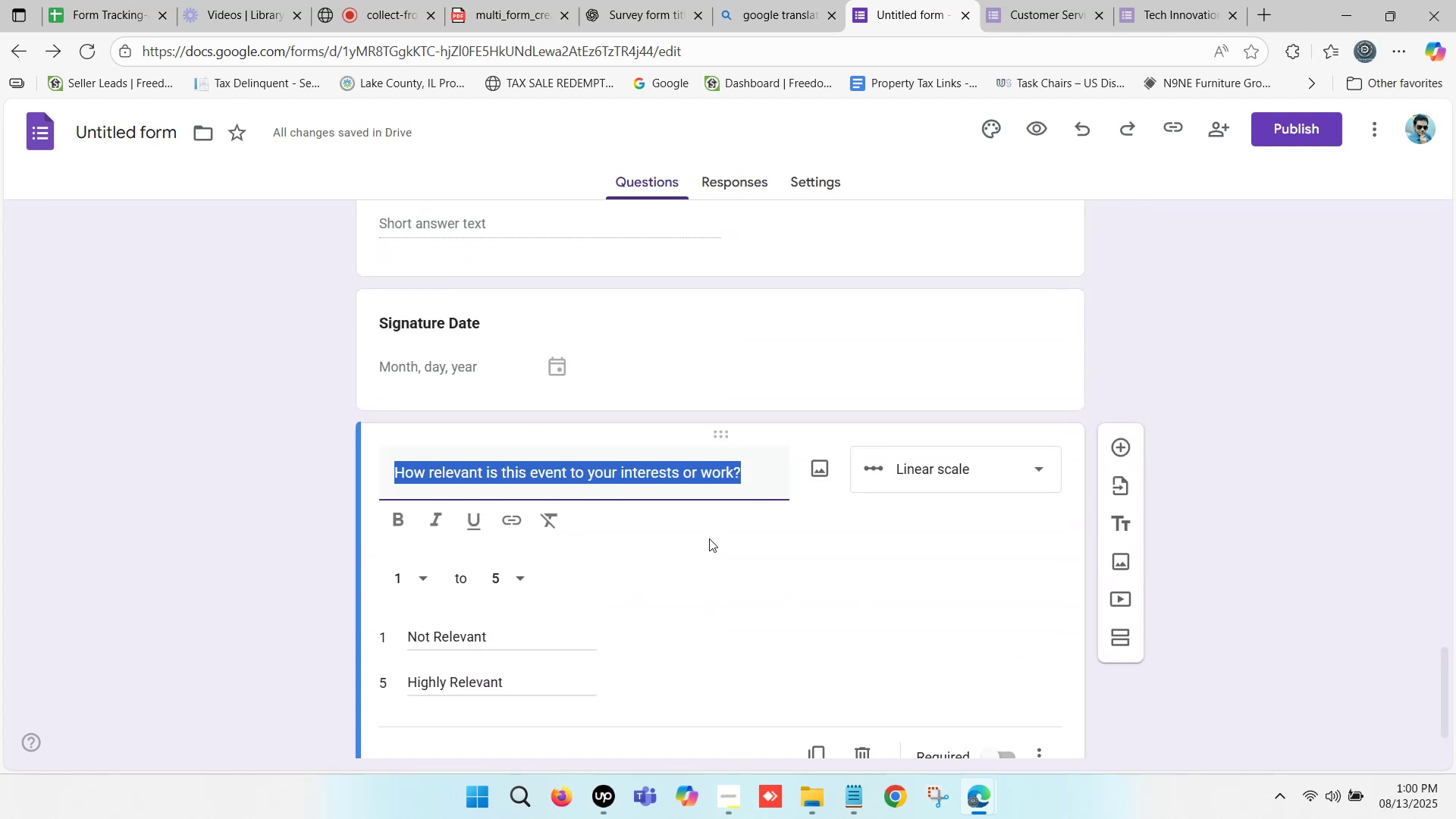 
scroll: coordinate [715, 482], scroll_direction: down, amount: 2.0
 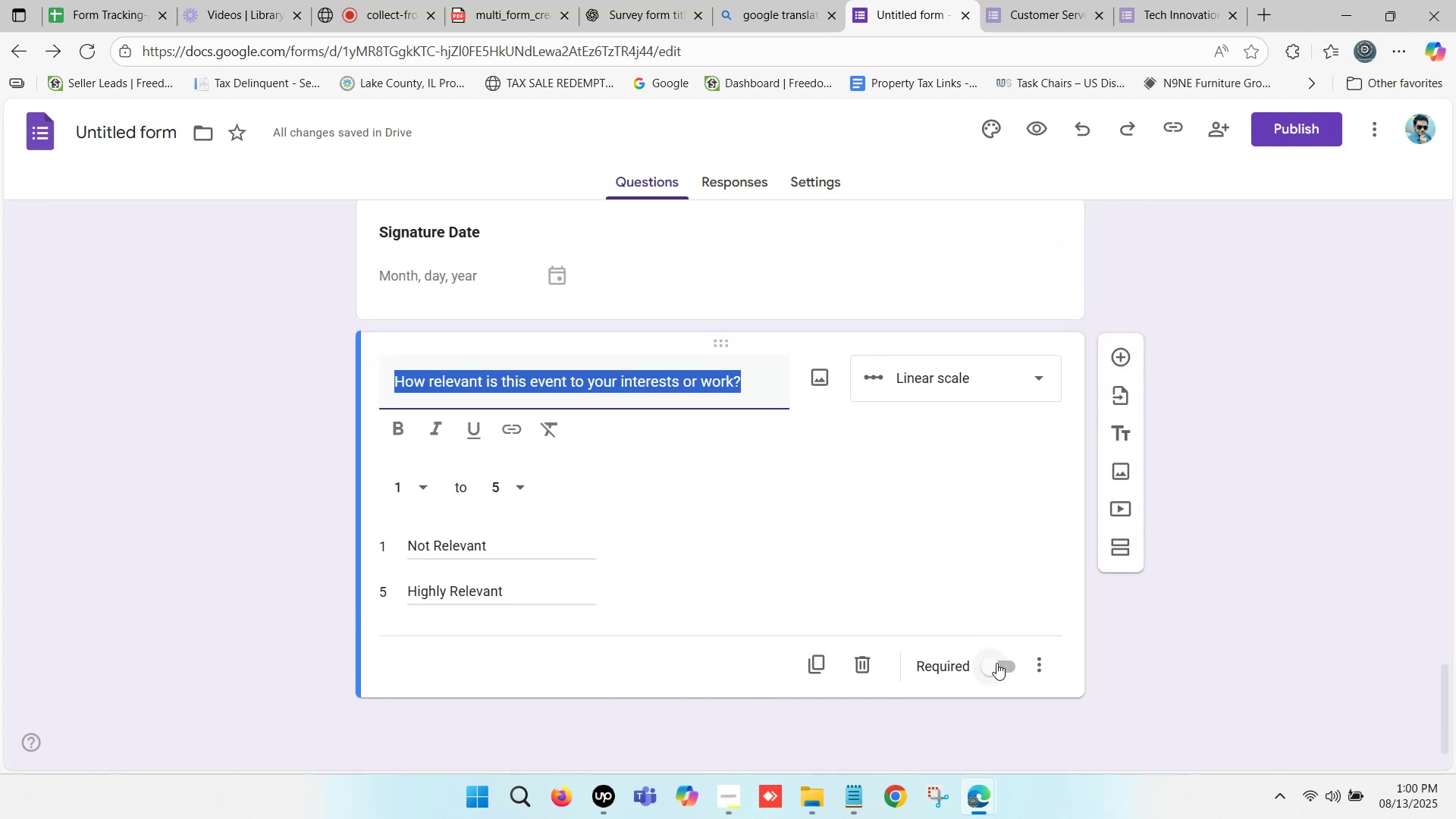 
left_click([995, 663])
 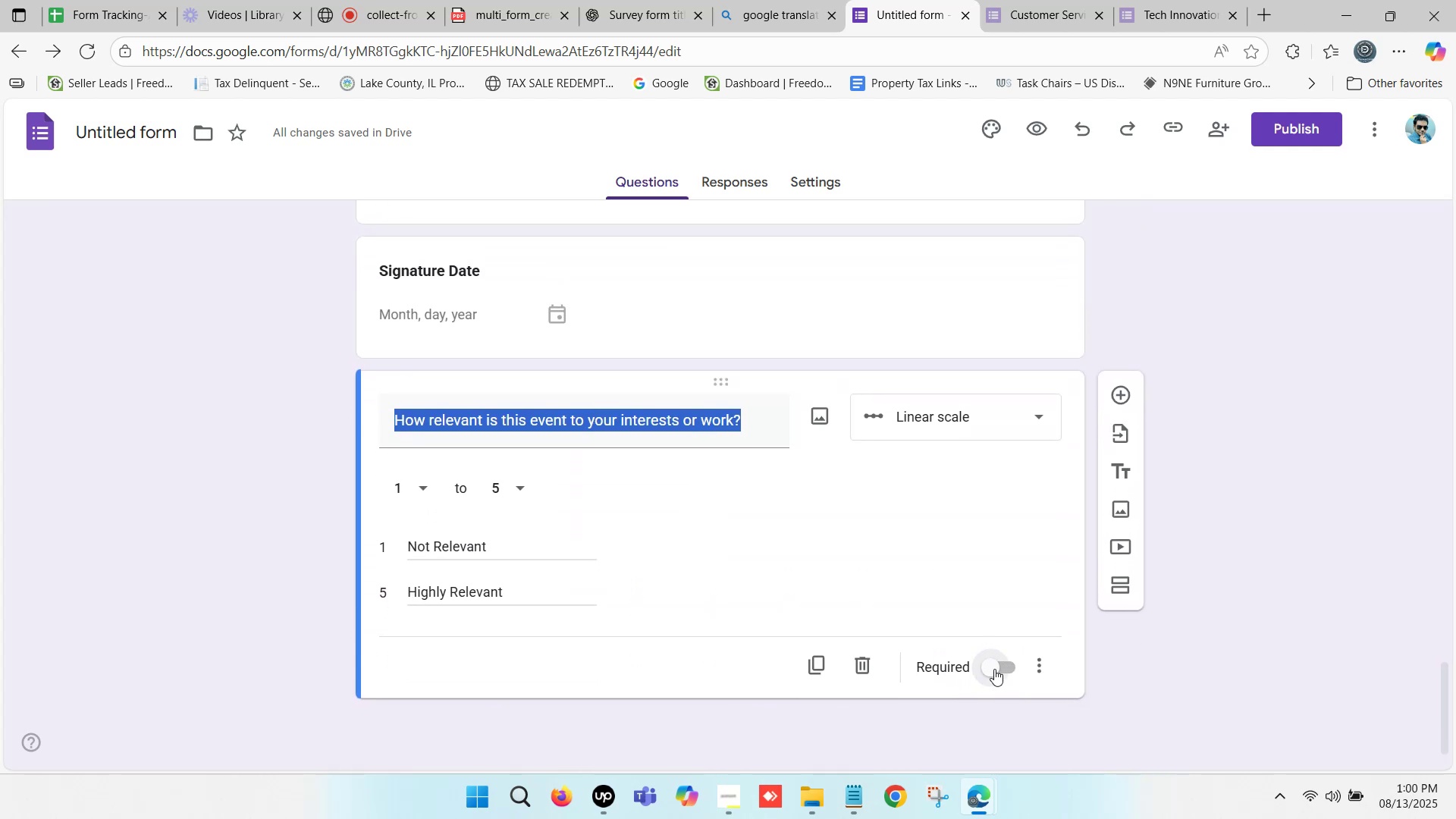 
left_click([992, 669])
 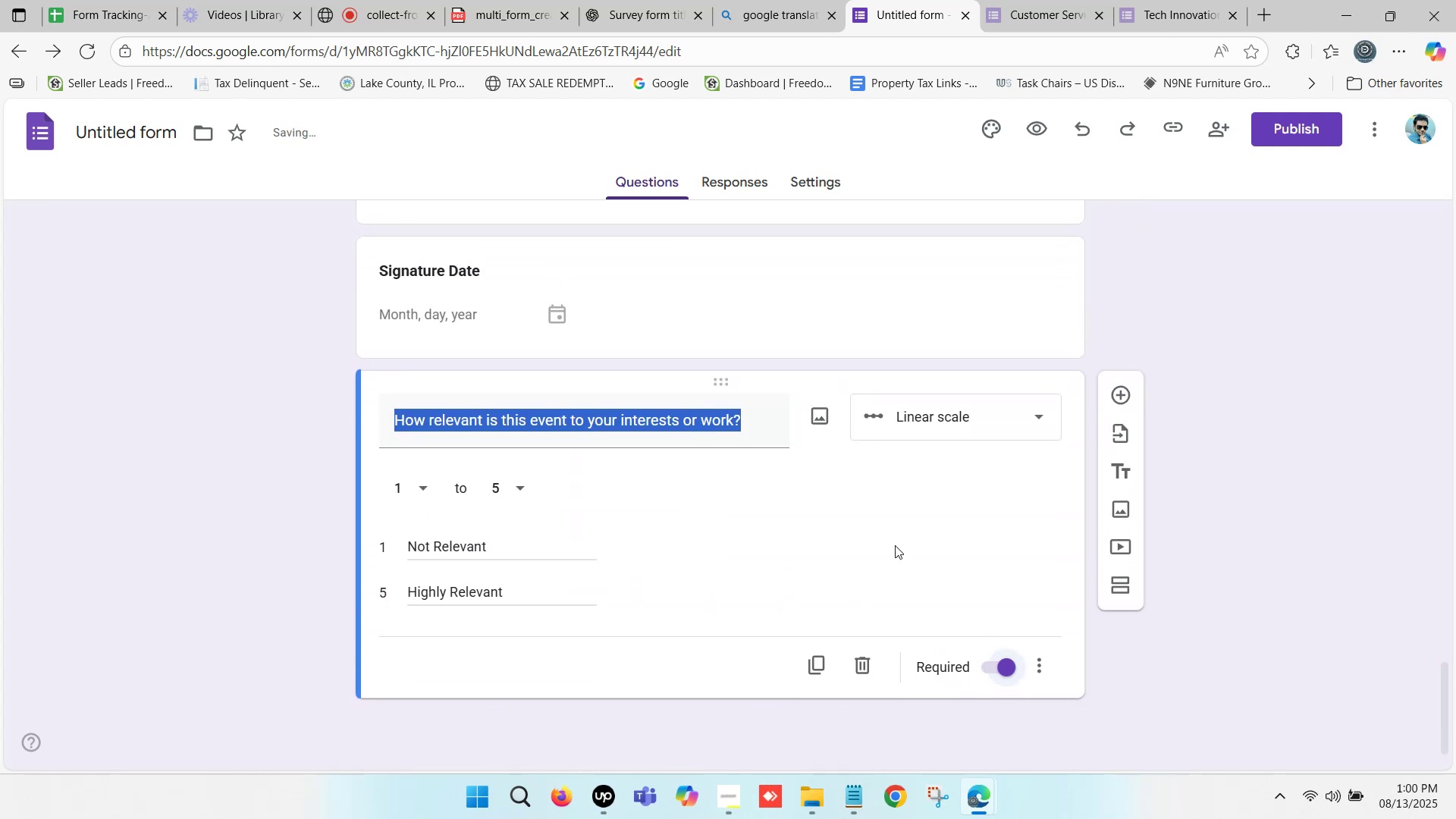 
scroll: coordinate [624, 395], scroll_direction: up, amount: 5.0
 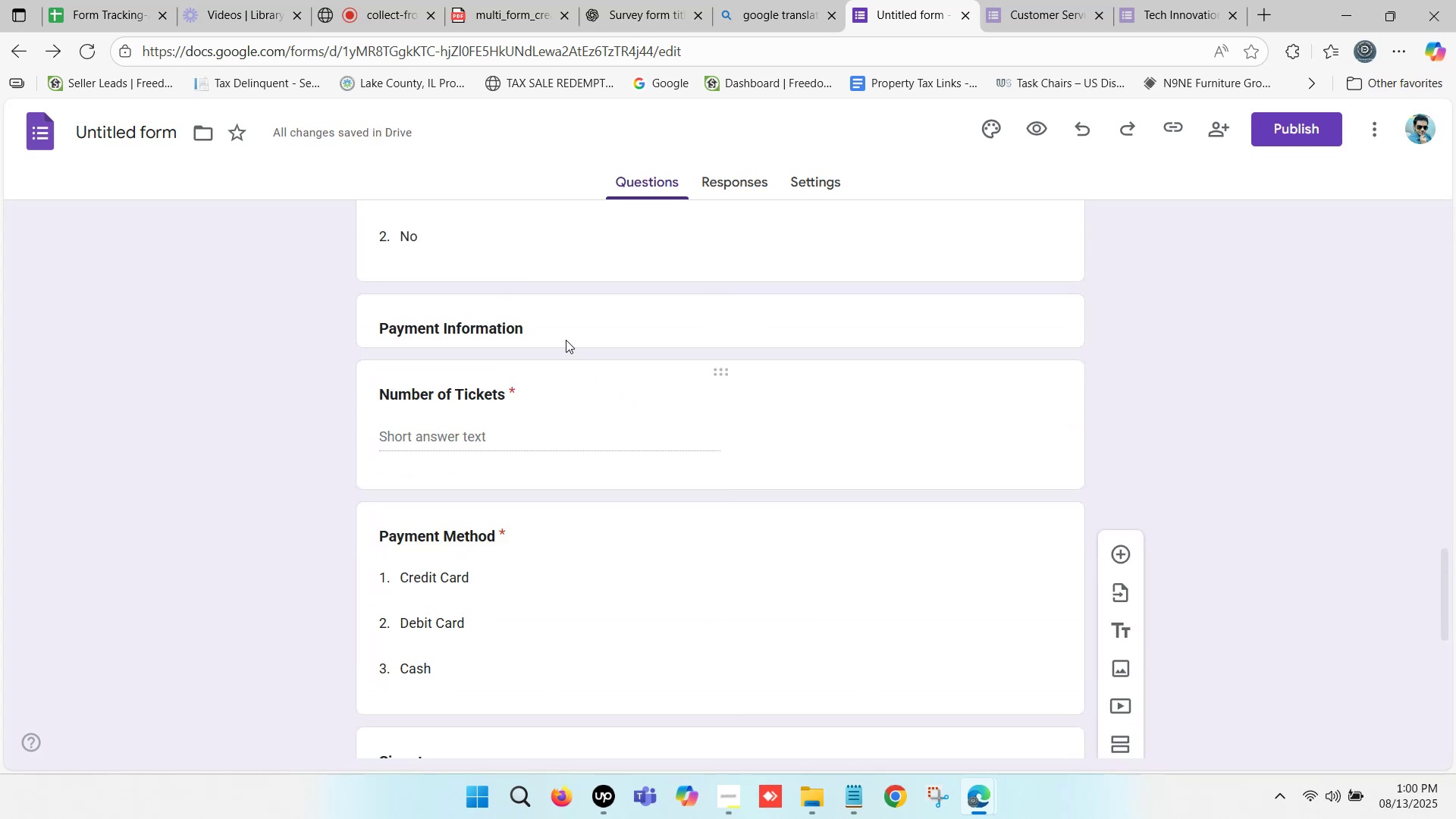 
left_click([554, 319])
 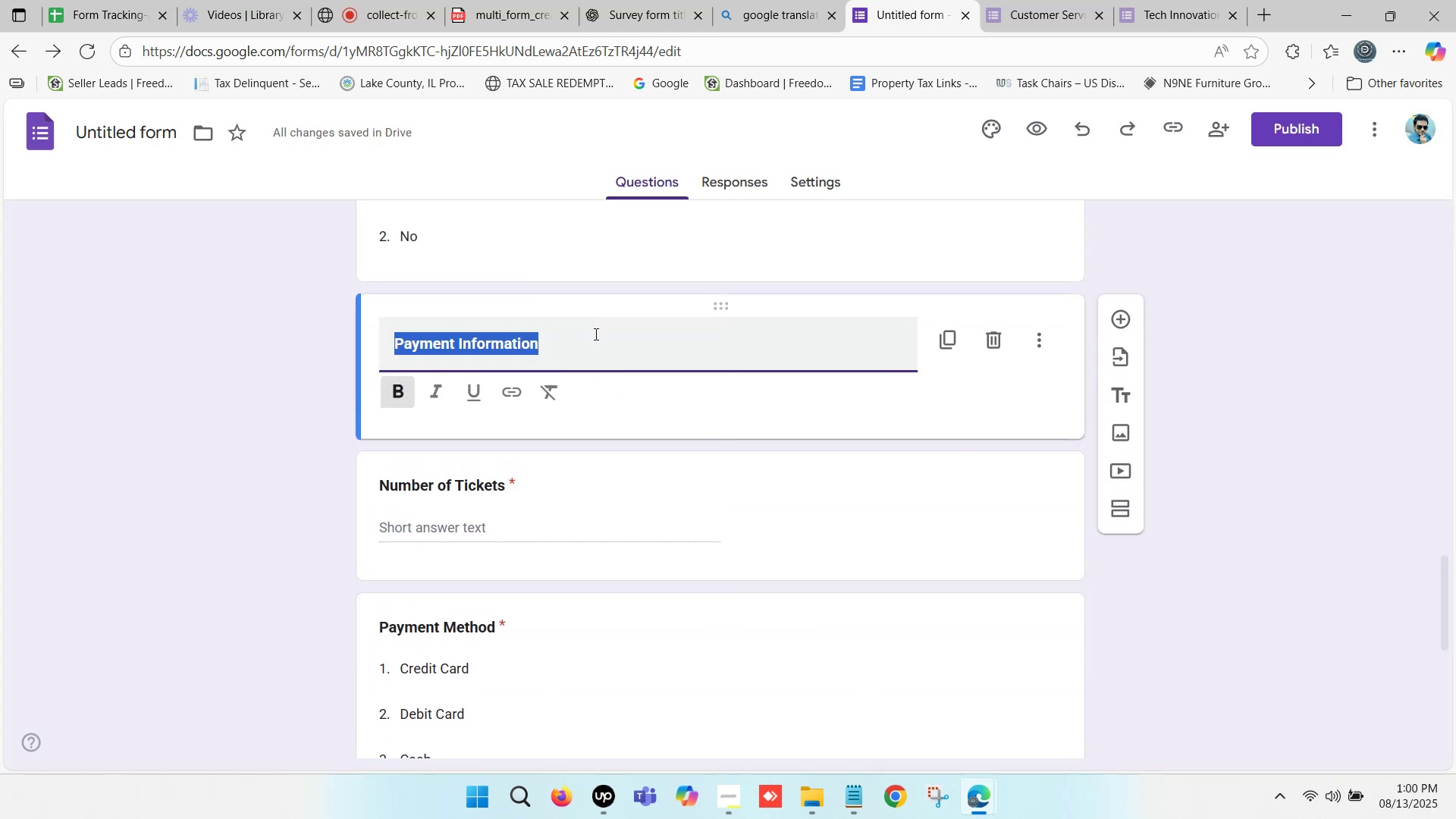 
left_click([599, 335])
 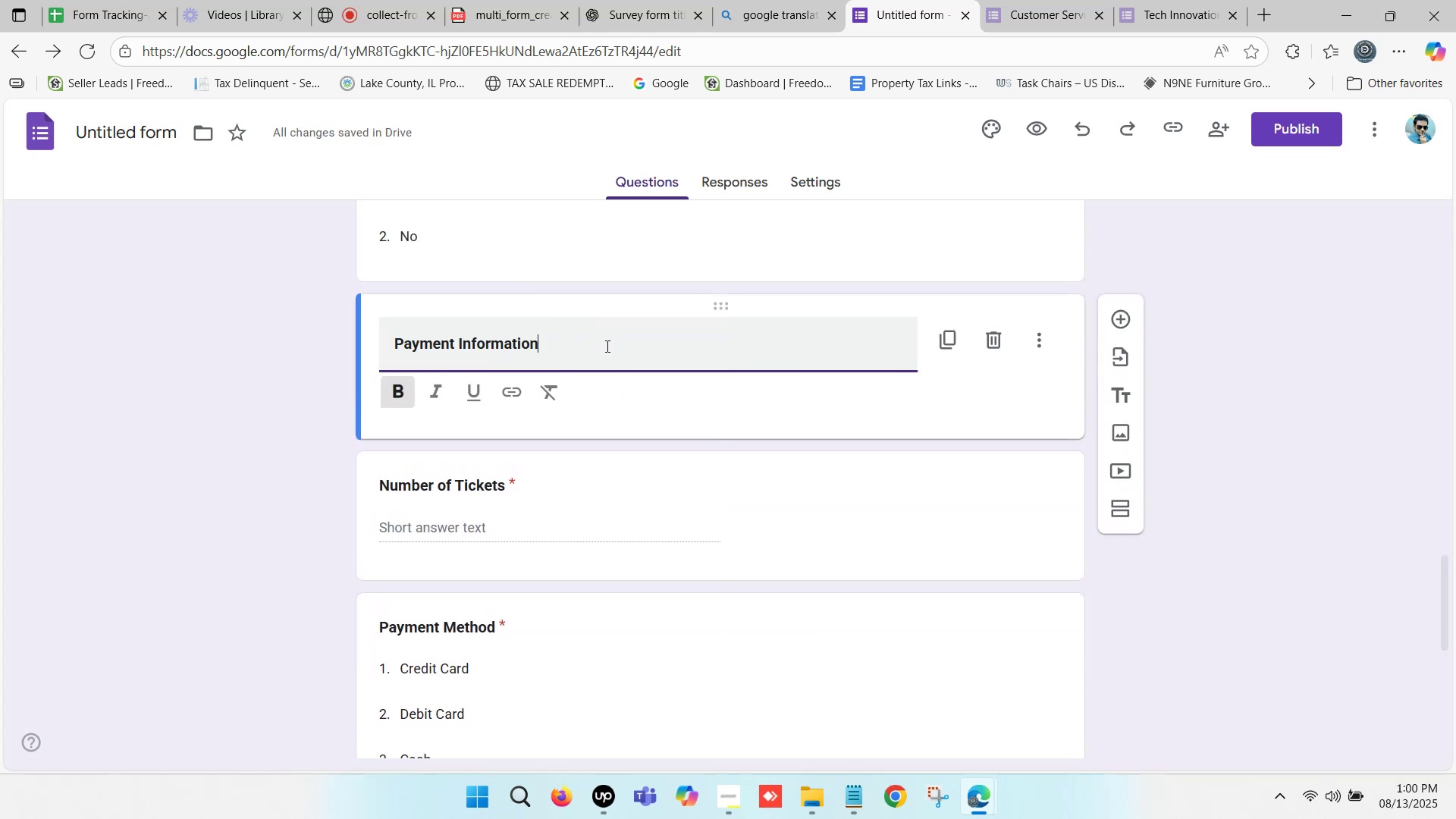 
left_click([606, 346])
 